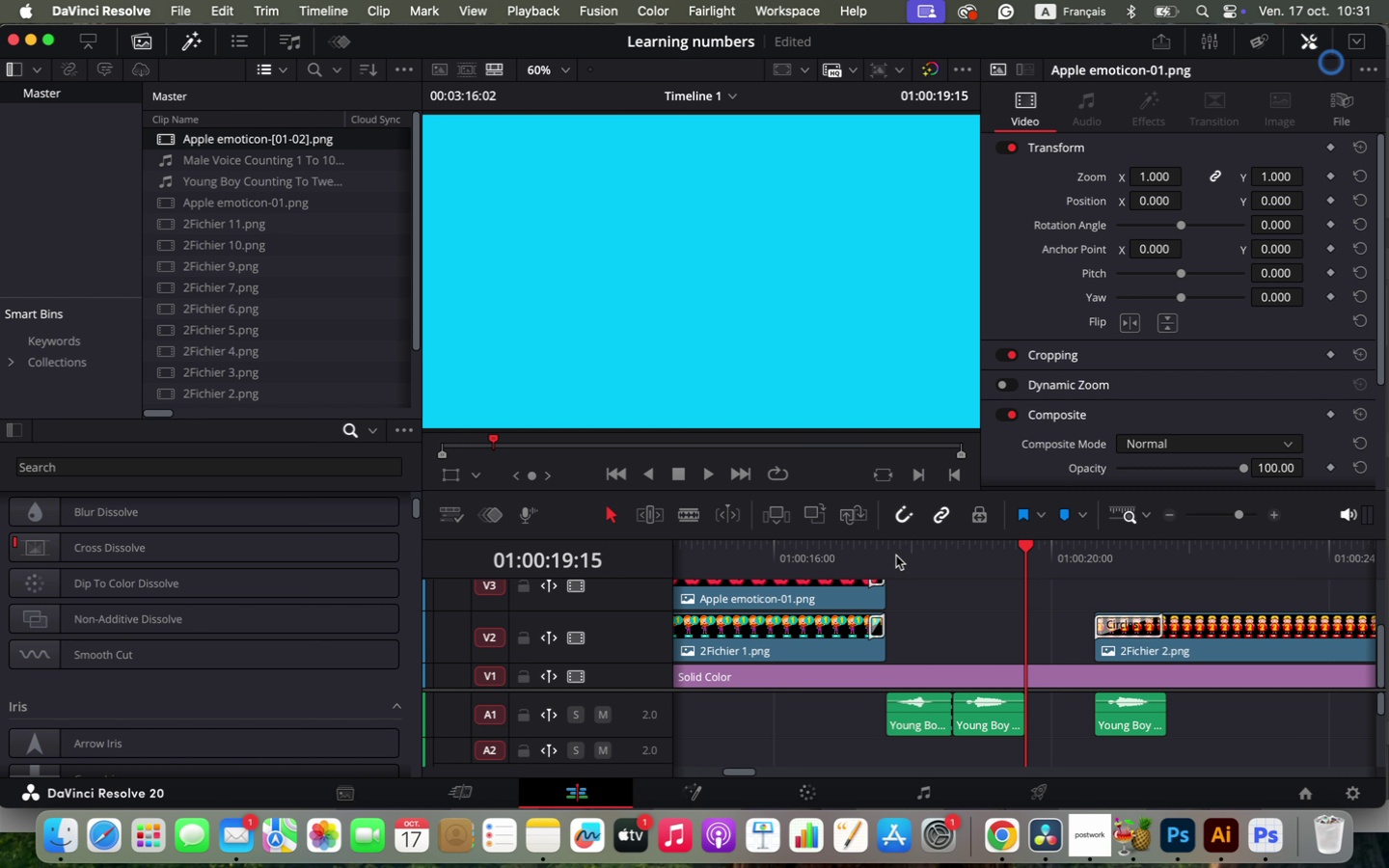 
left_click([889, 549])
 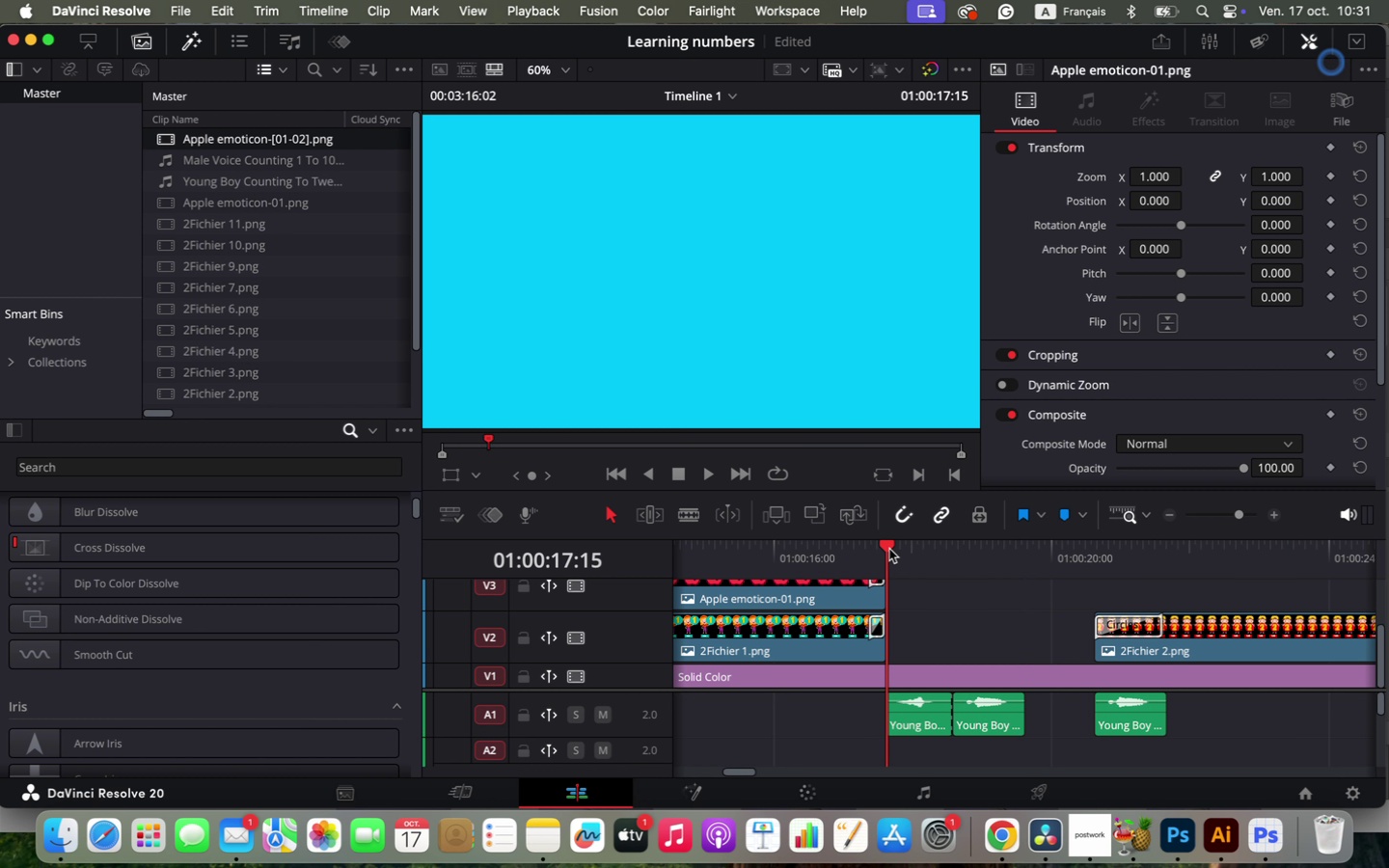 
scroll: coordinate [1082, 633], scroll_direction: up, amount: 1.0
 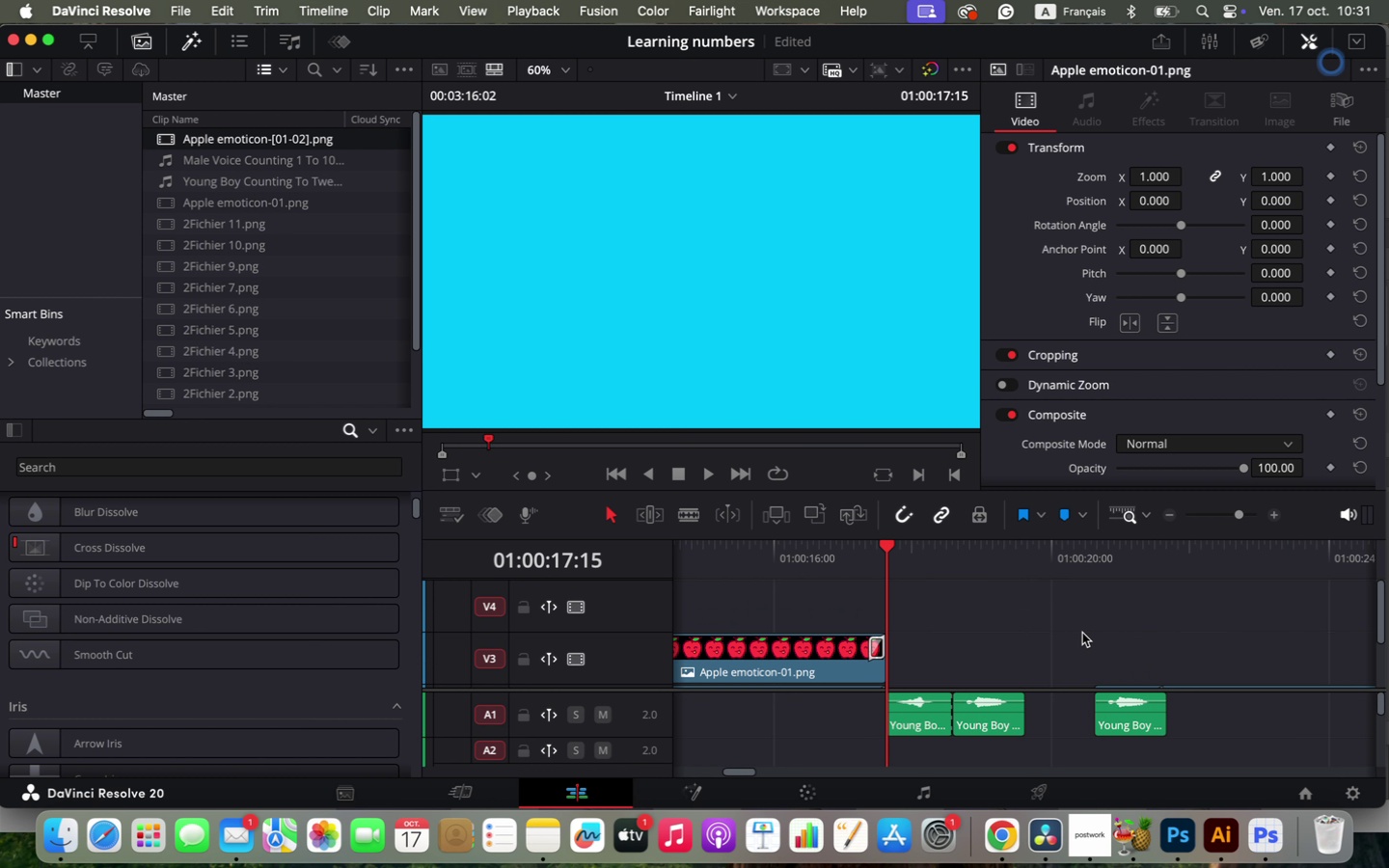 
scroll: coordinate [1116, 620], scroll_direction: down, amount: 1.0
 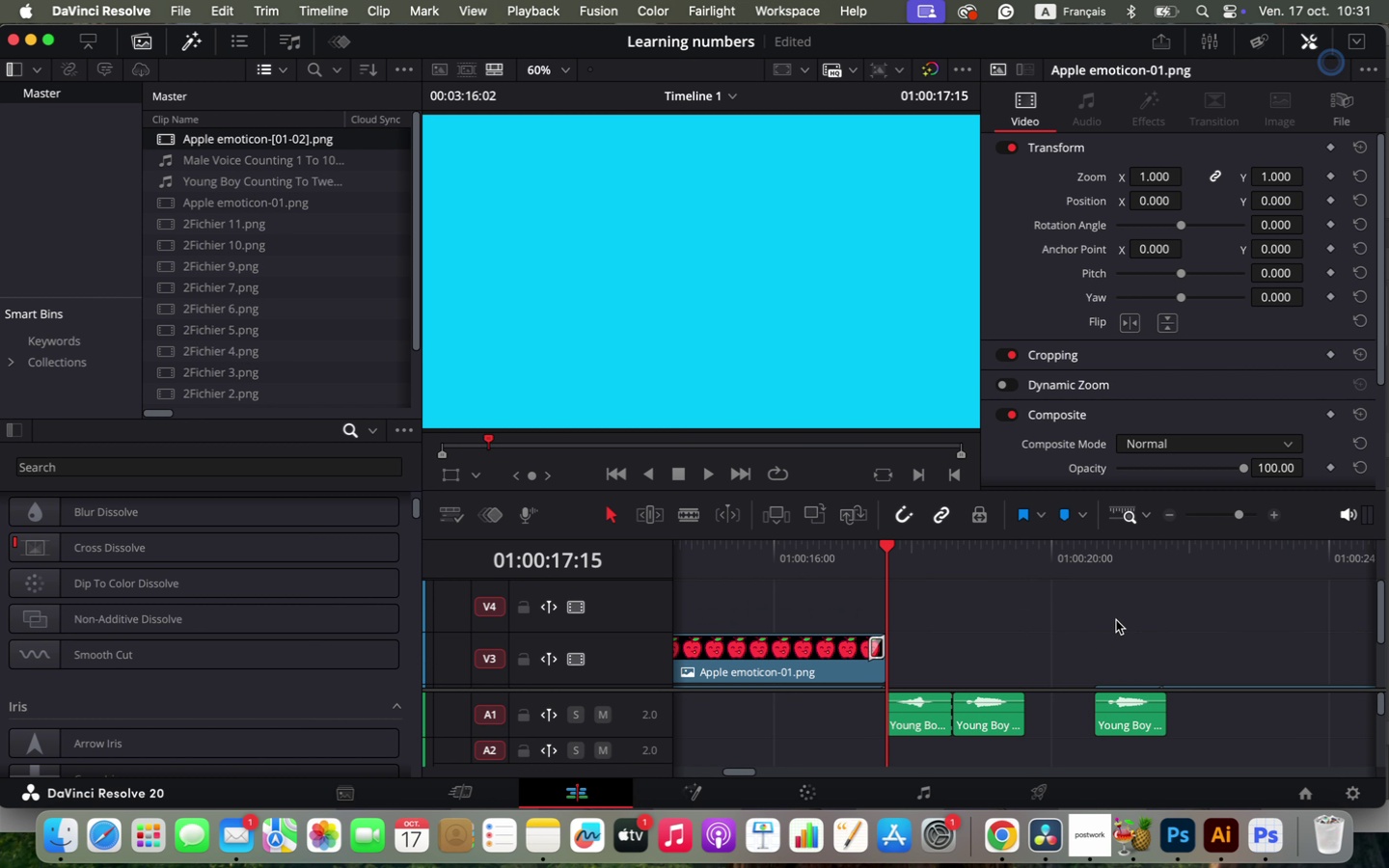 
hold_key(key=OptionLeft, duration=0.73)
 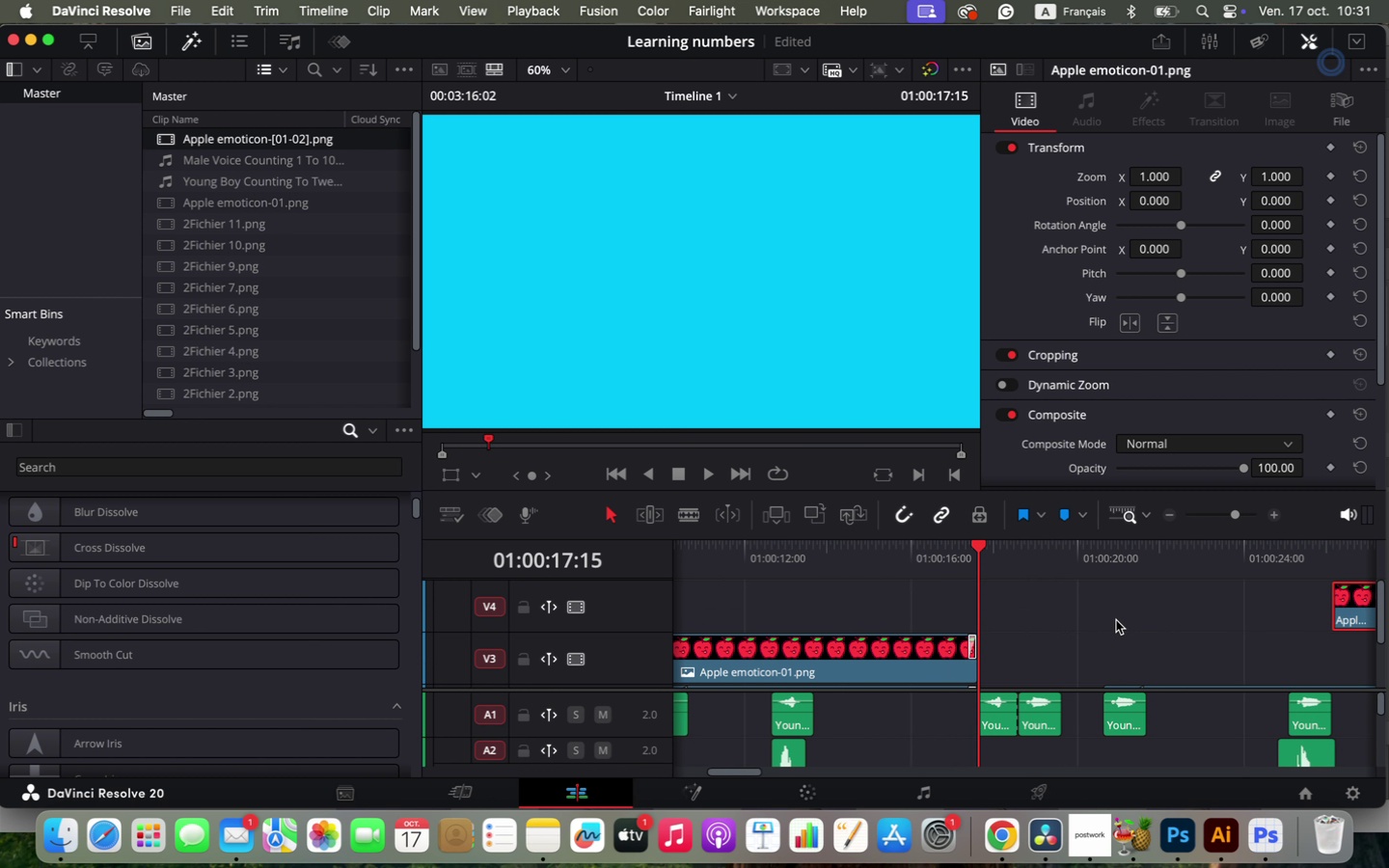 
left_click_drag(start_coordinate=[1349, 607], to_coordinate=[1004, 656])
 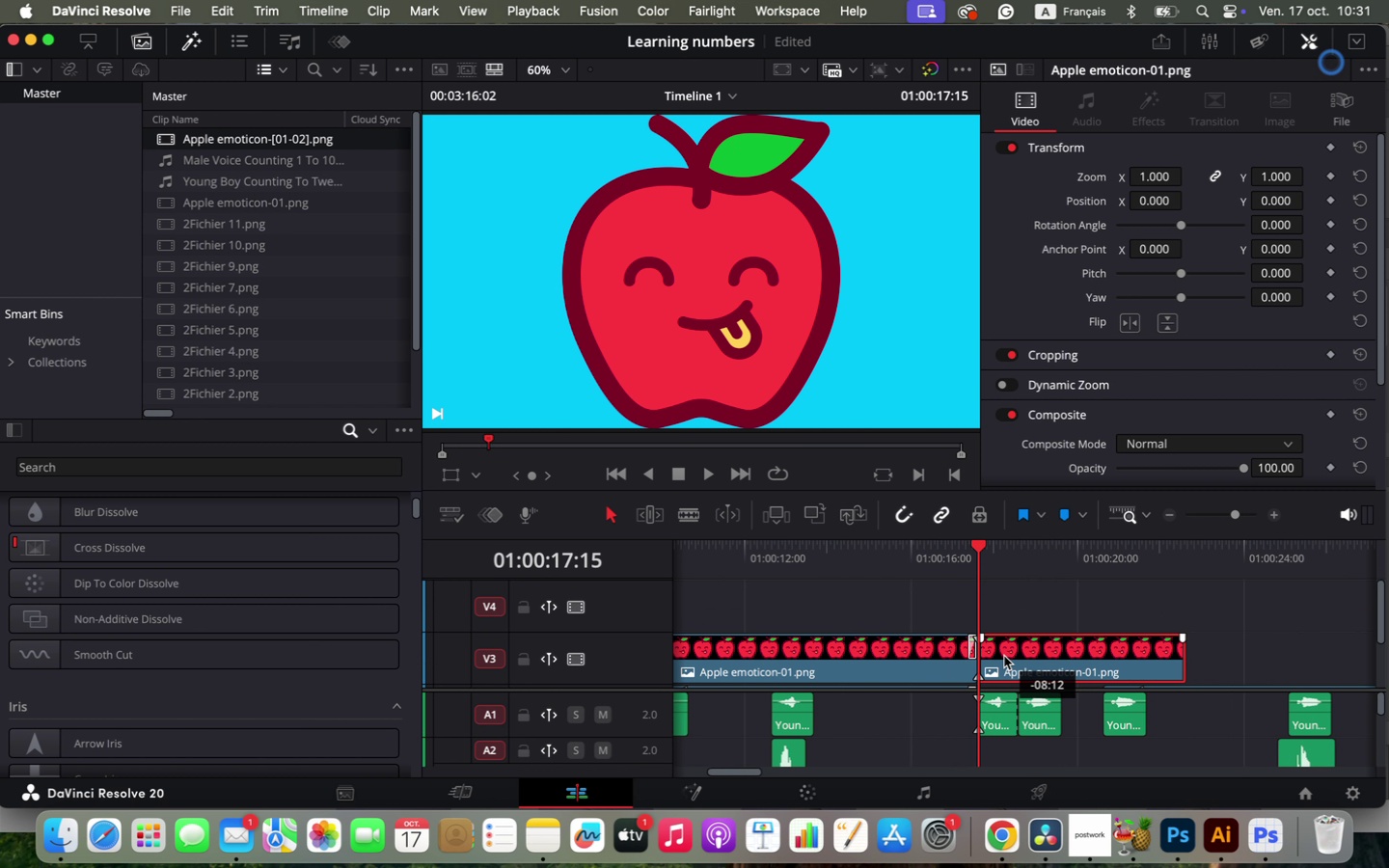 
left_click_drag(start_coordinate=[1177, 646], to_coordinate=[1013, 662])
 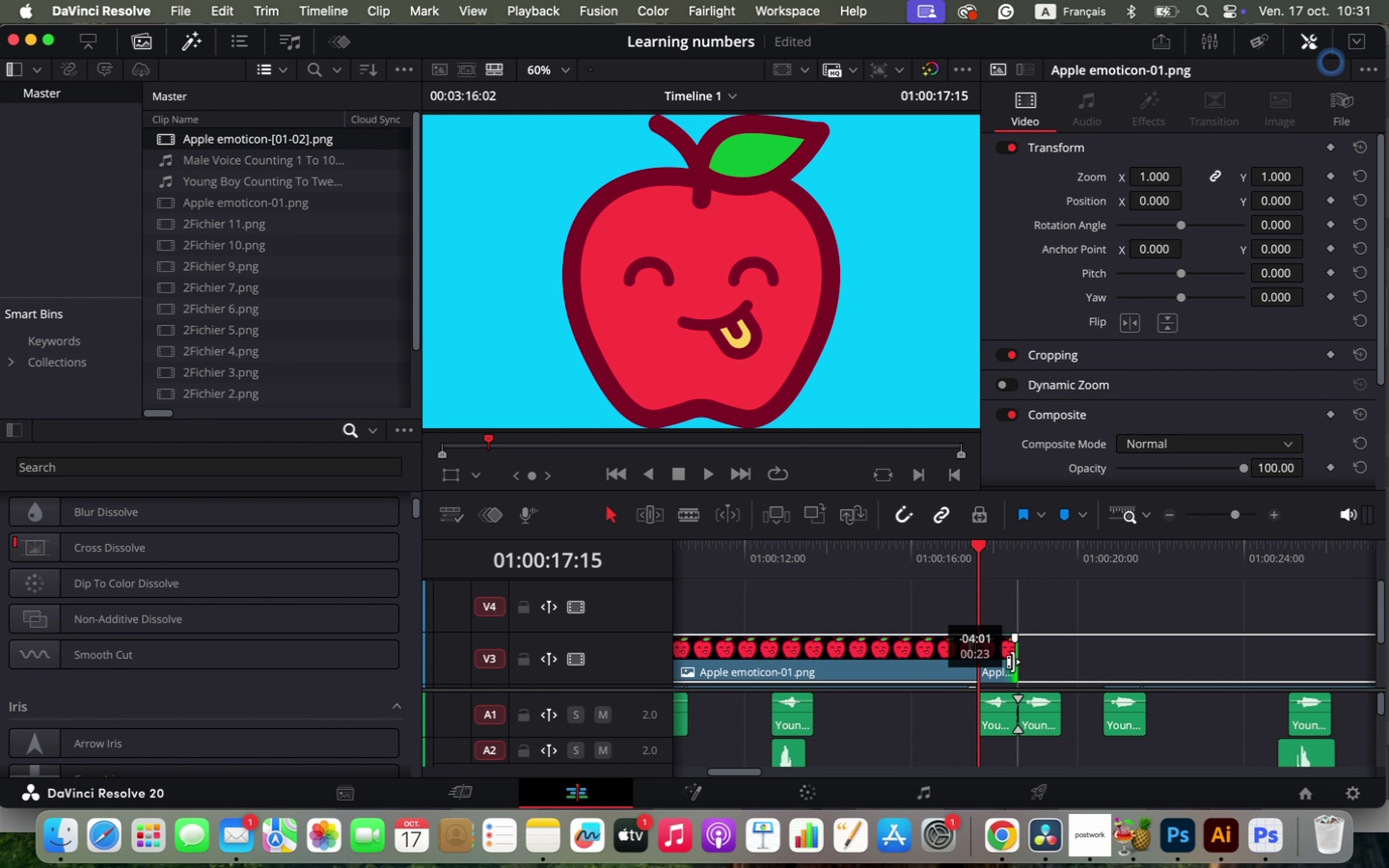 
scroll: coordinate [1229, 645], scroll_direction: up, amount: 1.0
 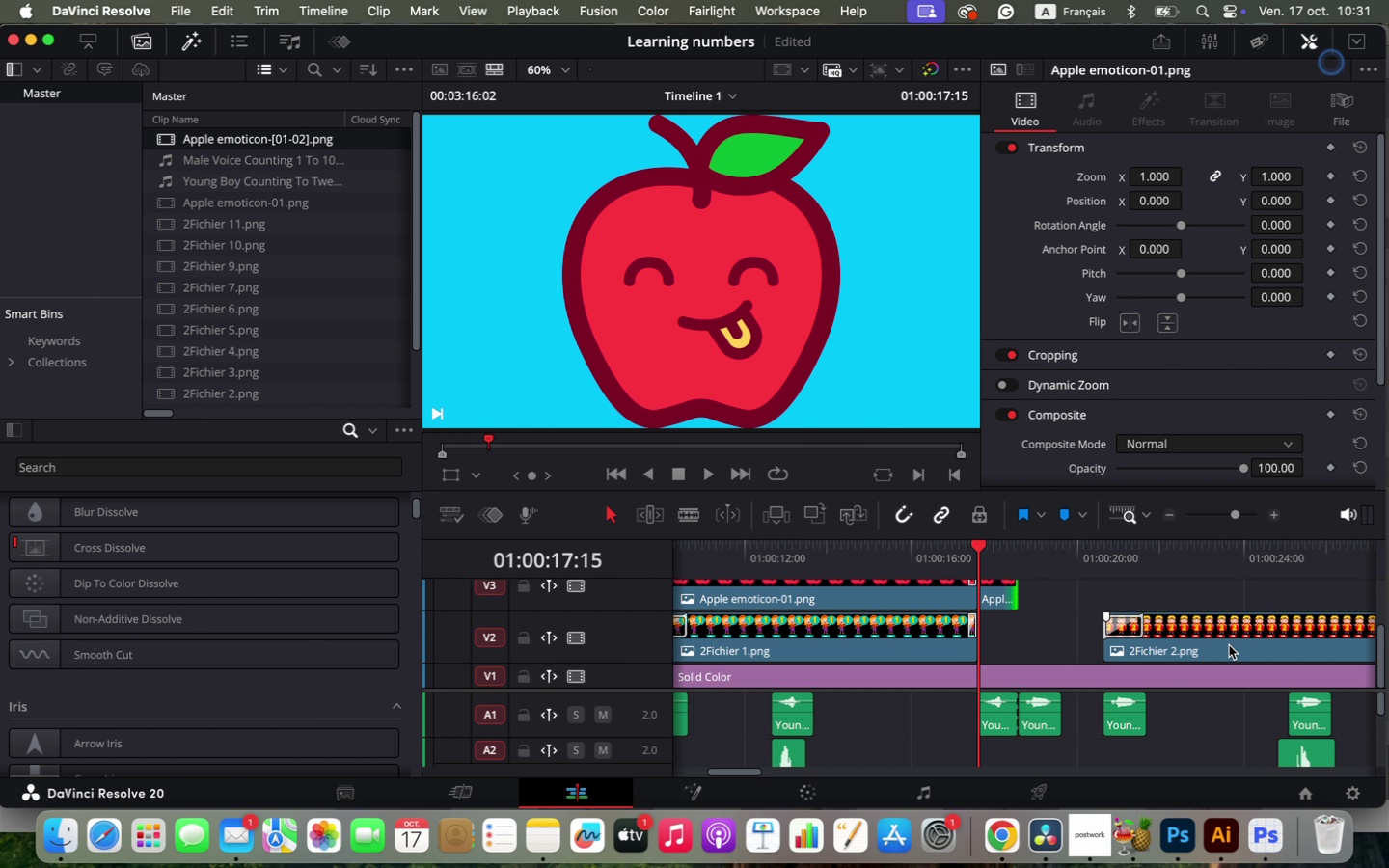 
hold_key(key=OptionLeft, duration=0.59)
 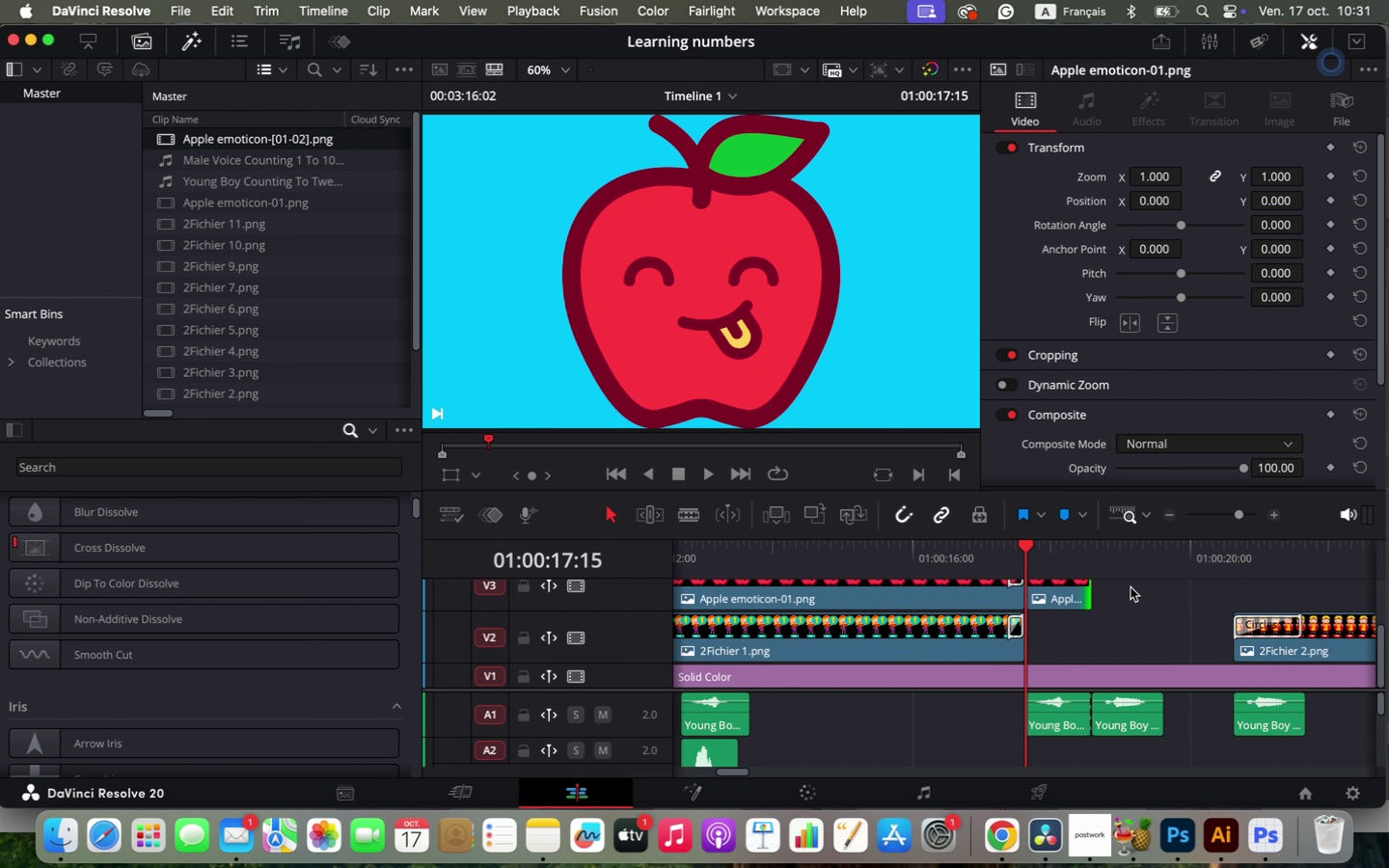 
key(Space)
 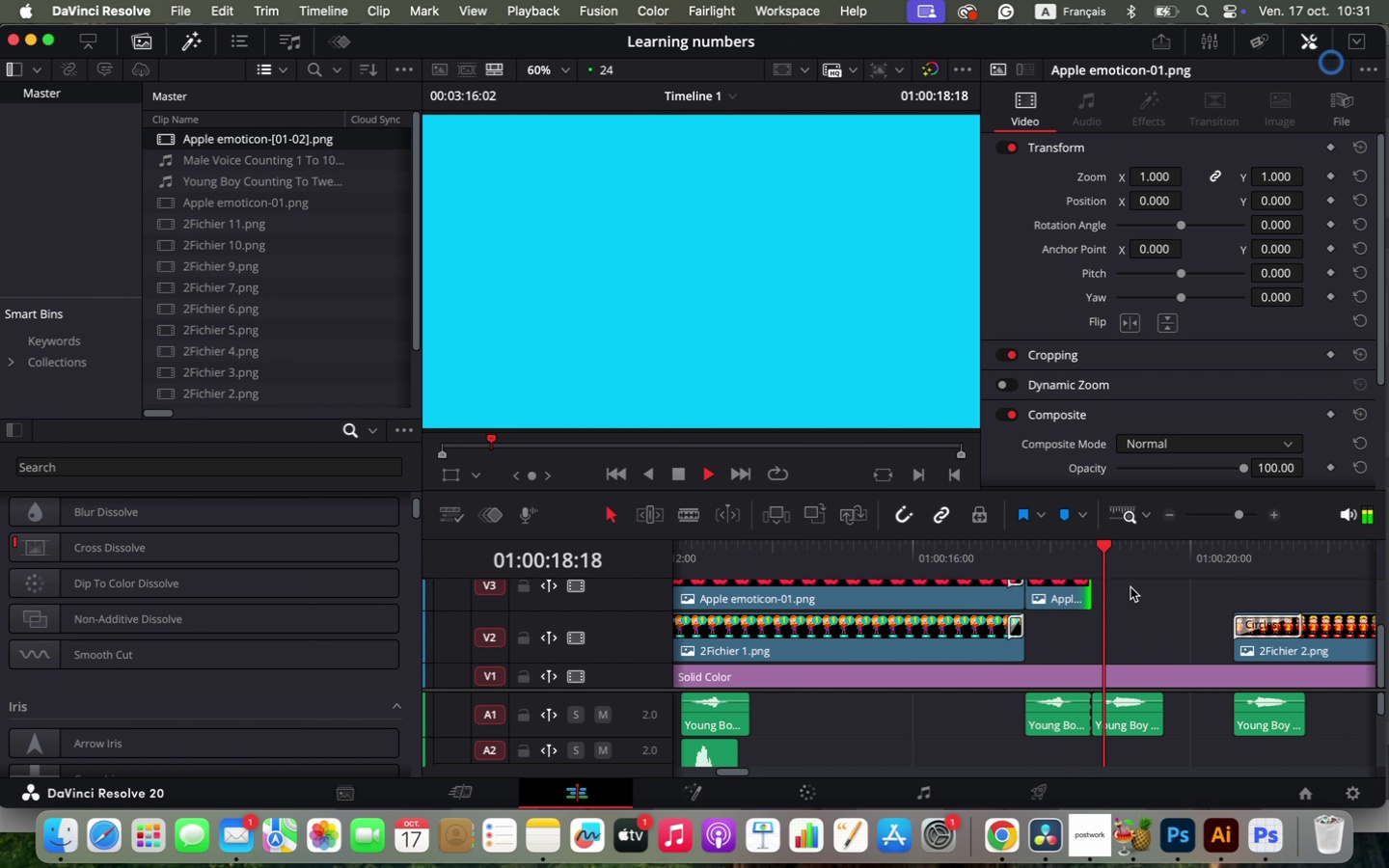 
key(Space)
 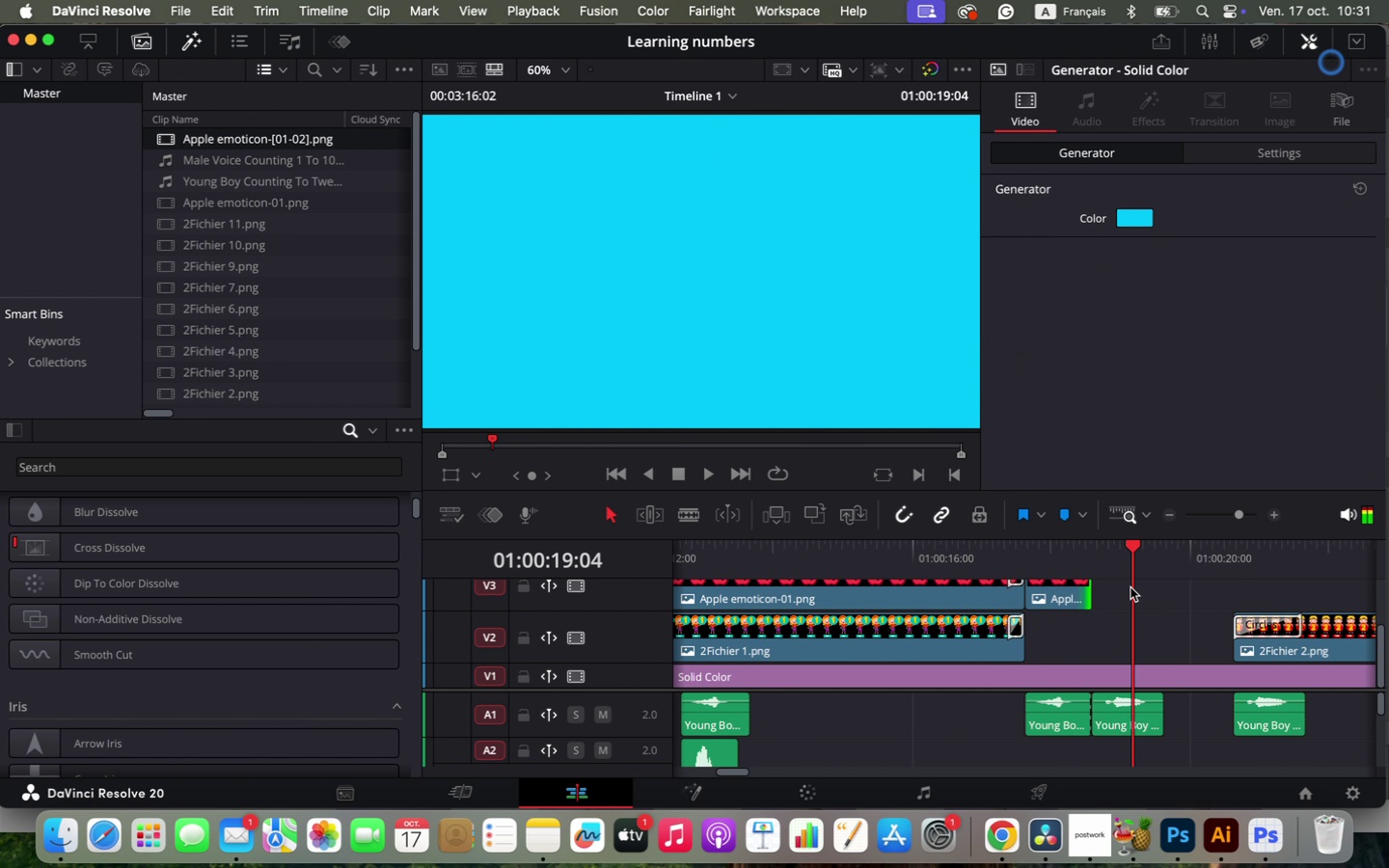 
hold_key(key=OptionLeft, duration=0.73)
scroll: coordinate [1161, 589], scroll_direction: down, amount: 3.0
 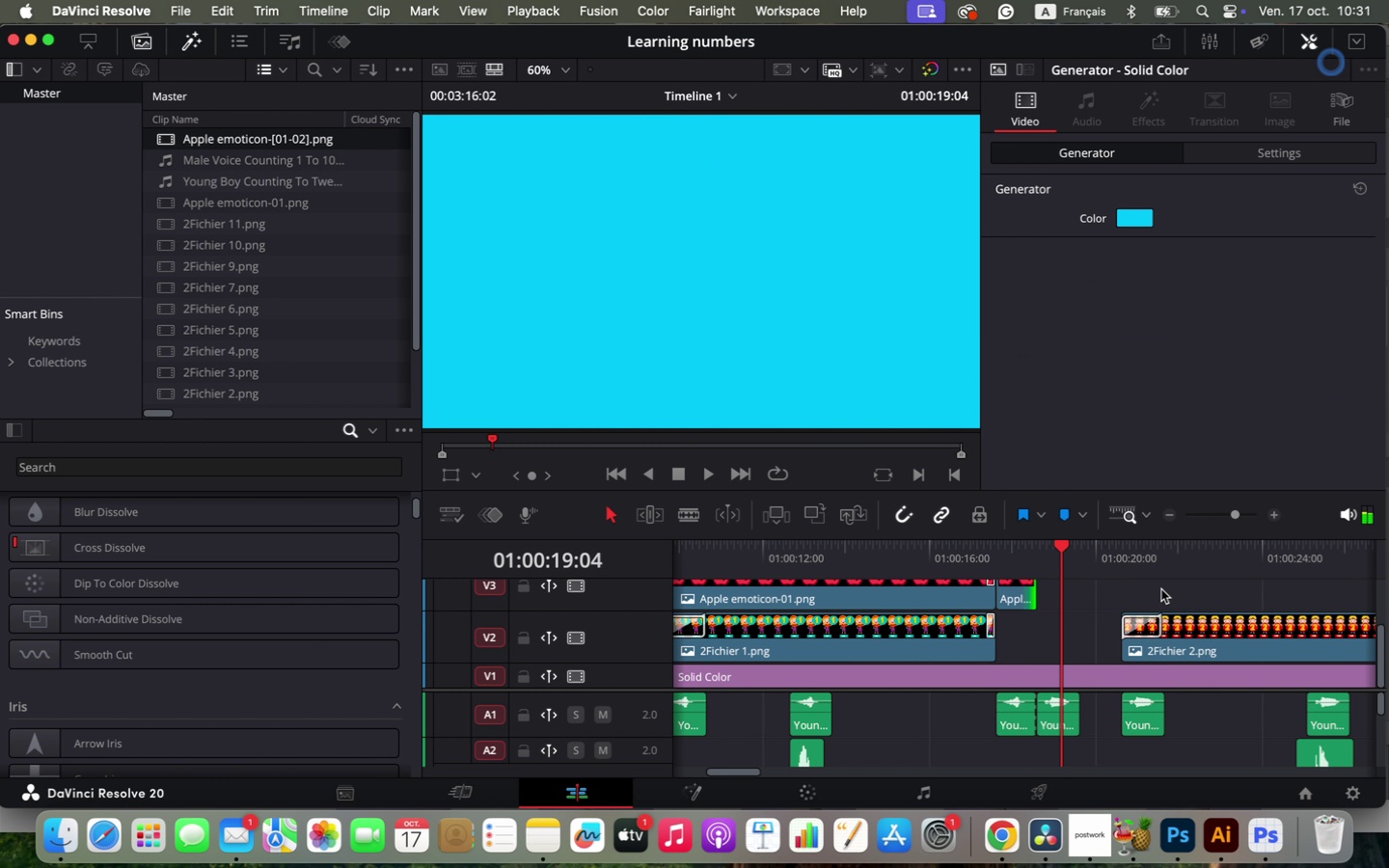 
scroll: coordinate [1167, 636], scroll_direction: up, amount: 8.0
 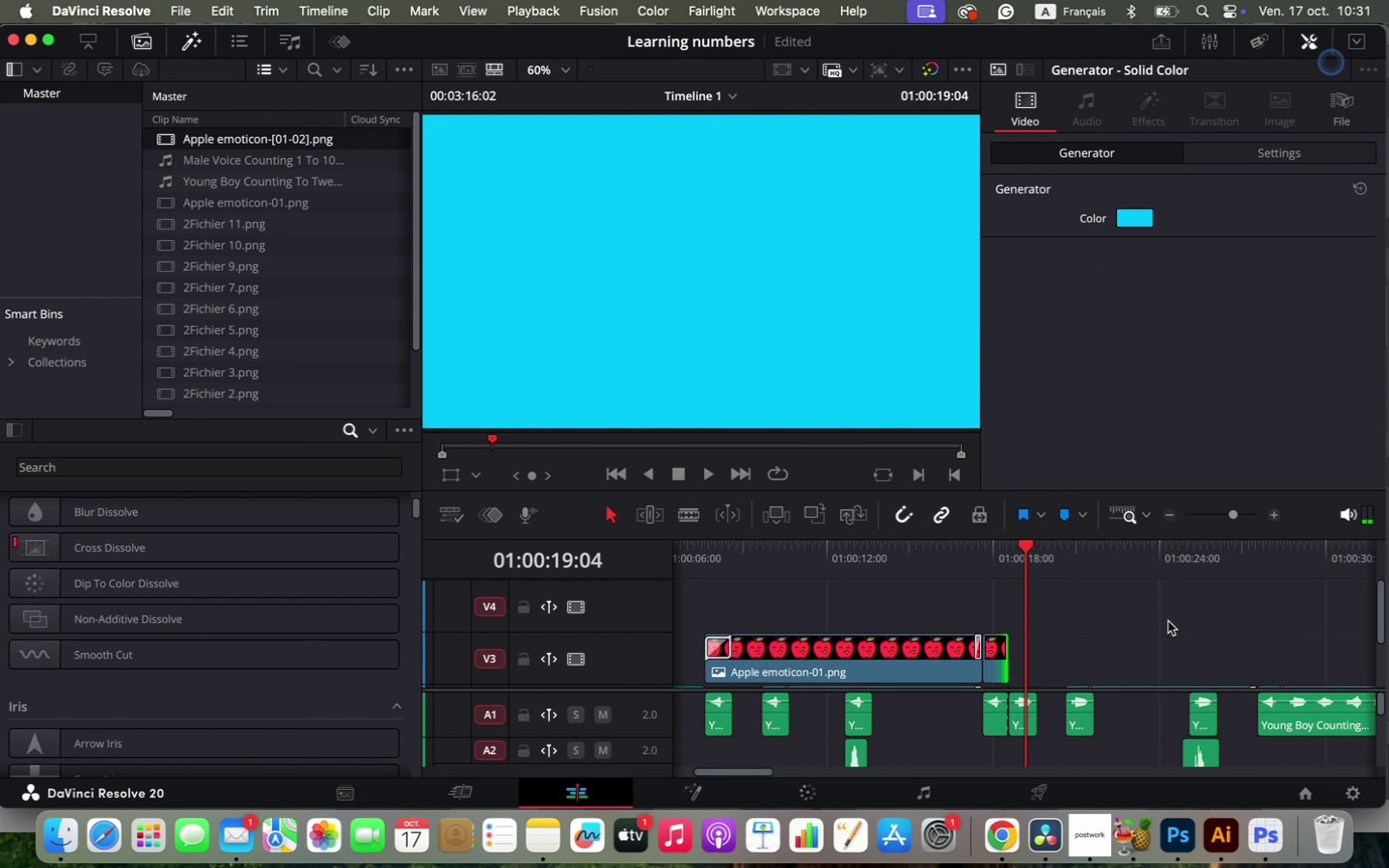 
hold_key(key=OptionLeft, duration=1.54)
scroll: coordinate [969, 648], scroll_direction: down, amount: 10.0
 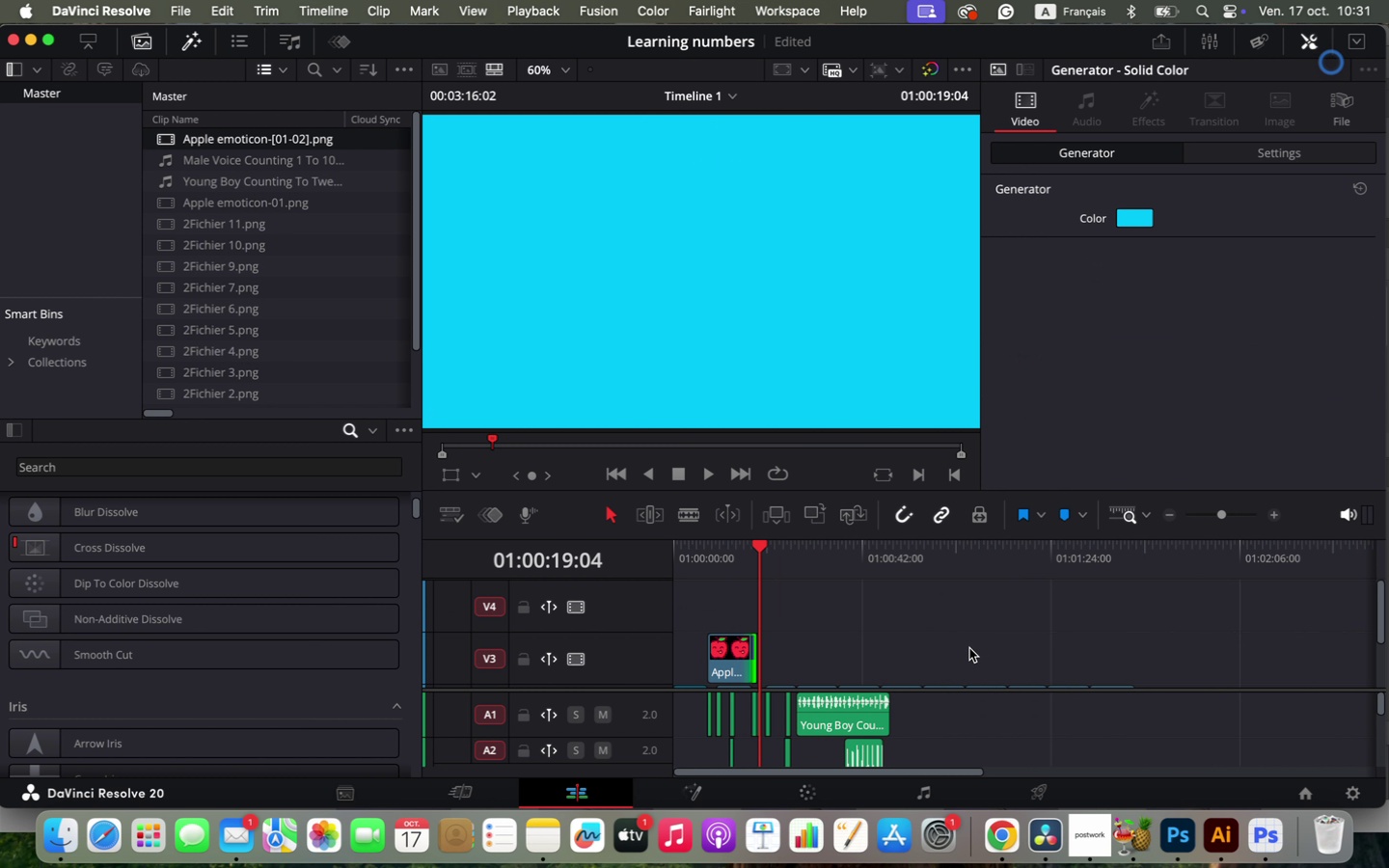 
hold_key(key=OptionLeft, duration=1.53)
scroll: coordinate [890, 627], scroll_direction: up, amount: 35.0
 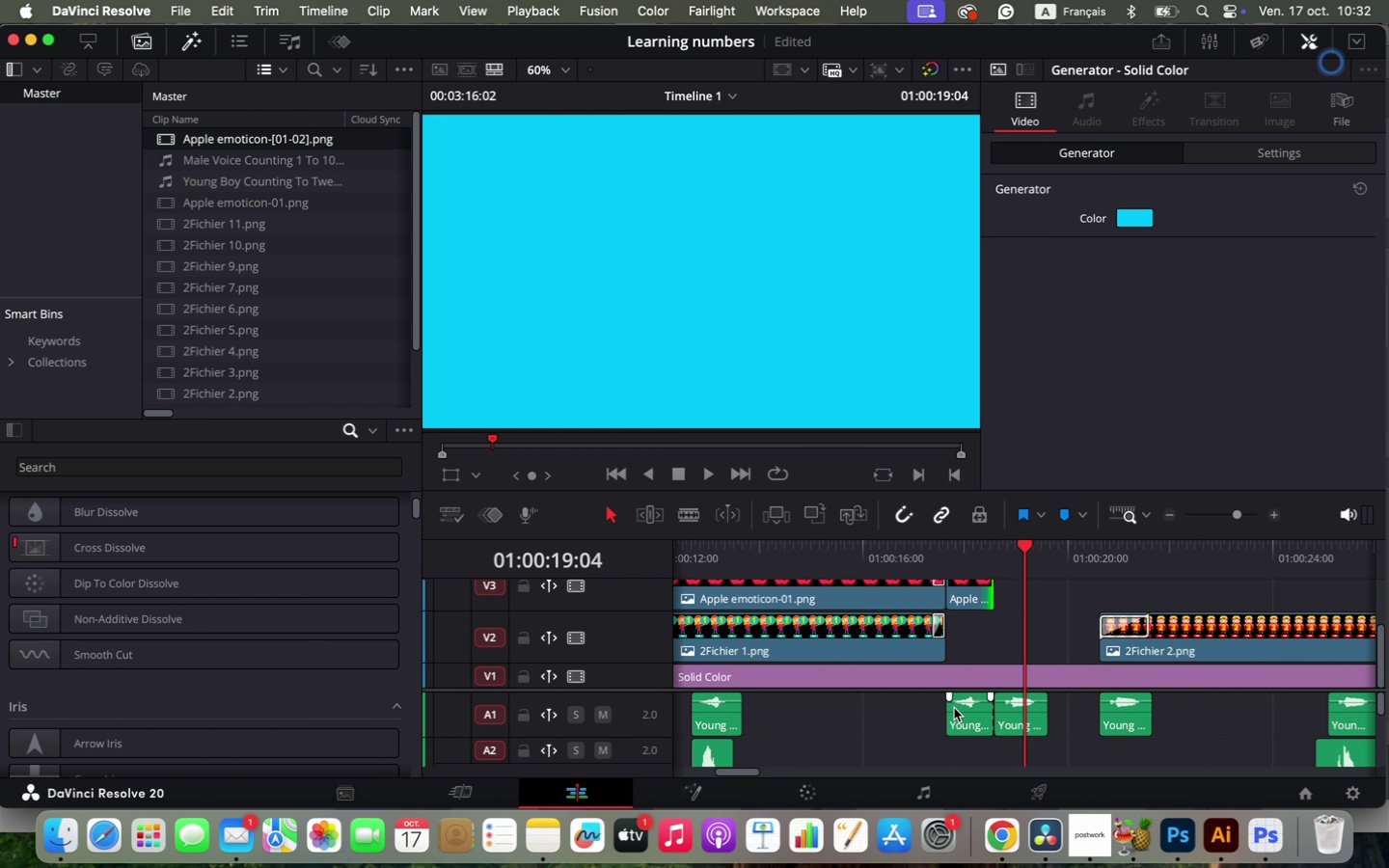 
left_click_drag(start_coordinate=[749, 774], to_coordinate=[779, 774])
 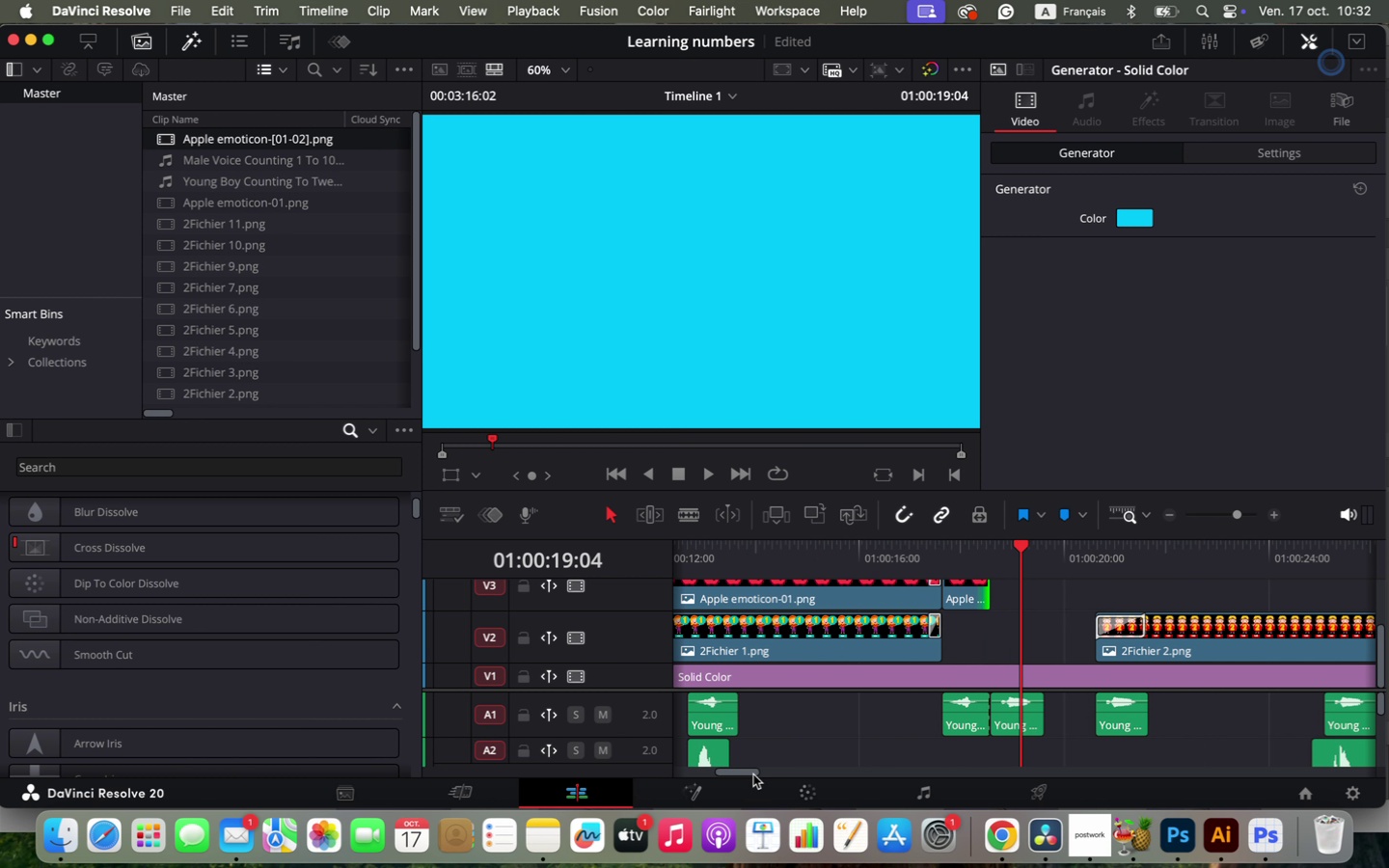 
scroll: coordinate [803, 668], scroll_direction: up, amount: 2.0
 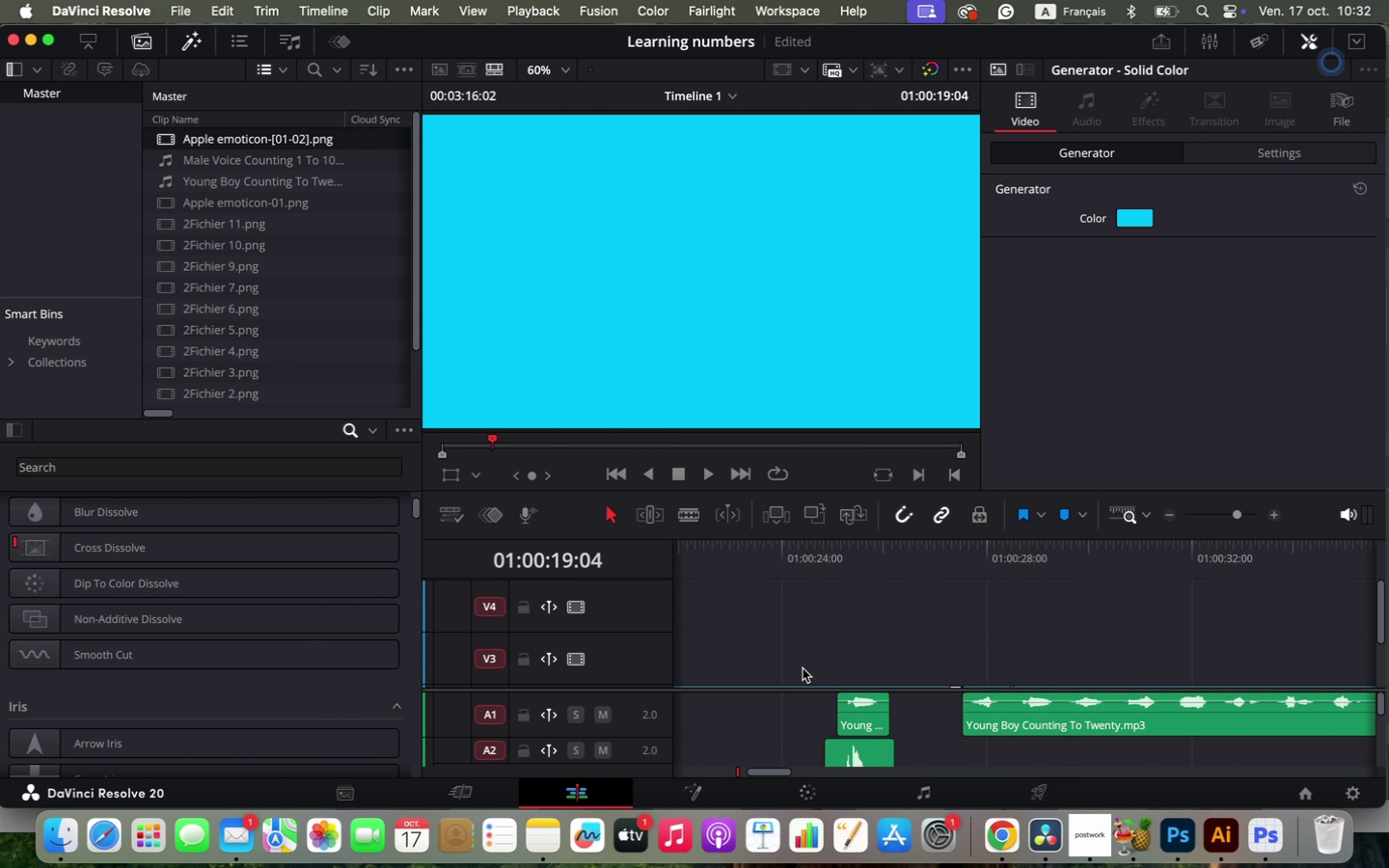 
scroll: coordinate [820, 642], scroll_direction: down, amount: 2.0
 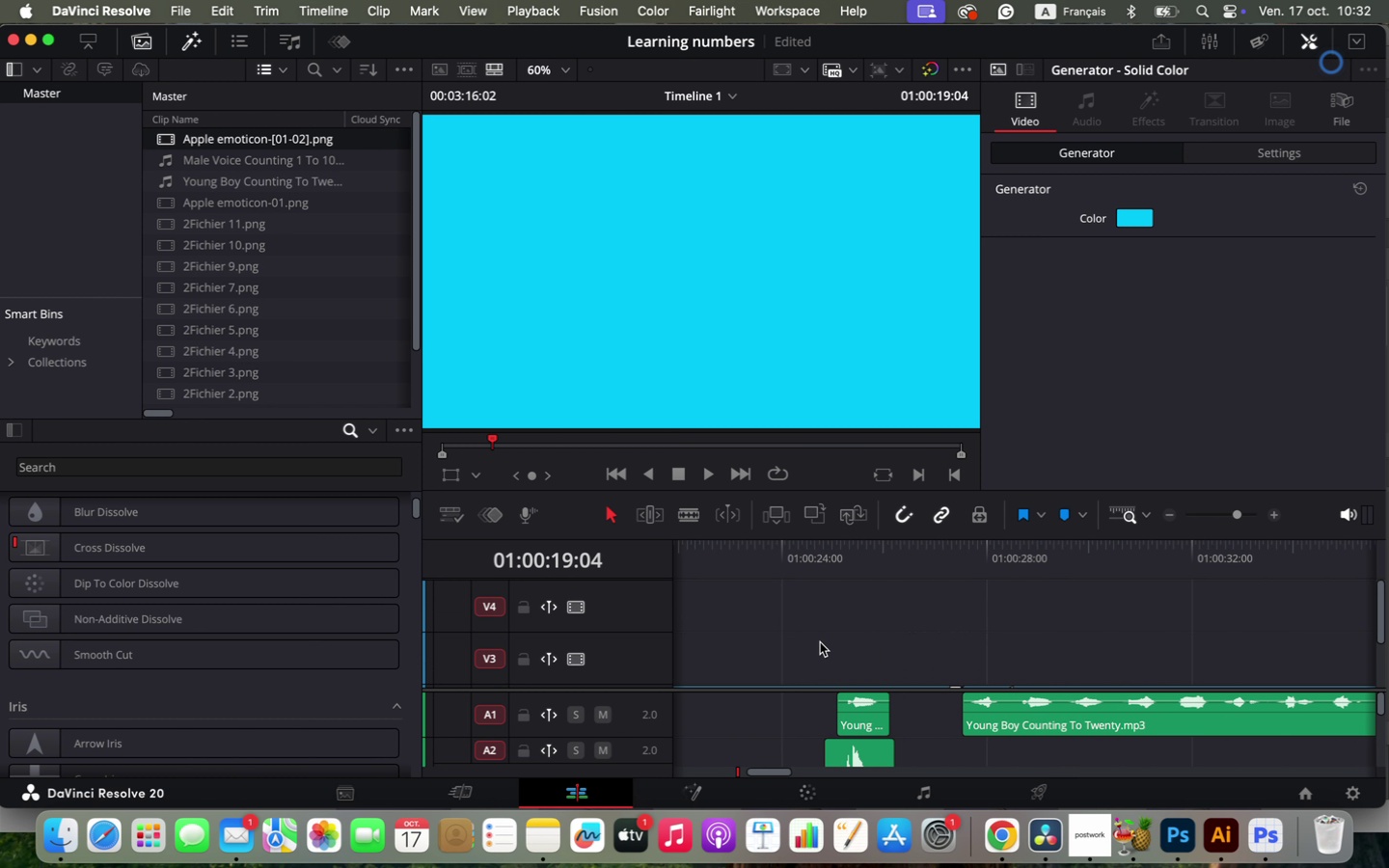 
hold_key(key=OptionLeft, duration=1.04)
scroll: coordinate [880, 645], scroll_direction: down, amount: 3.0
 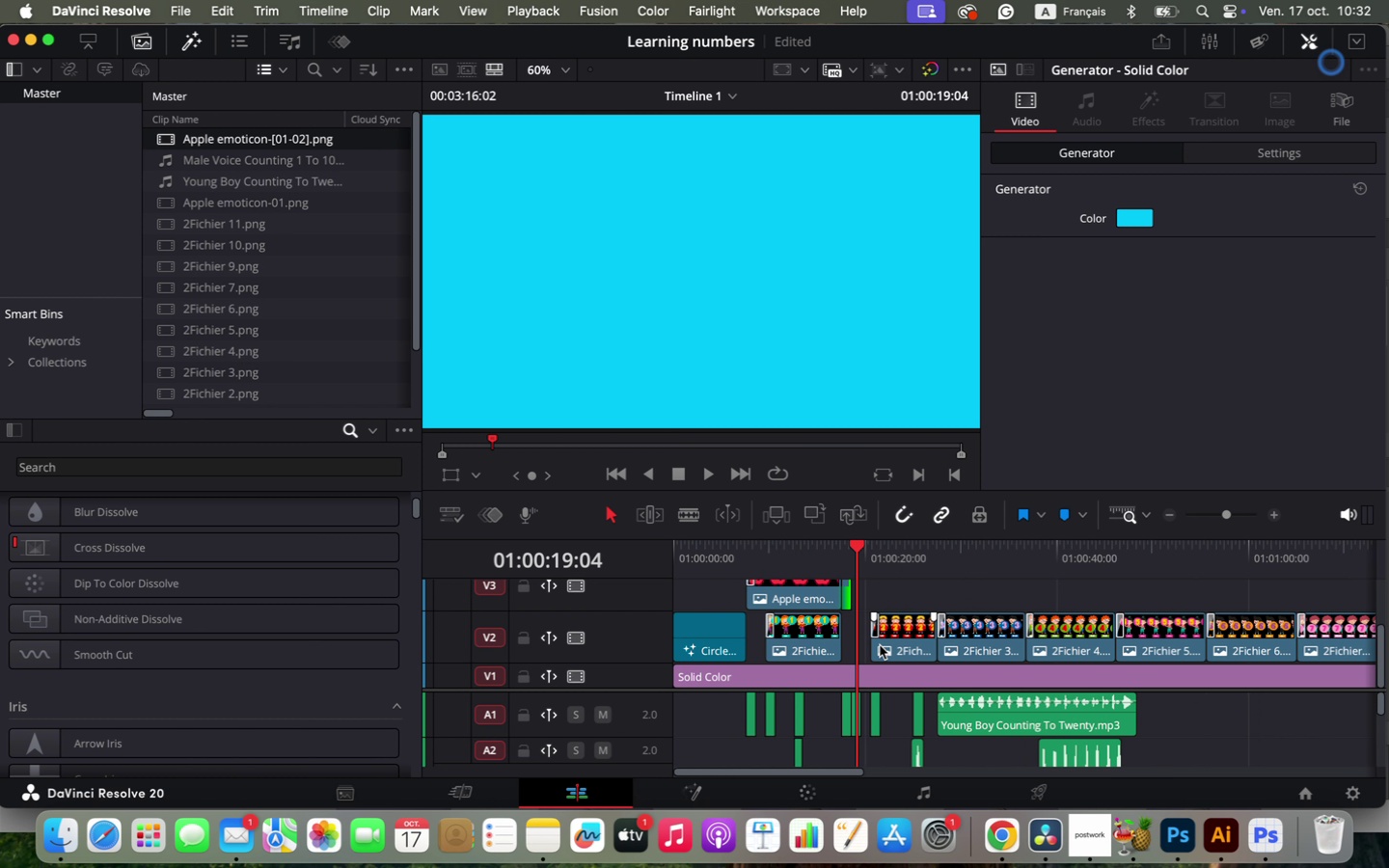 
hold_key(key=OptionLeft, duration=0.56)
scroll: coordinate [949, 615], scroll_direction: down, amount: 1.0
 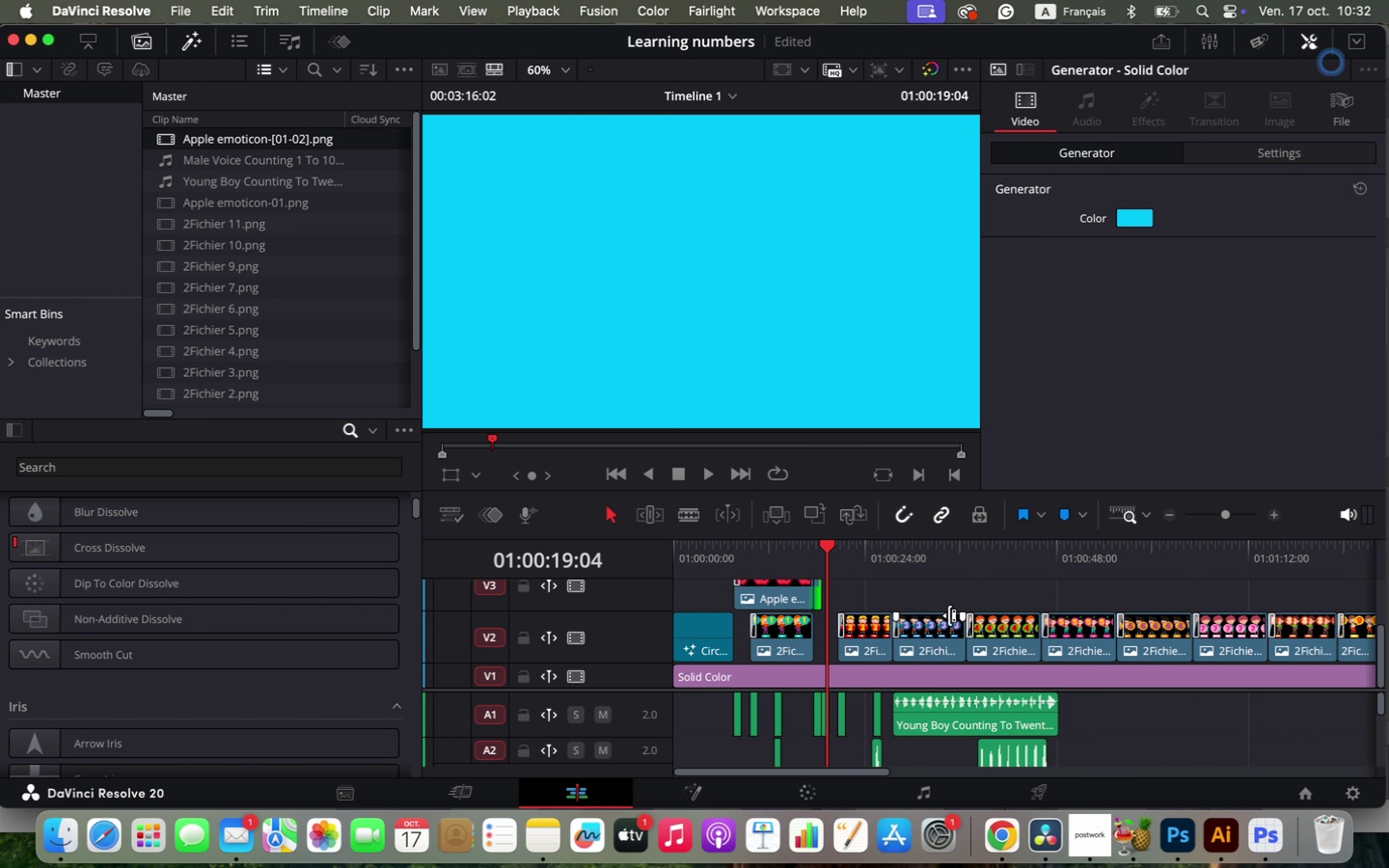 
left_click_drag(start_coordinate=[828, 548], to_coordinate=[814, 604])
 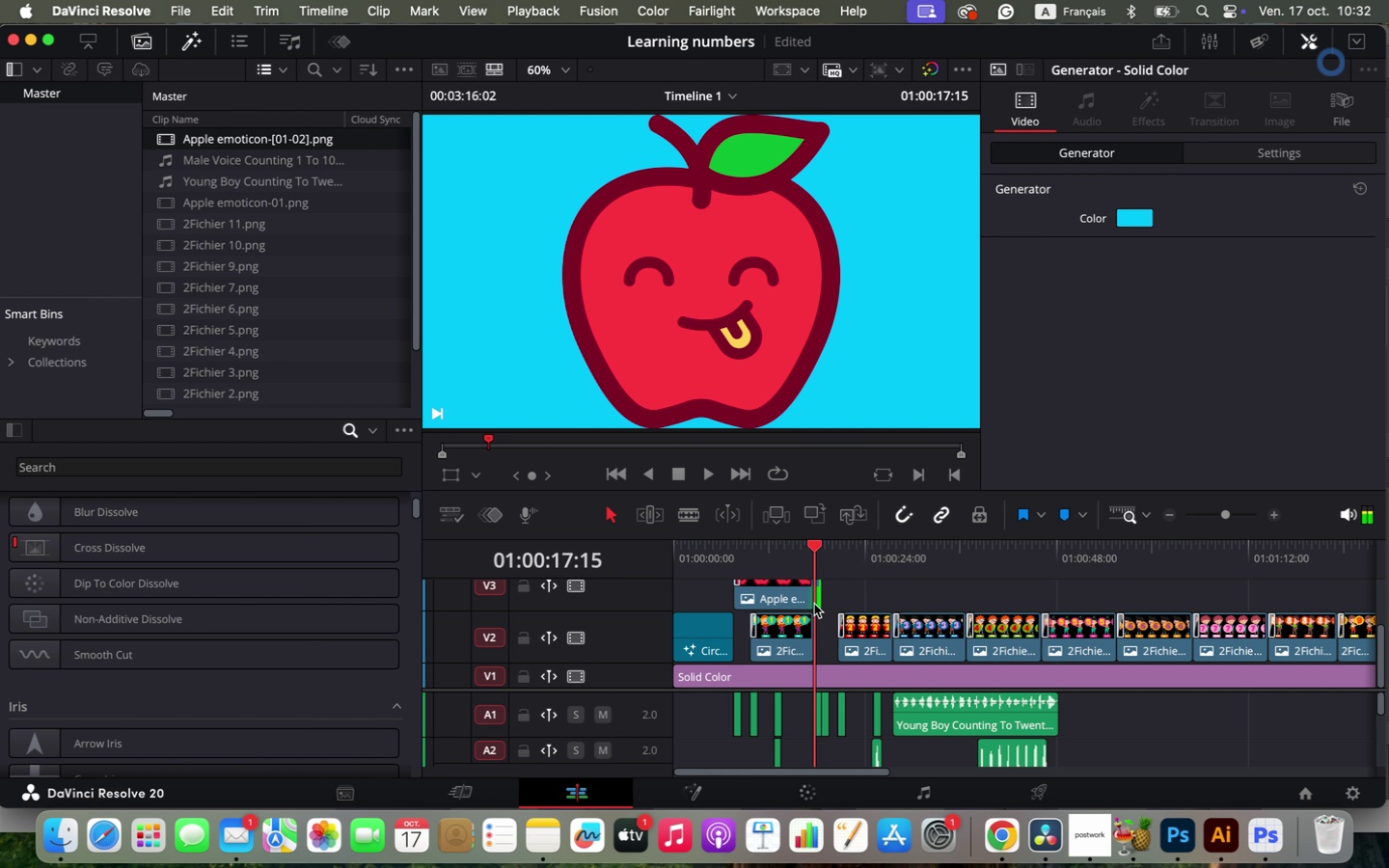 
key(Space)
 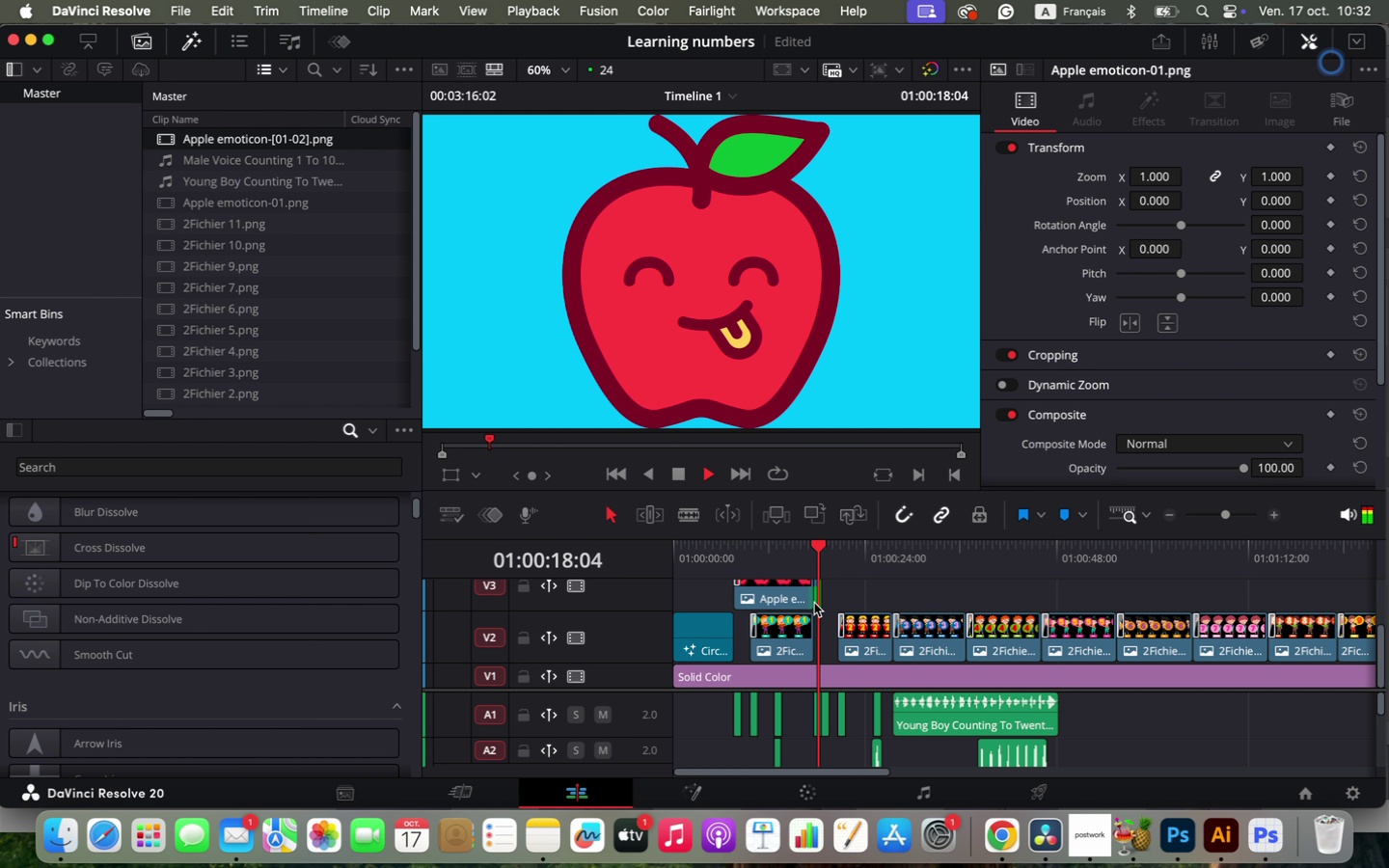 
key(Space)
 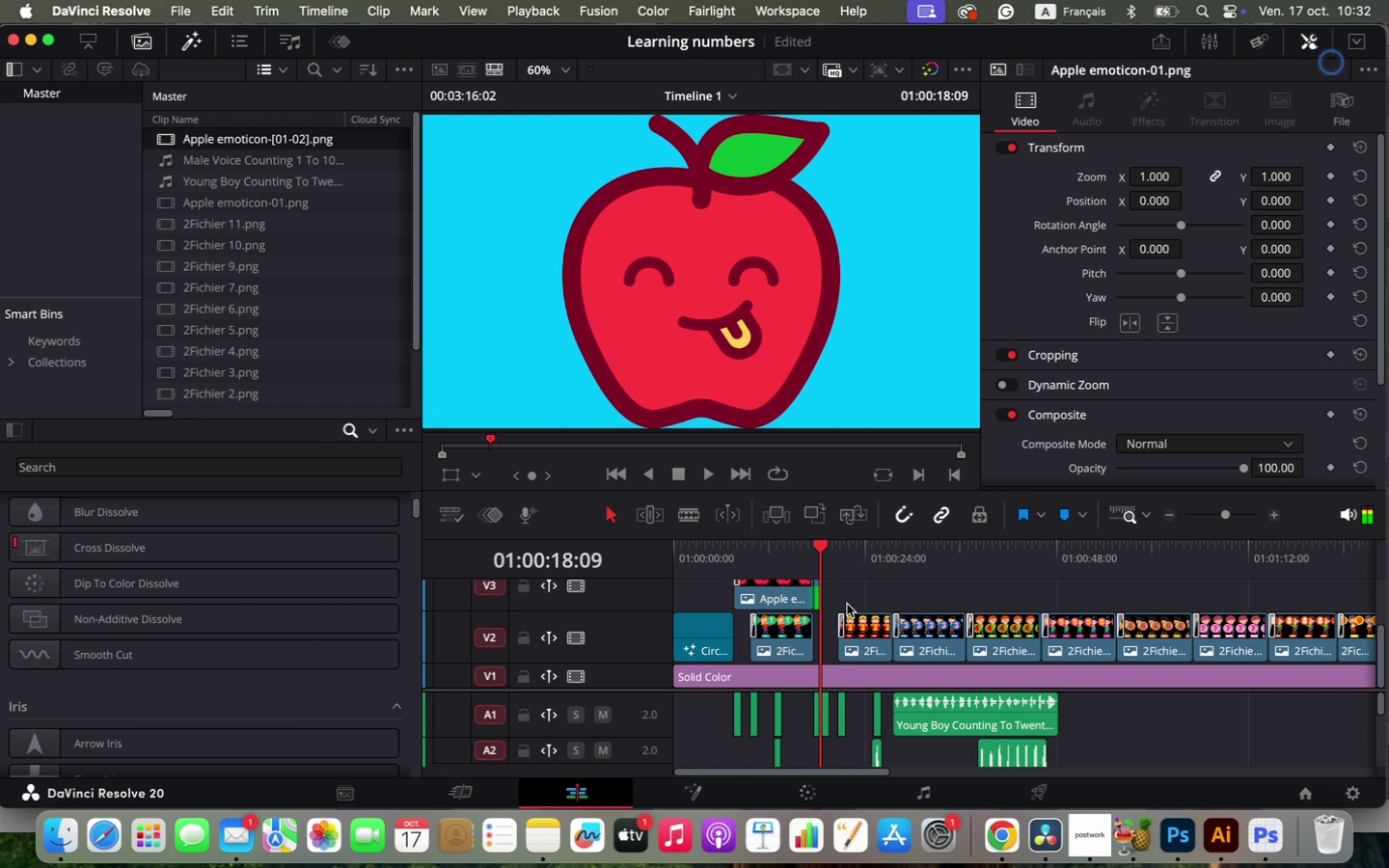 
hold_key(key=OptionLeft, duration=1.36)
scroll: coordinate [1006, 612], scroll_direction: up, amount: 44.0
 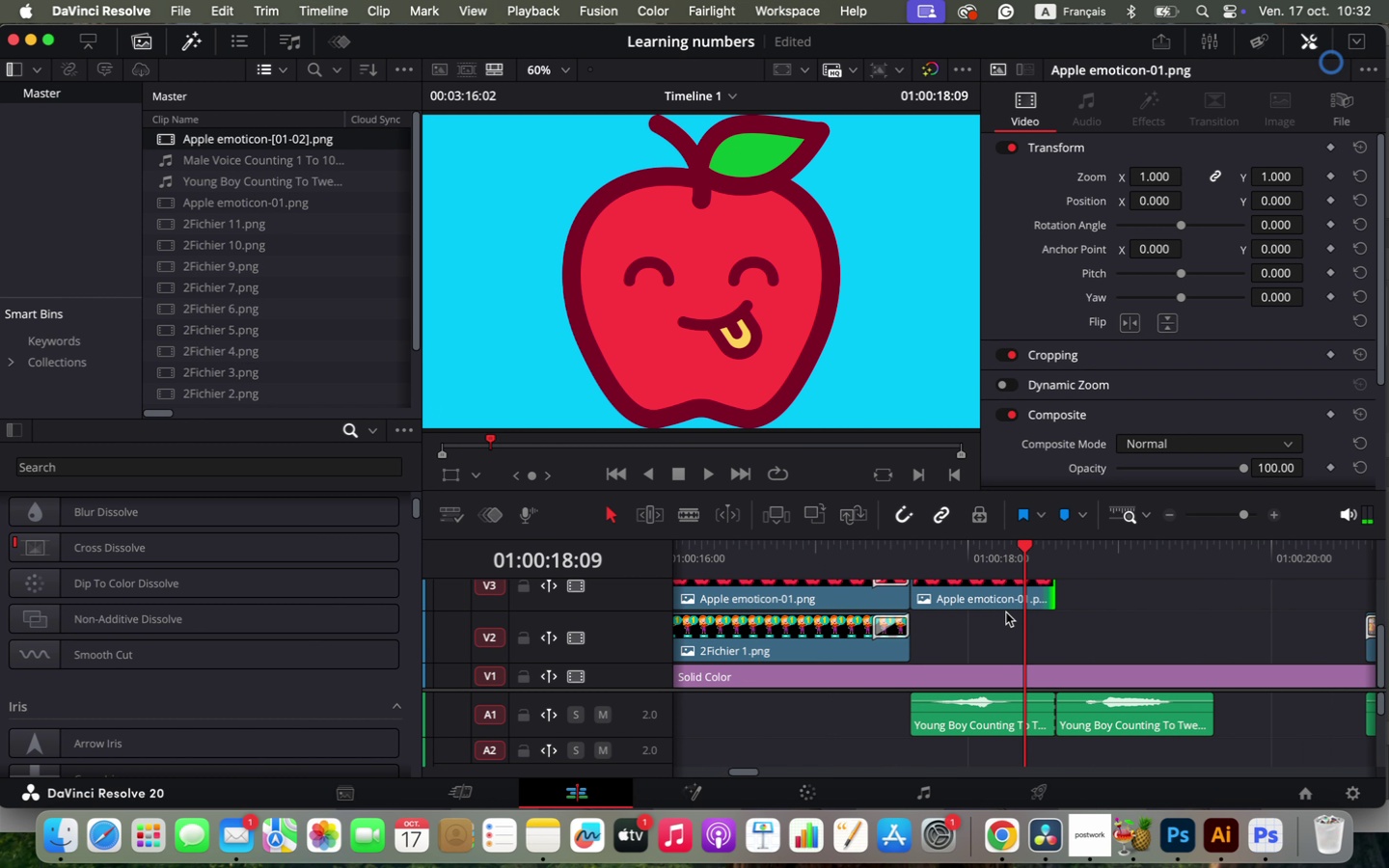 
left_click([1054, 548])
 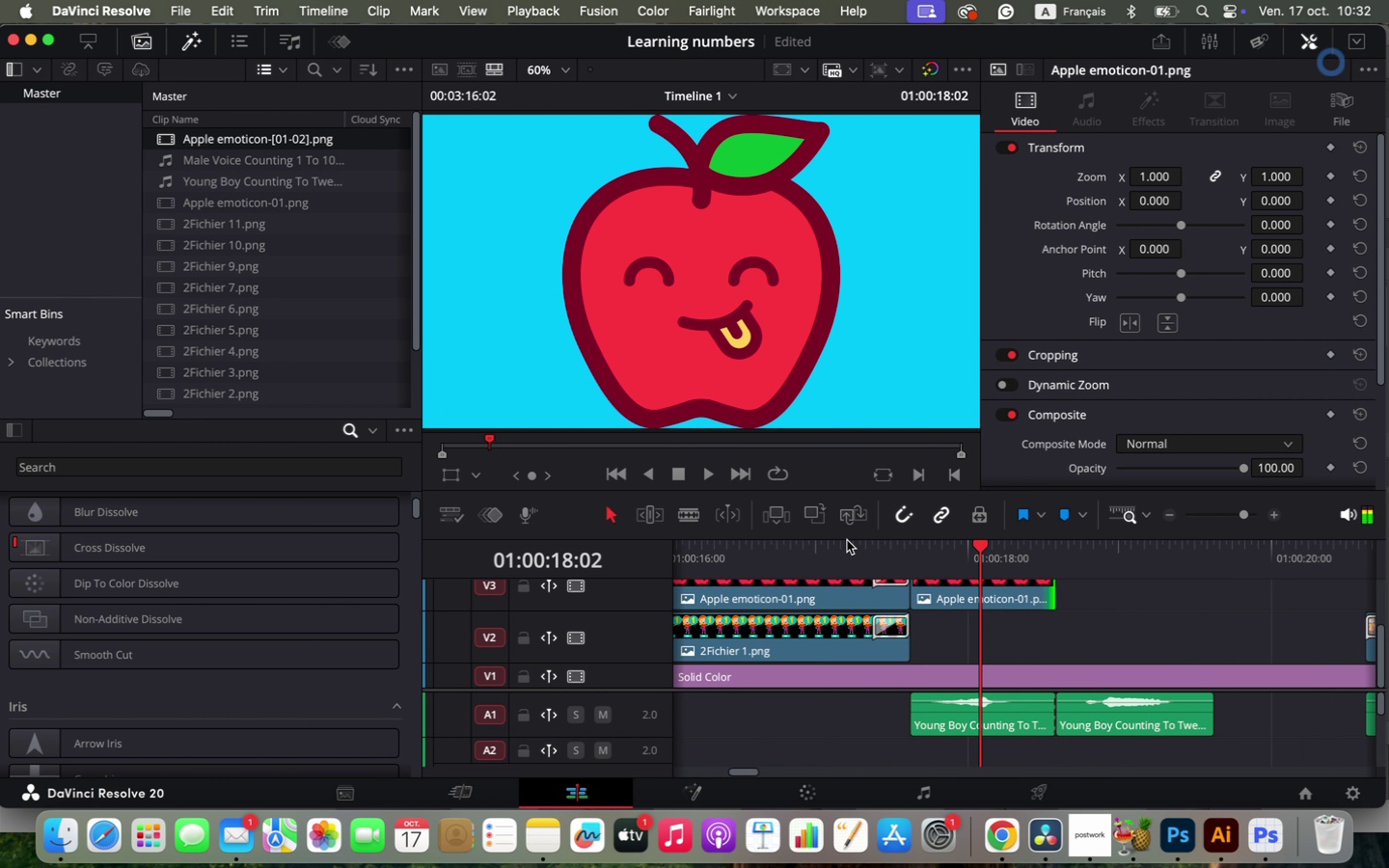 
left_click_drag(start_coordinate=[1054, 548], to_coordinate=[979, 551])
 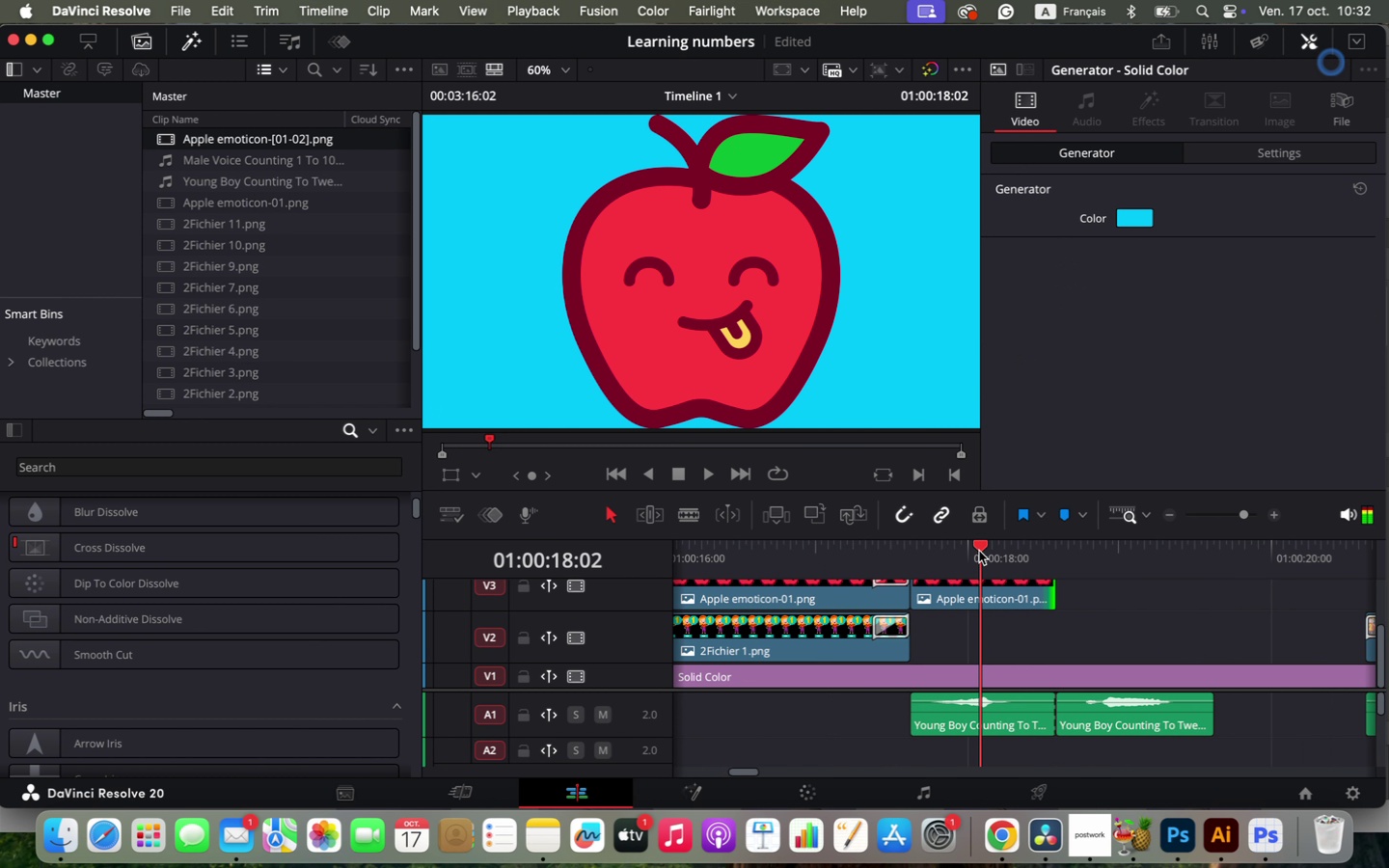 
left_click([840, 555])
 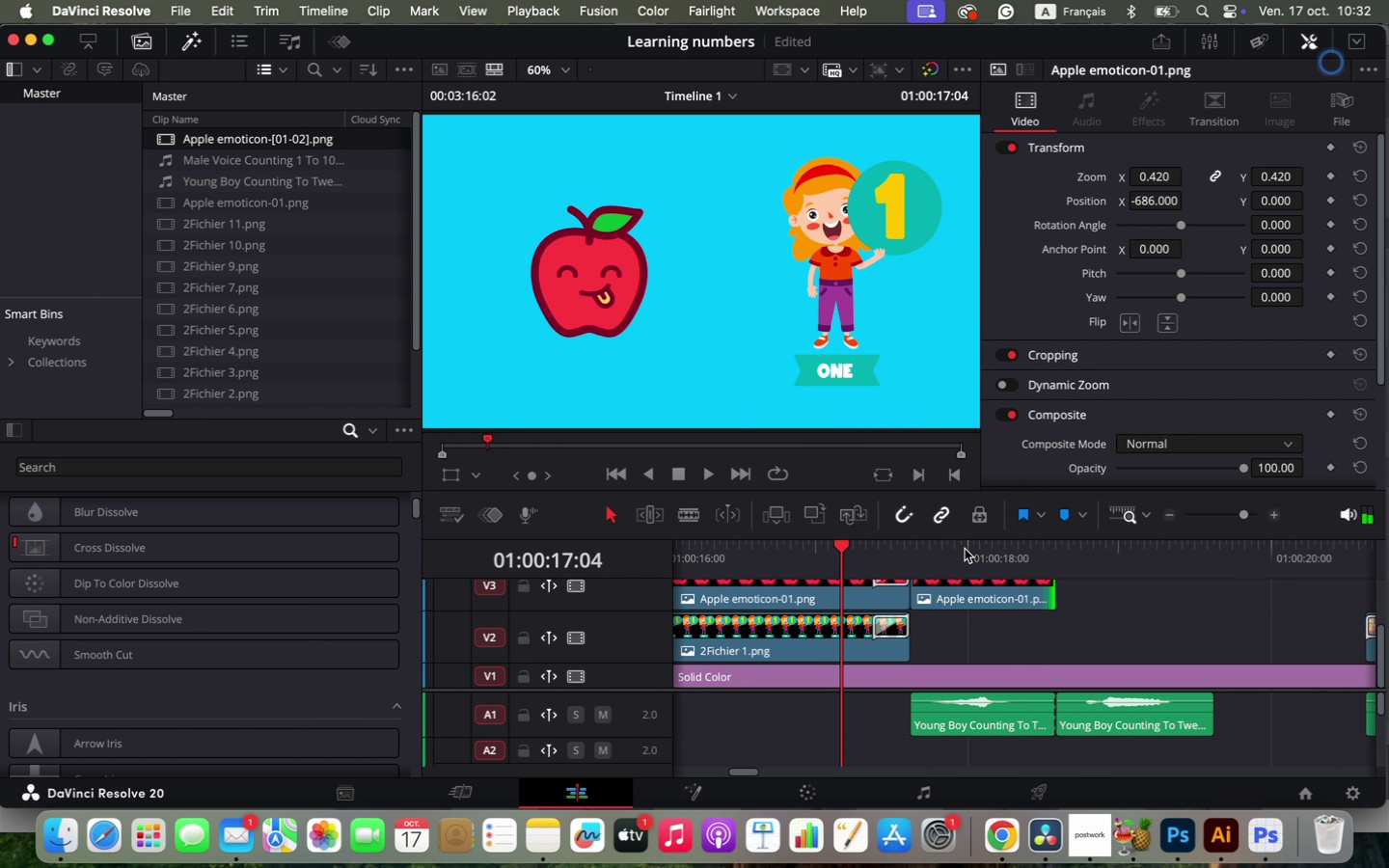 
left_click([965, 549])
 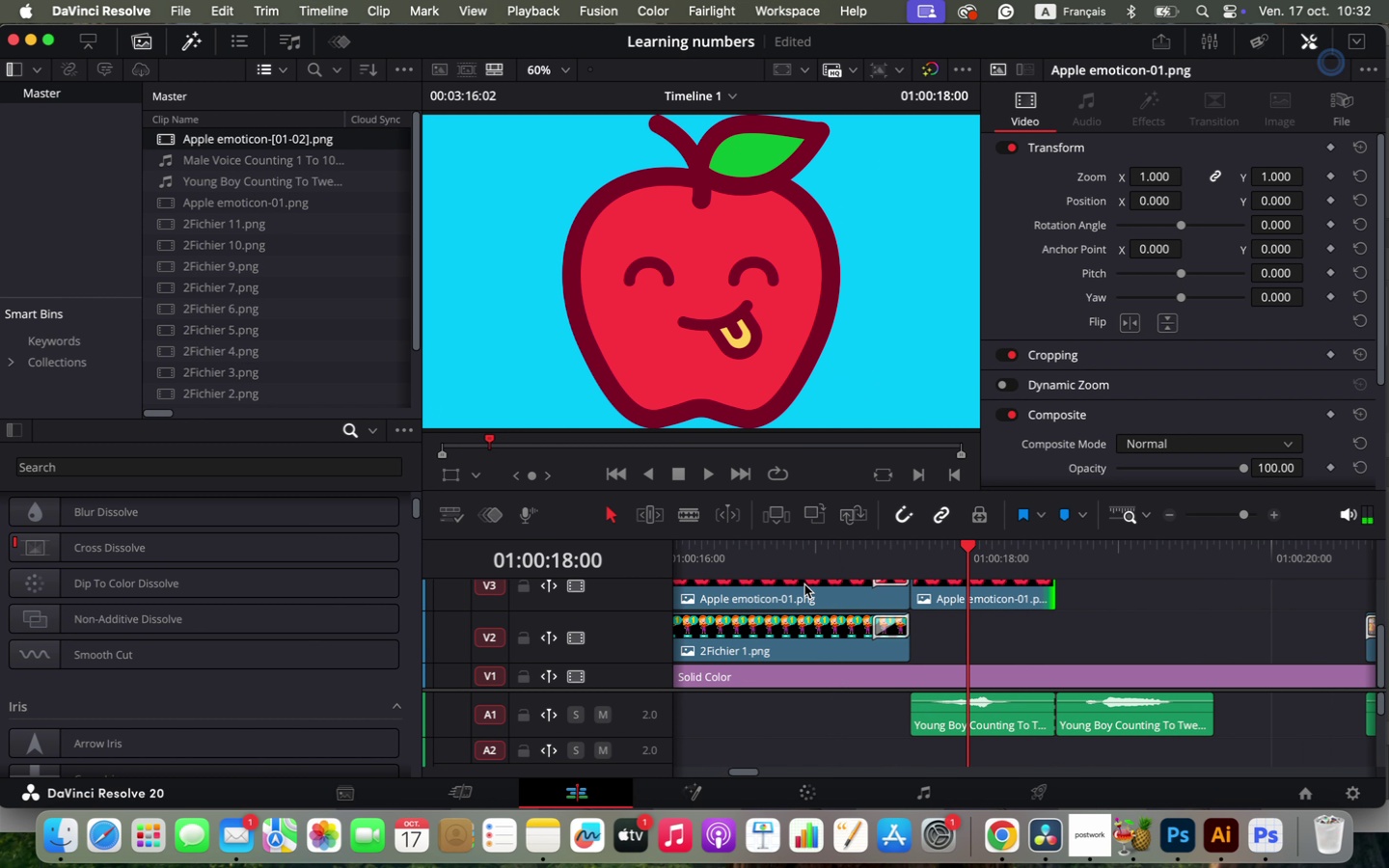 
left_click([804, 584])
 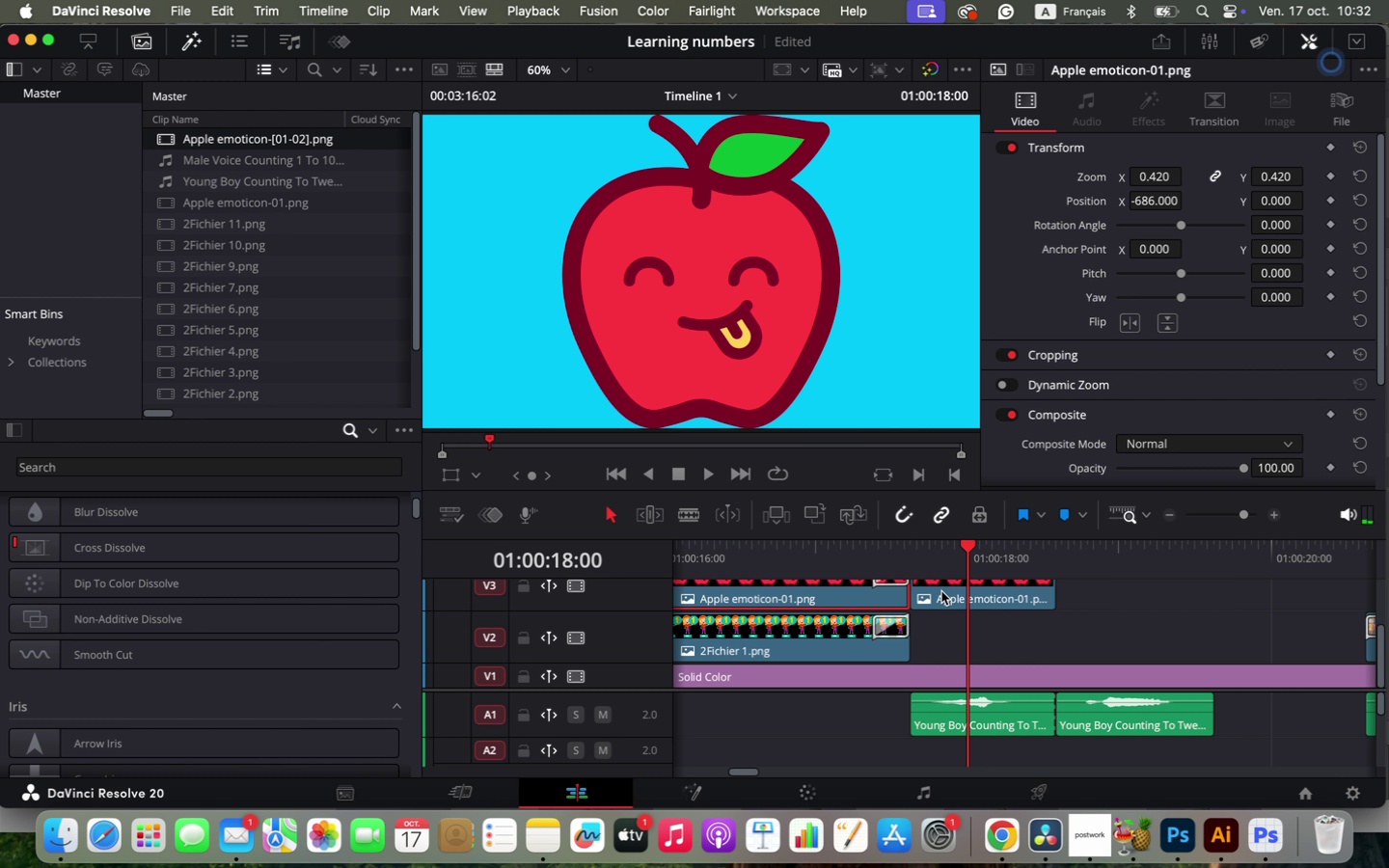 
left_click([941, 591])
 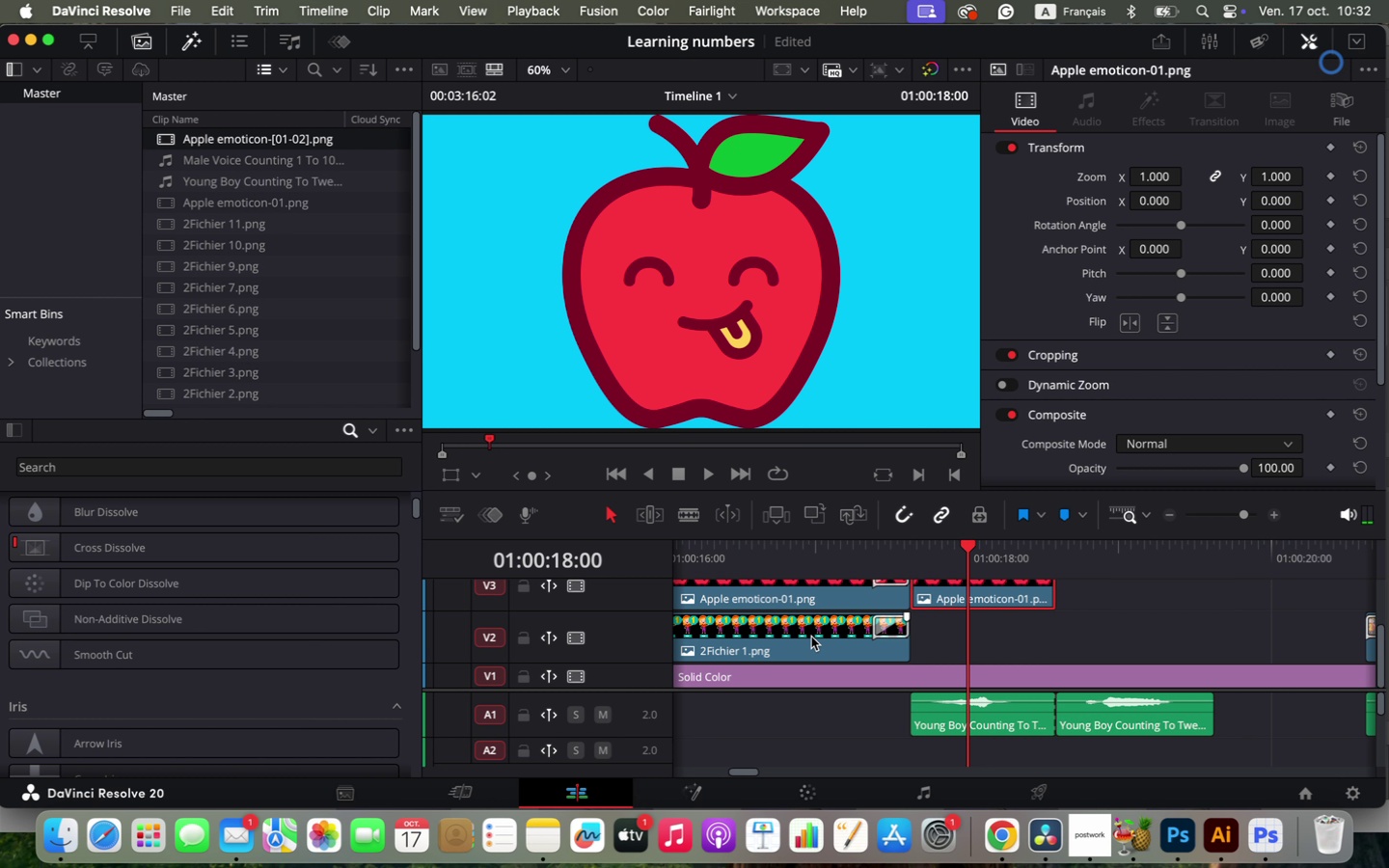 
key(Backspace)
 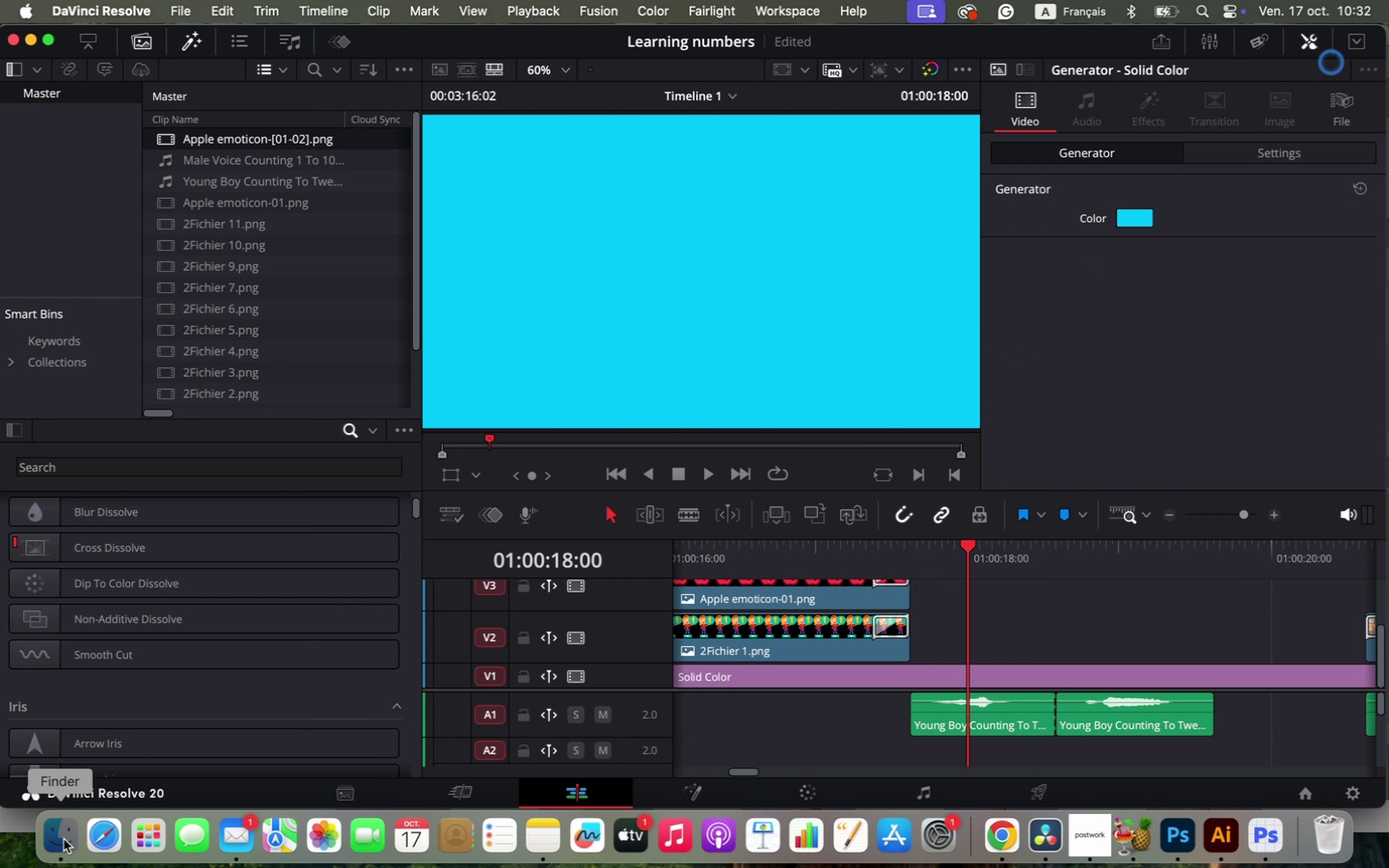 
left_click([64, 839])
 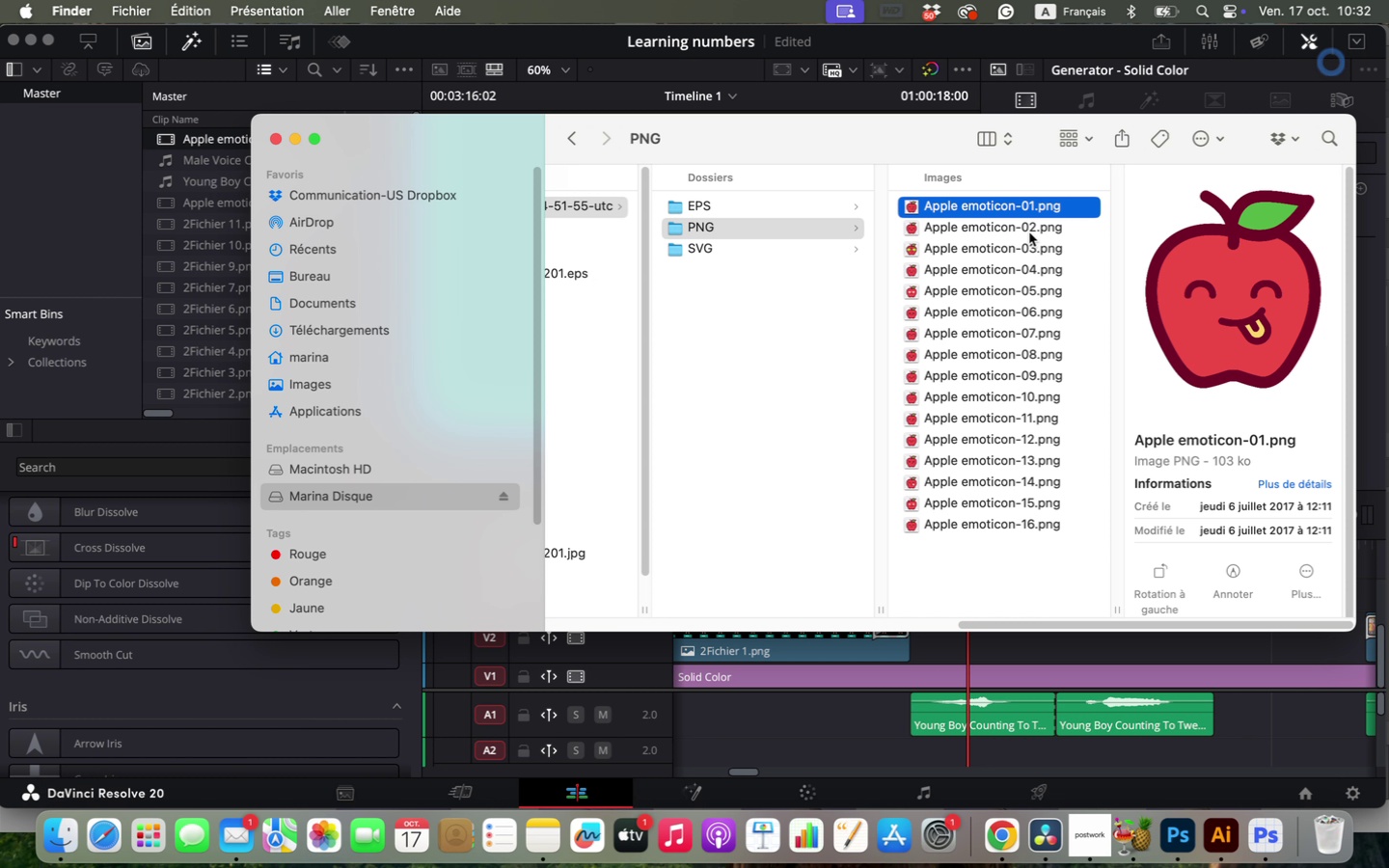 
left_click([1029, 232])
 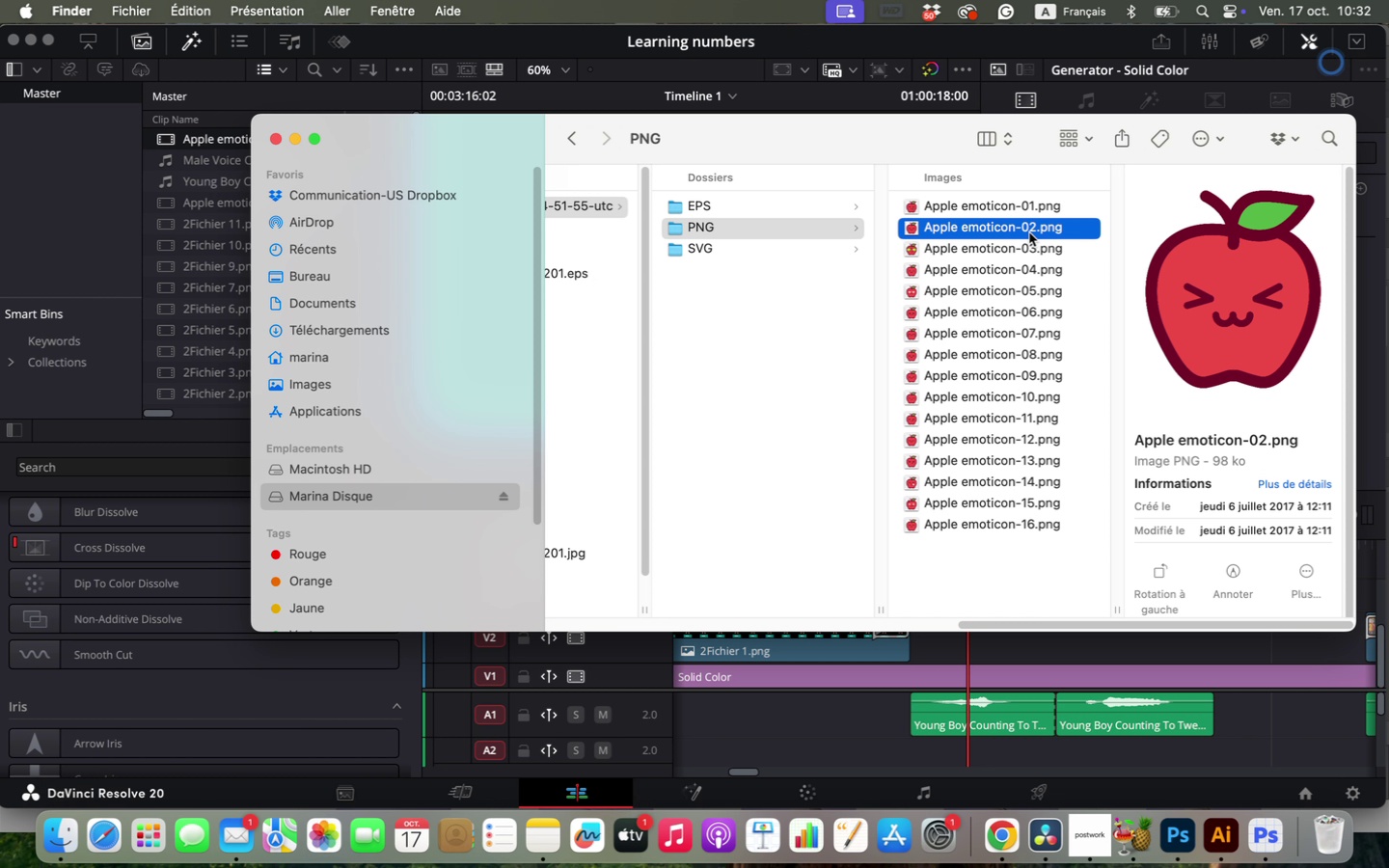 
left_click_drag(start_coordinate=[1023, 231], to_coordinate=[1025, 623])
 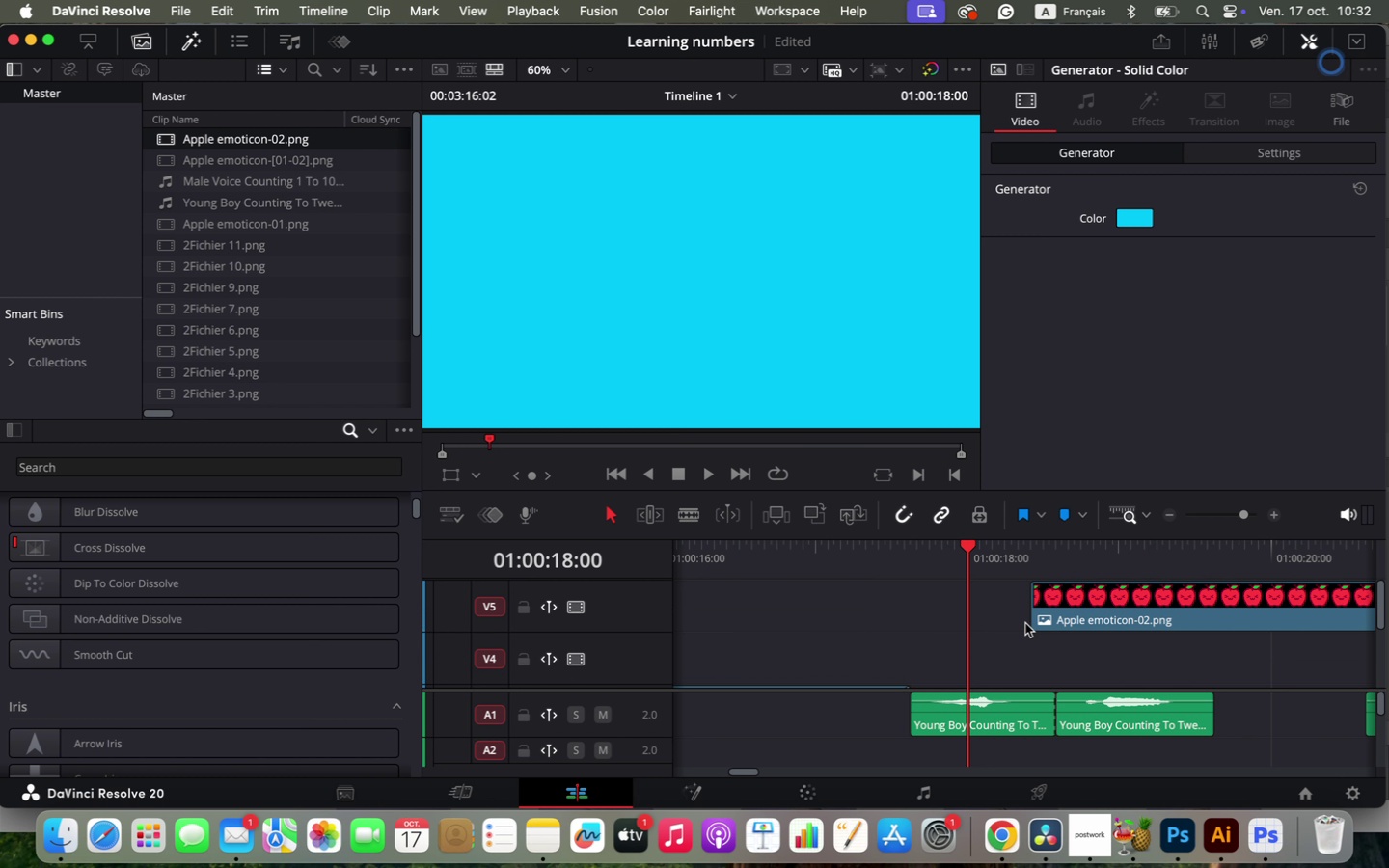 
scroll: coordinate [1078, 641], scroll_direction: down, amount: 1.0
 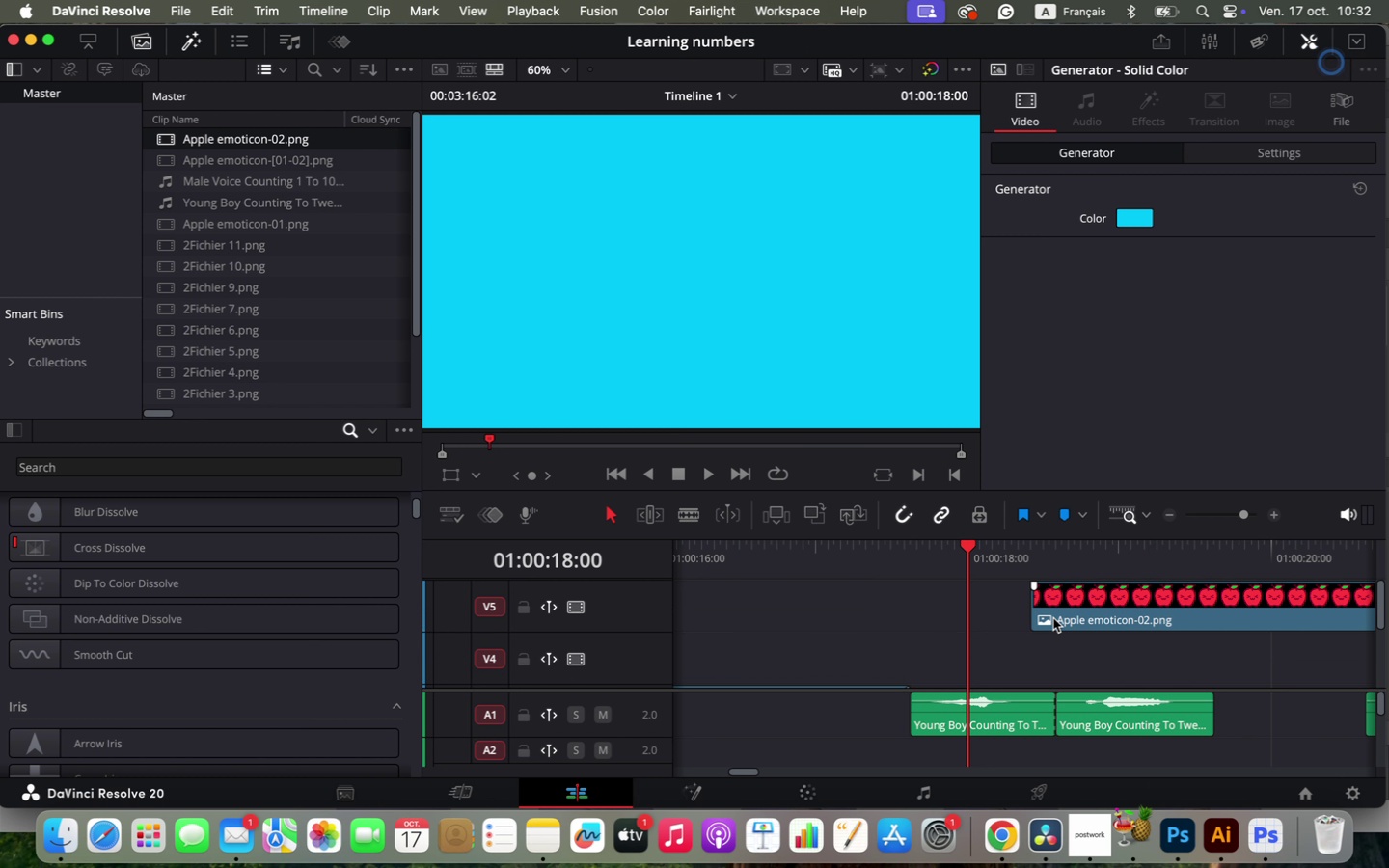 
hold_key(key=OptionLeft, duration=1.01)
scroll: coordinate [1076, 642], scroll_direction: up, amount: 4.0
 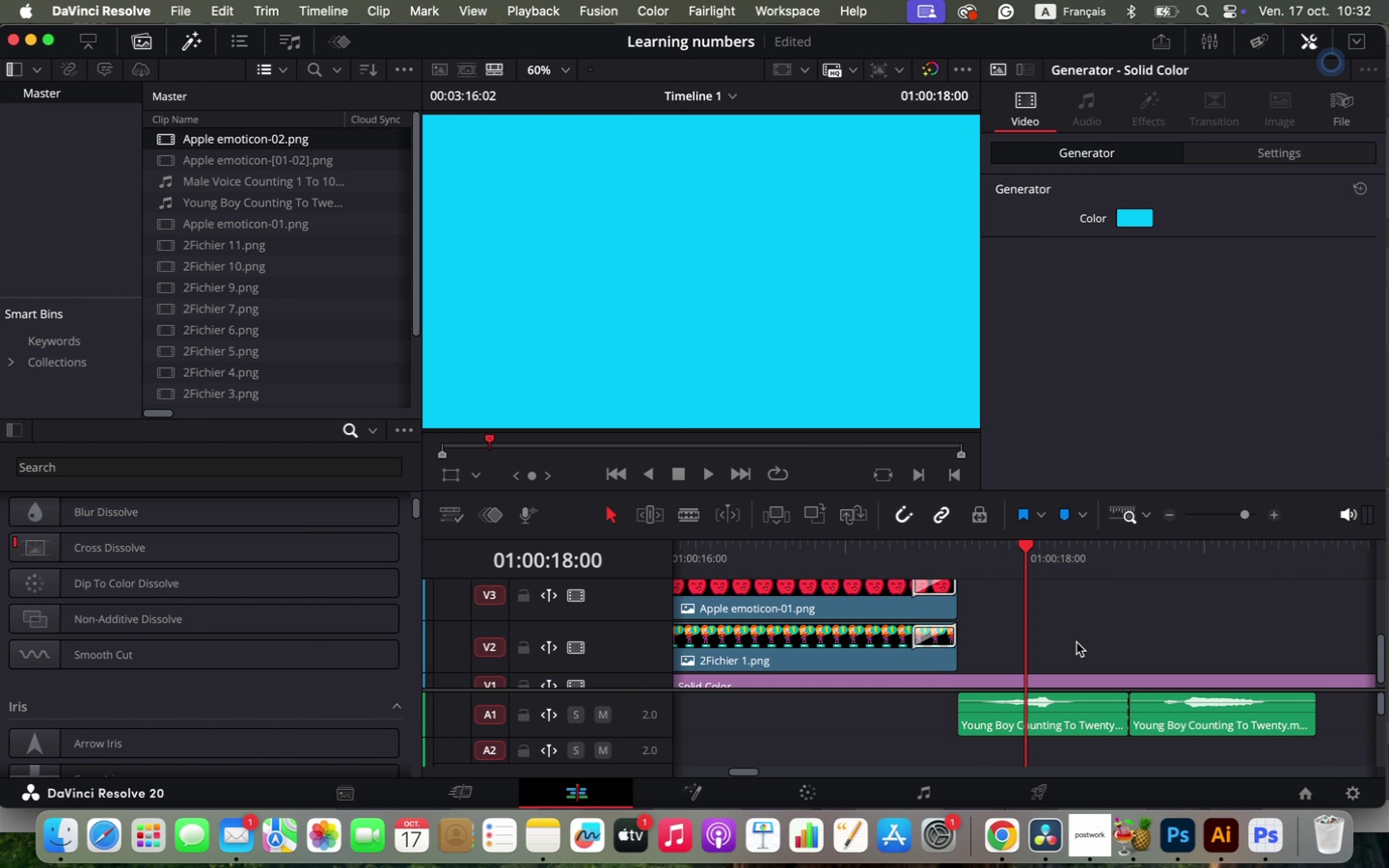 
hold_key(key=OptionLeft, duration=0.47)
scroll: coordinate [1076, 642], scroll_direction: down, amount: 6.0
 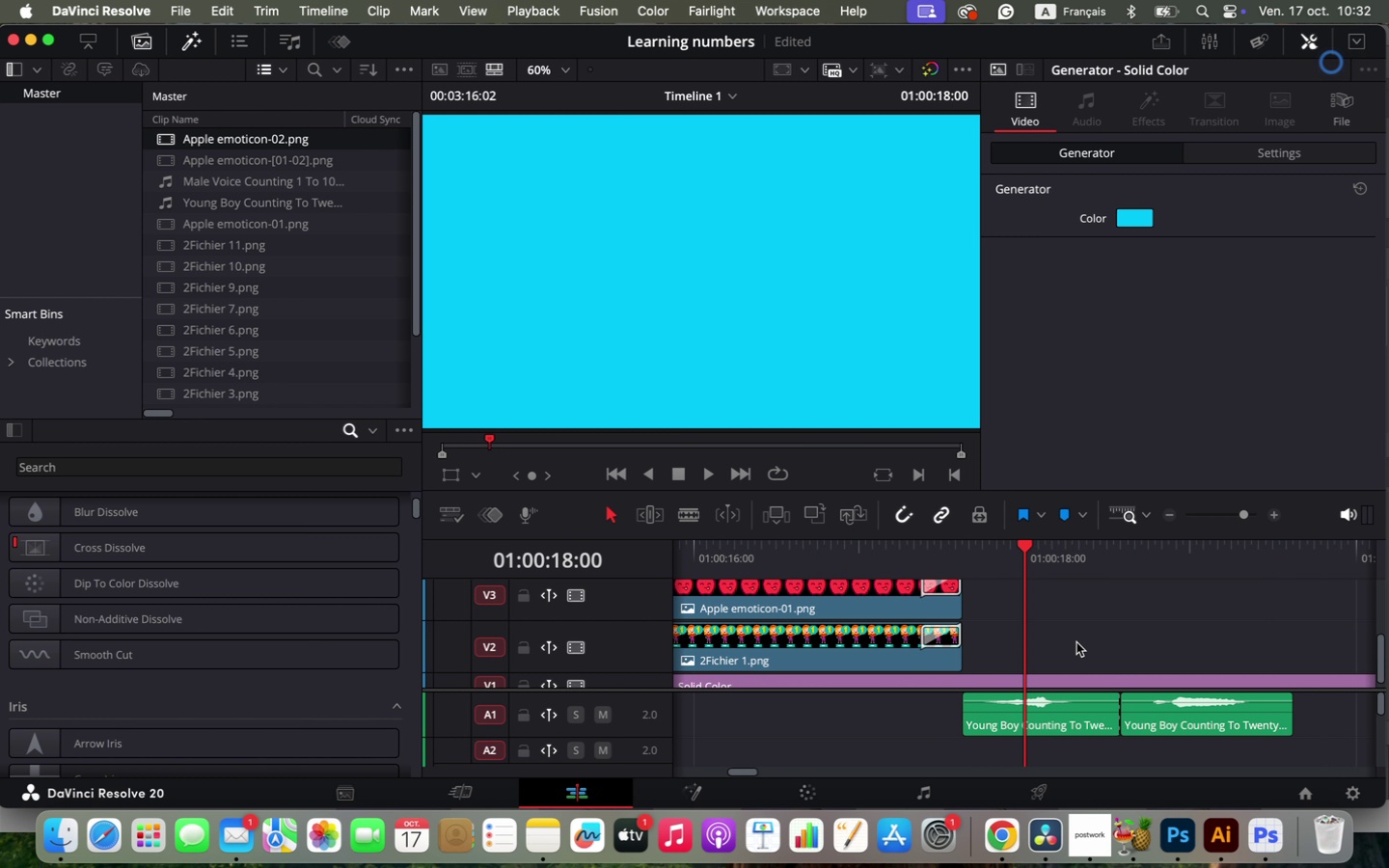 
scroll: coordinate [1072, 633], scroll_direction: up, amount: 1.0
 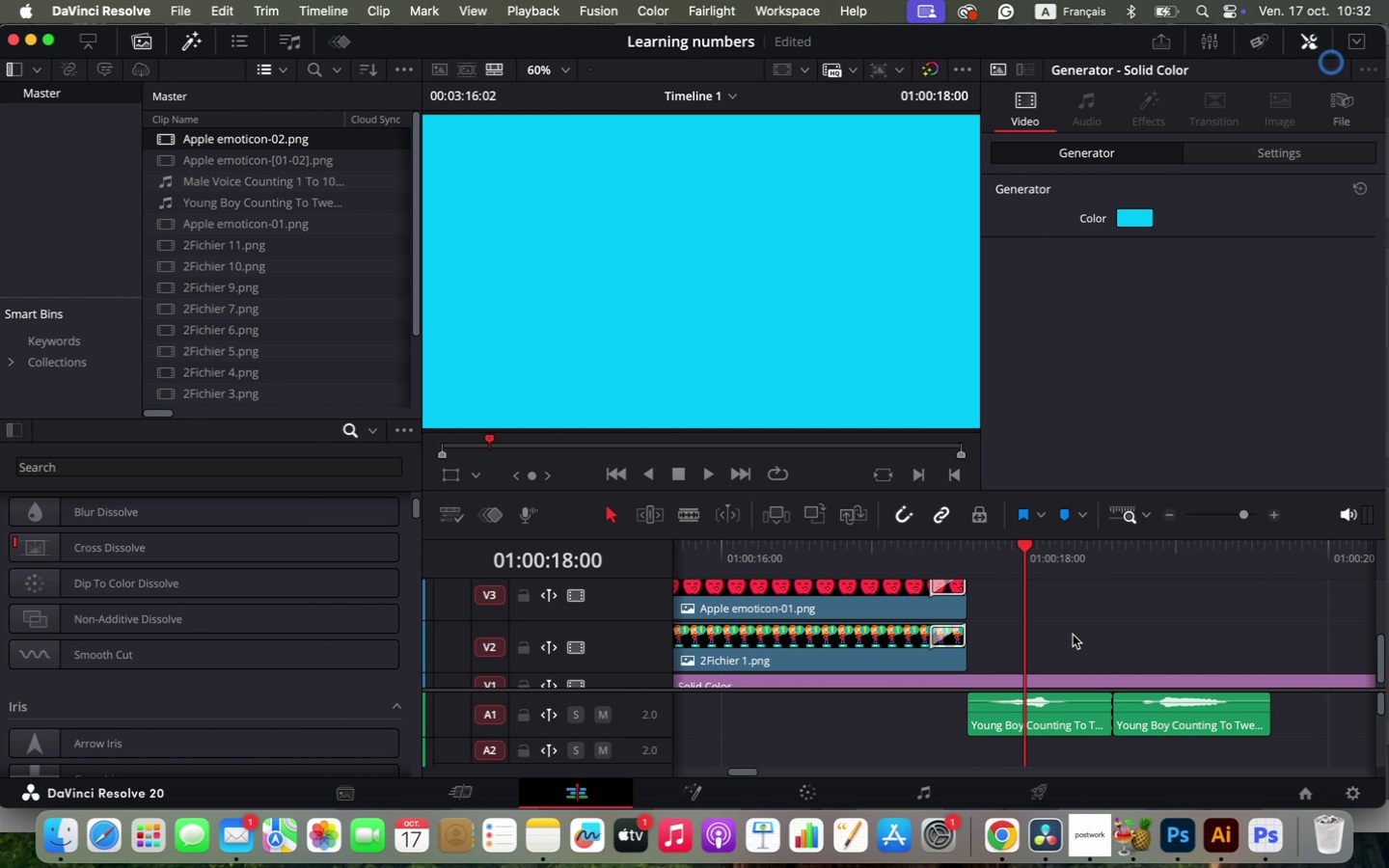 
left_click_drag(start_coordinate=[1134, 608], to_coordinate=[1130, 653])
 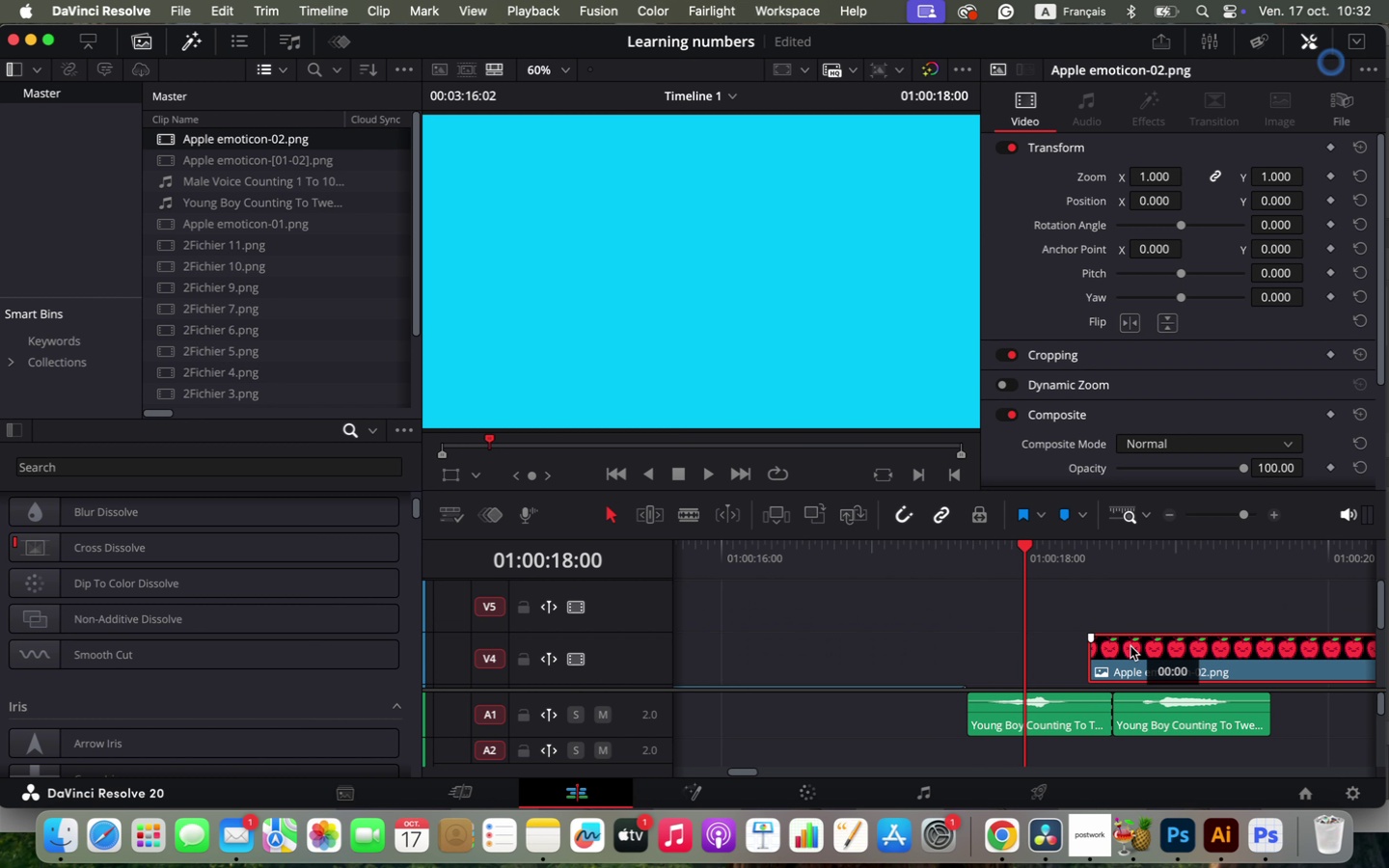 
scroll: coordinate [1125, 644], scroll_direction: down, amount: 1.0
 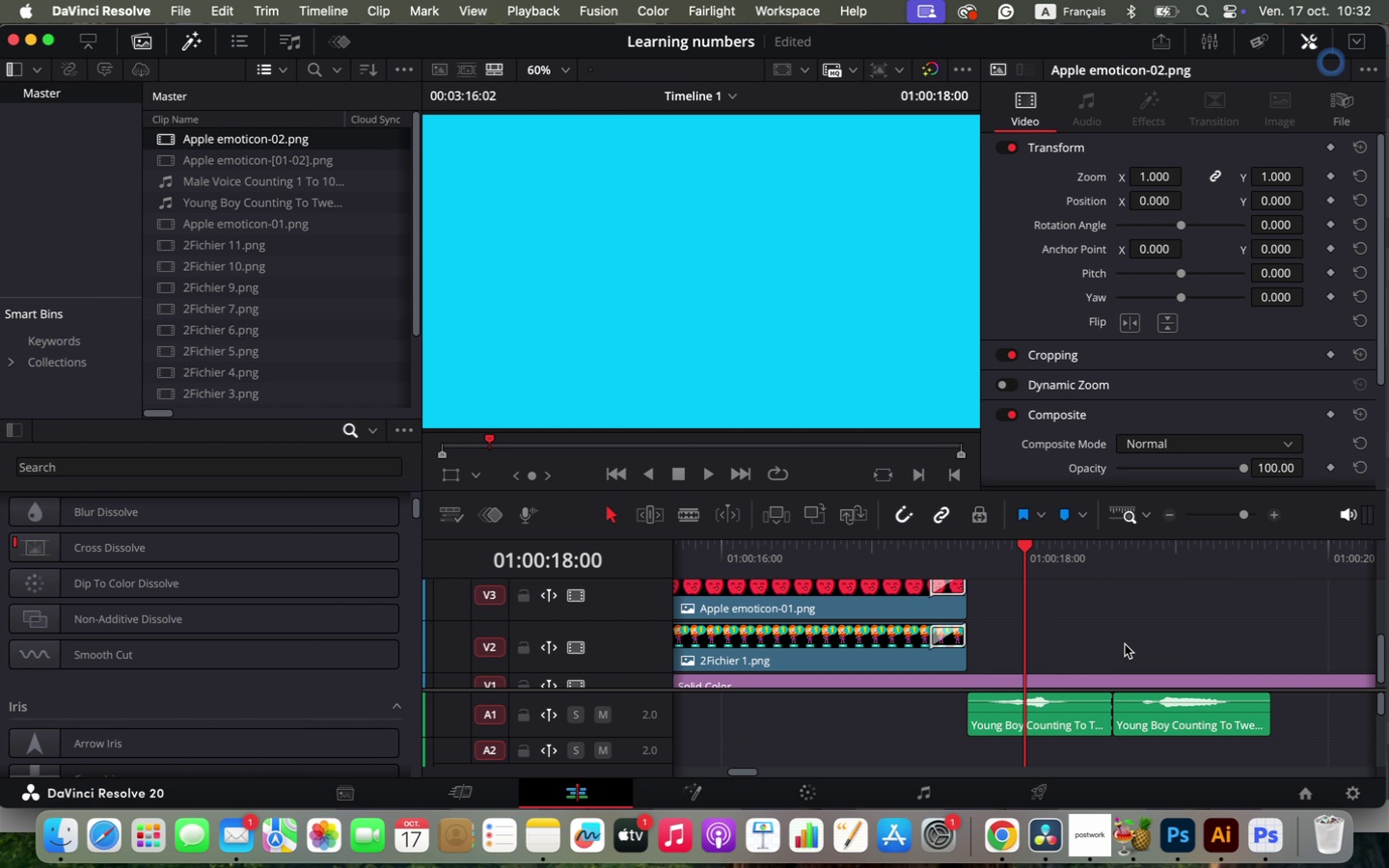 
hold_key(key=OptionLeft, duration=1.55)
scroll: coordinate [1123, 621], scroll_direction: up, amount: 2.0
 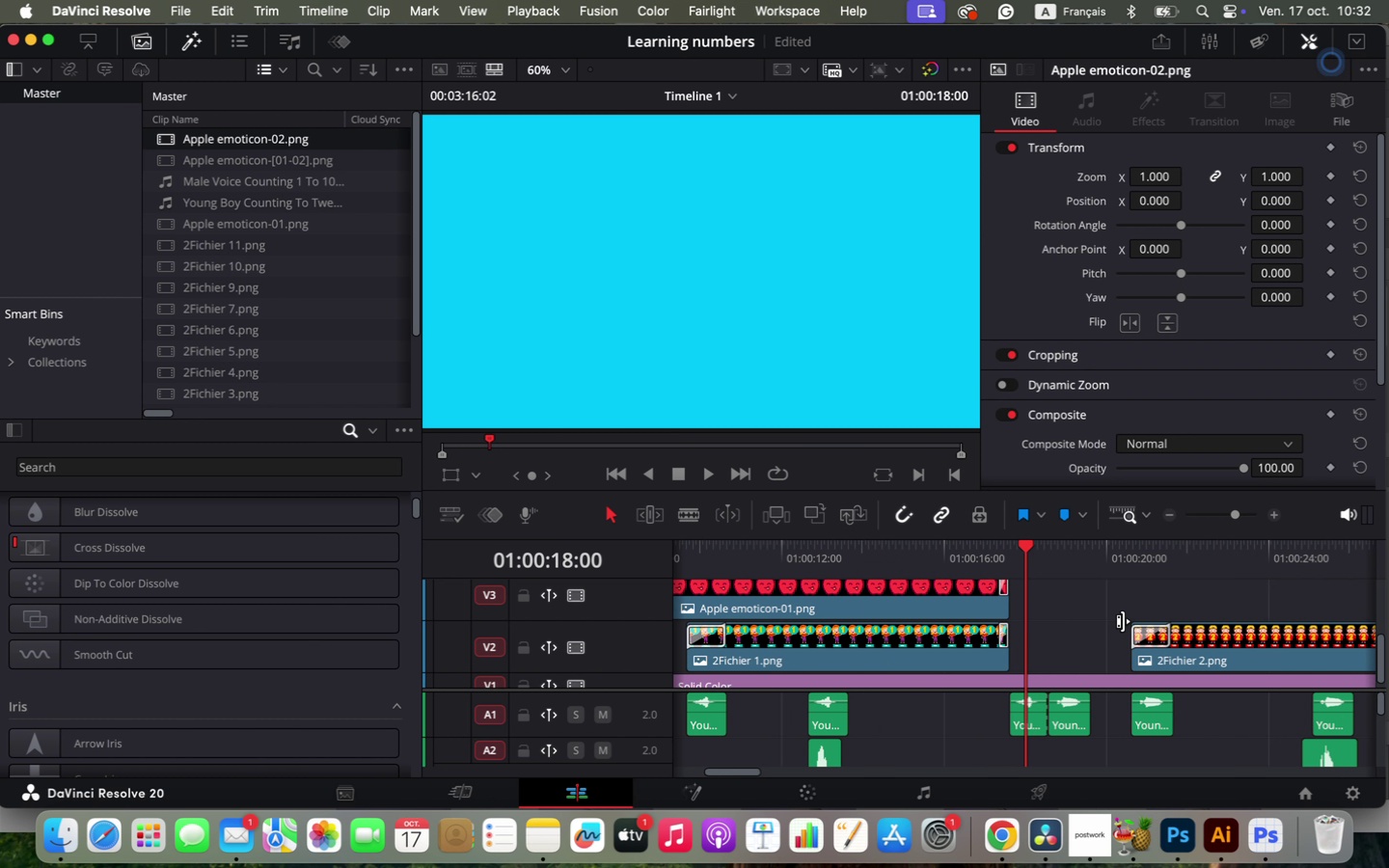 
left_click_drag(start_coordinate=[1115, 646], to_coordinate=[1083, 652])
 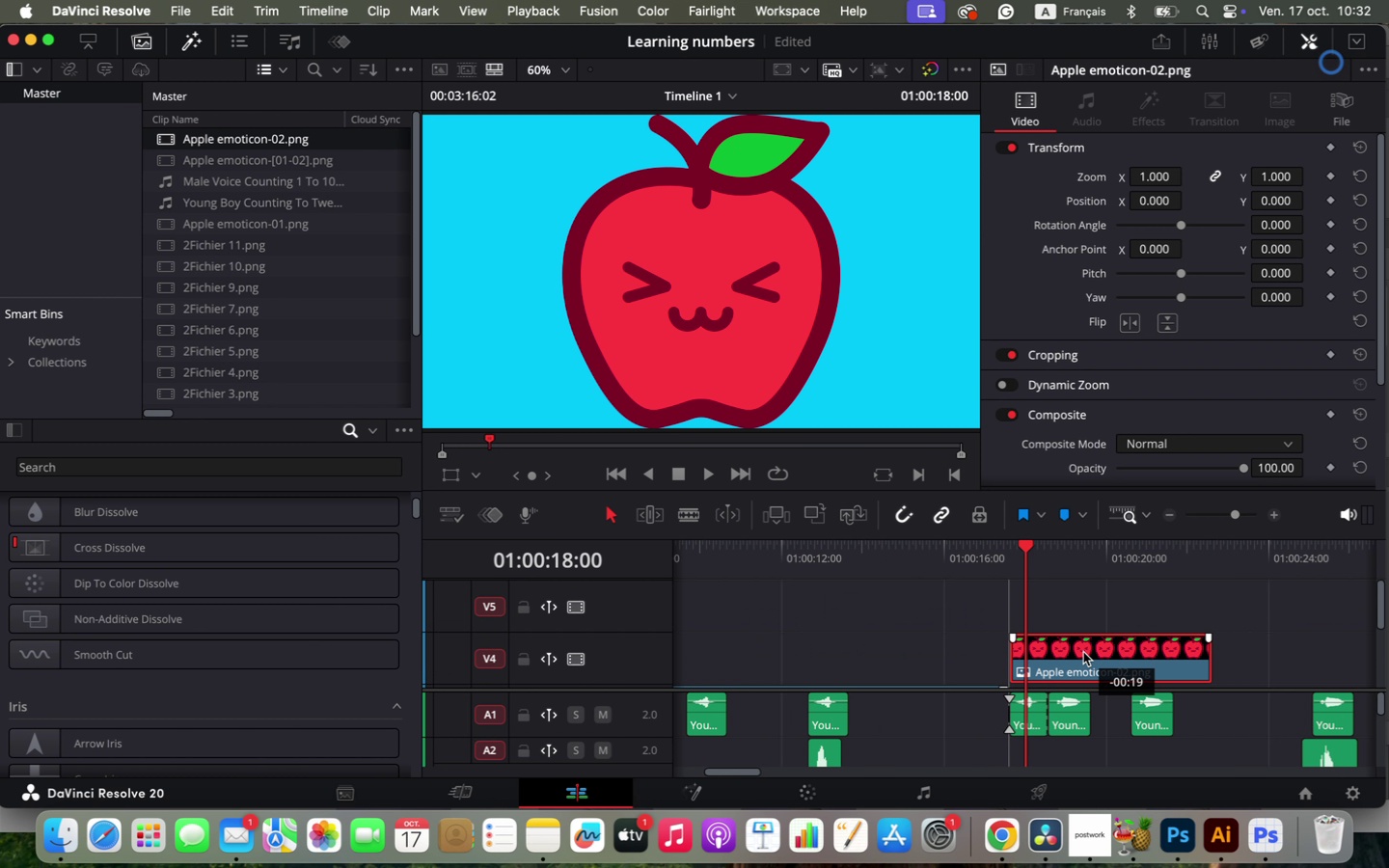 
scroll: coordinate [1081, 610], scroll_direction: down, amount: 2.0
 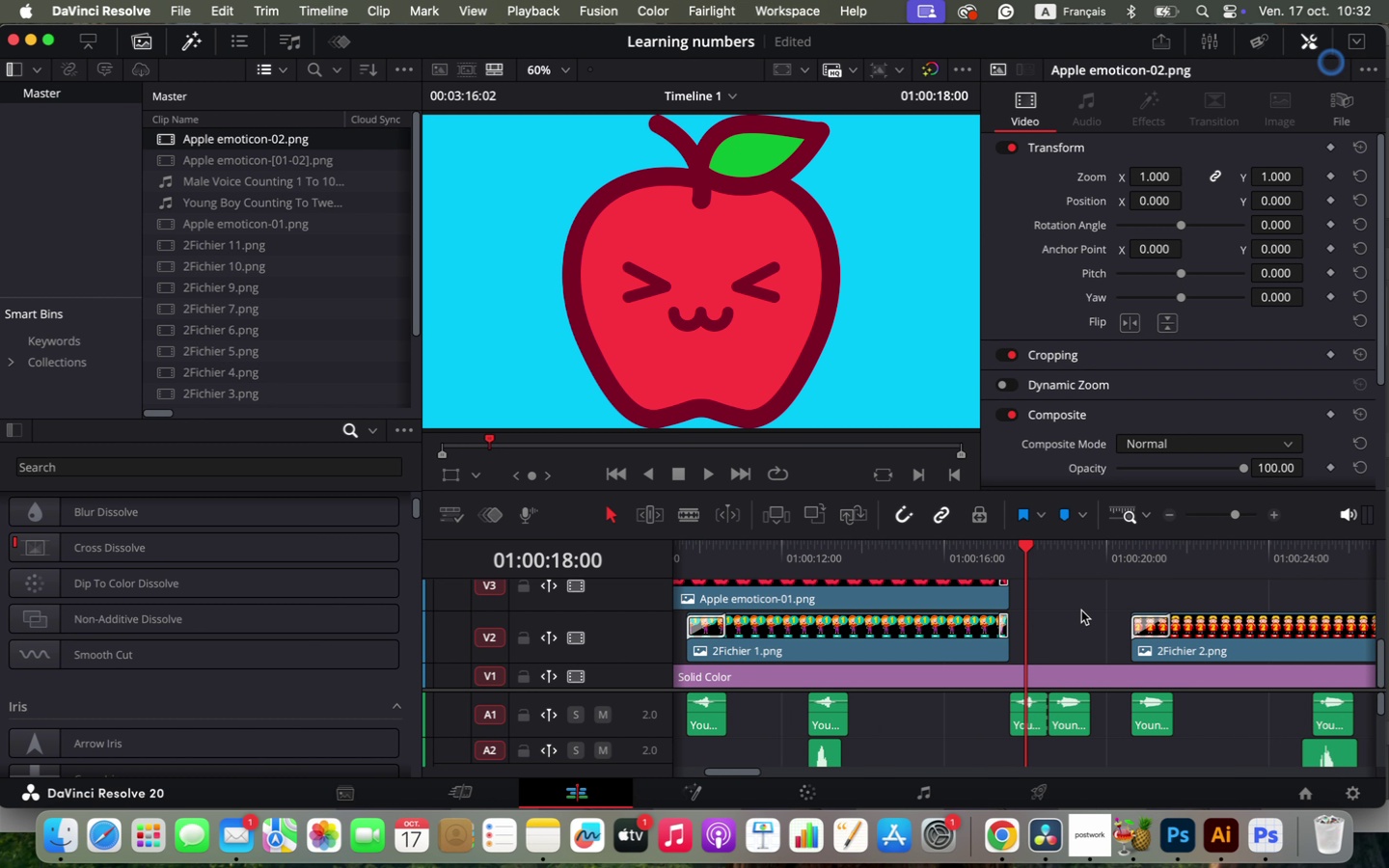 
scroll: coordinate [1081, 610], scroll_direction: up, amount: 1.0
 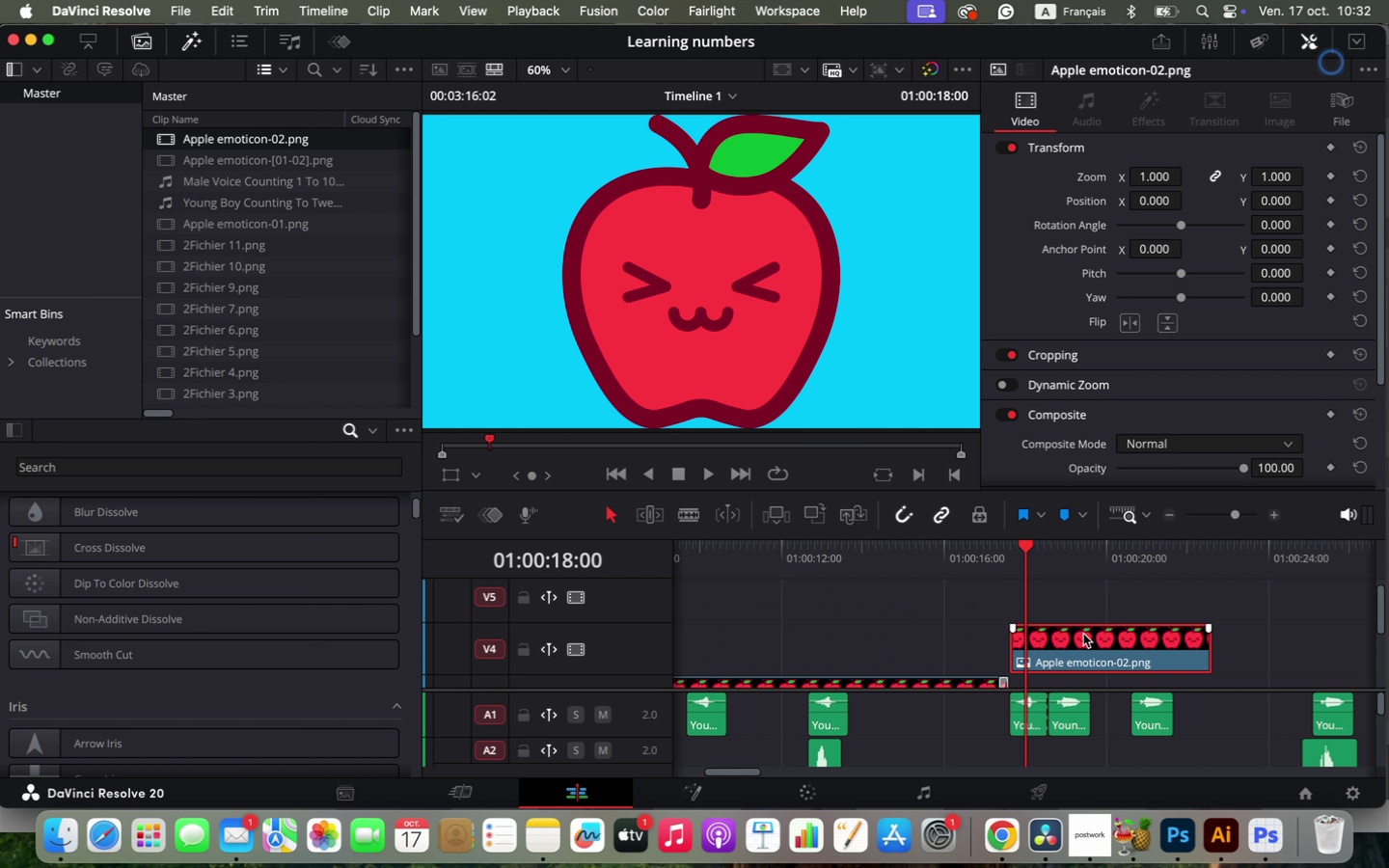 
left_click_drag(start_coordinate=[1203, 641], to_coordinate=[1047, 650])
 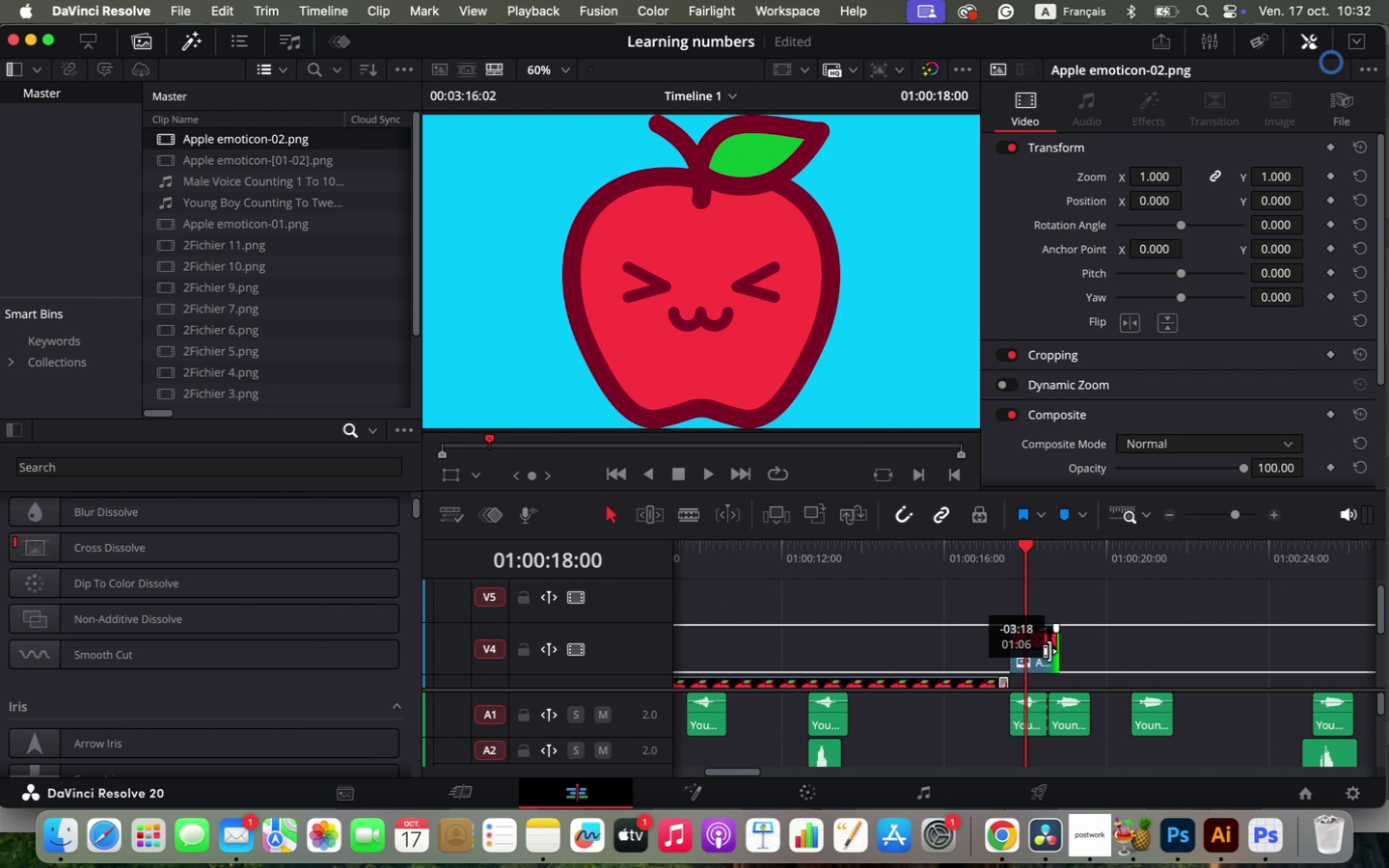 
left_click_drag(start_coordinate=[1042, 647], to_coordinate=[1107, 648])
 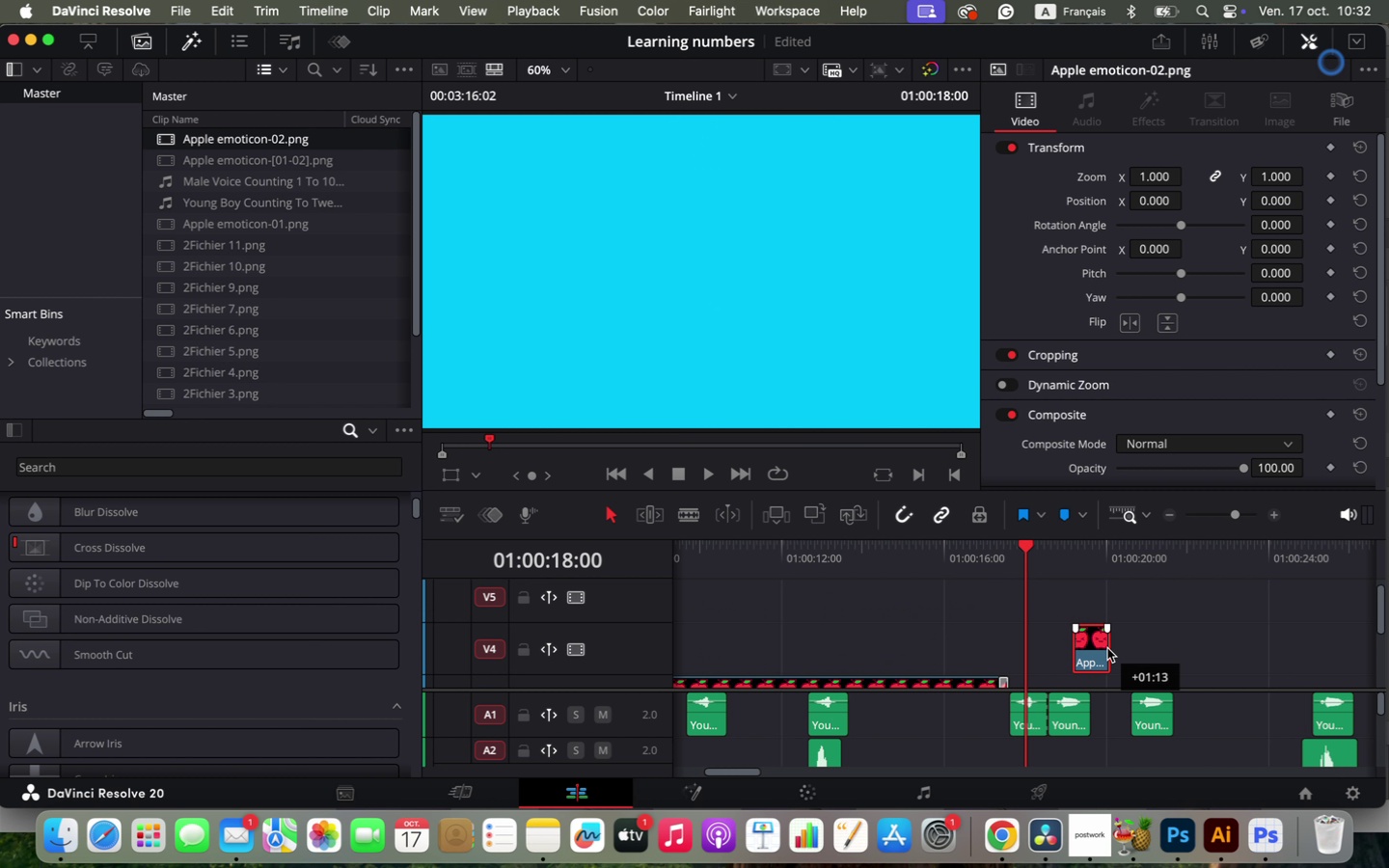 
scroll: coordinate [991, 620], scroll_direction: down, amount: 1.0
 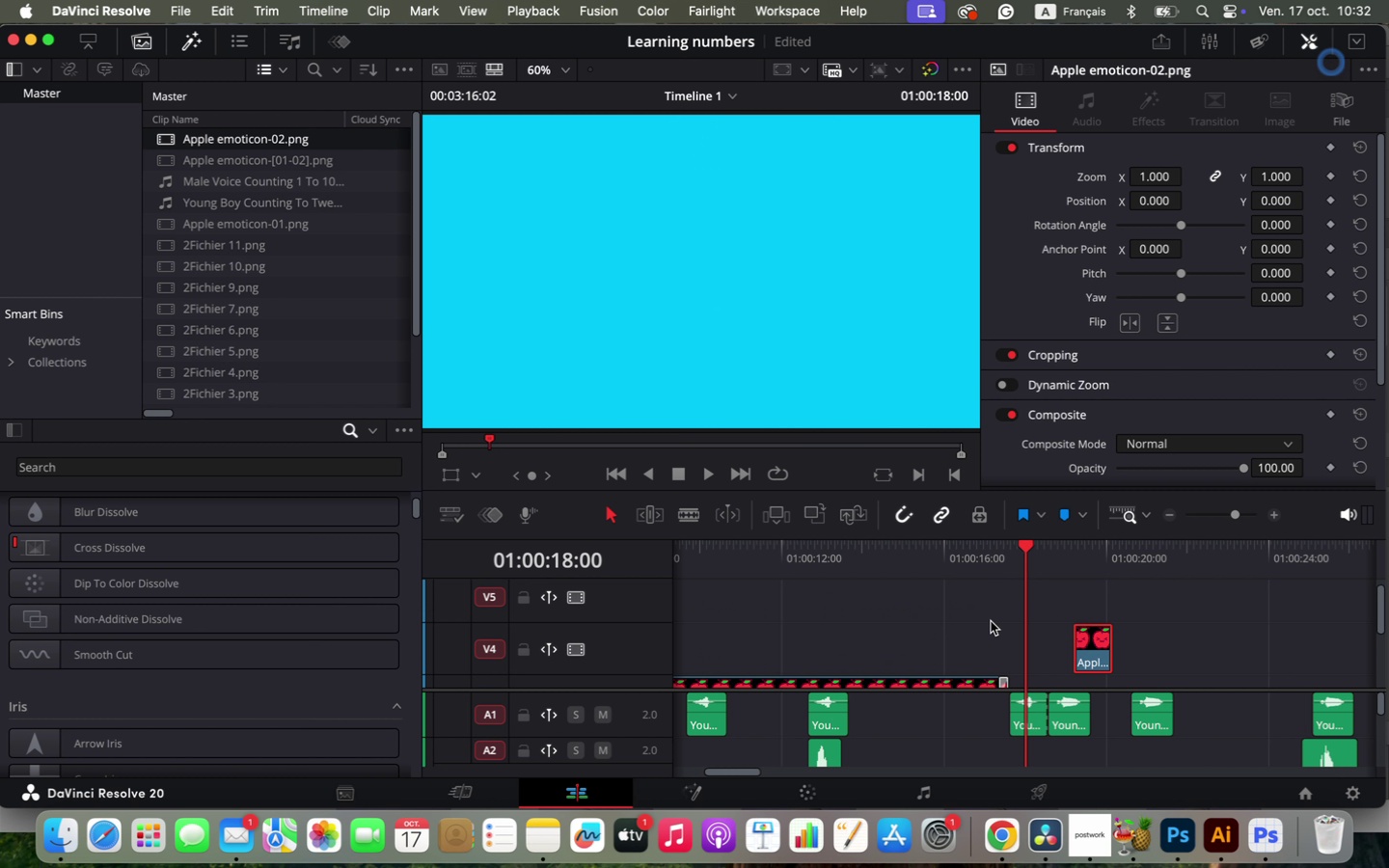 
scroll: coordinate [930, 614], scroll_direction: up, amount: 1.0
 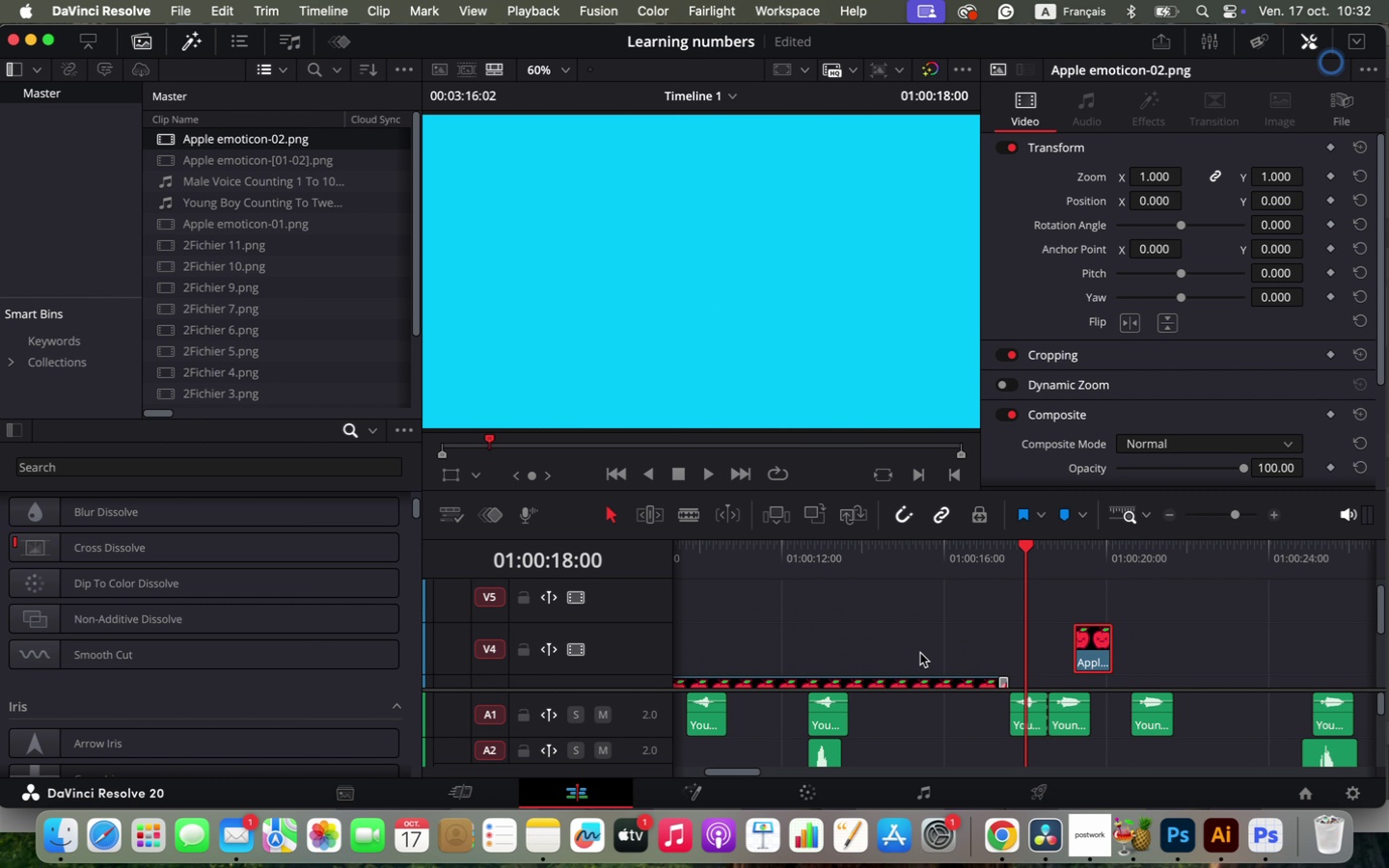 
left_click([912, 676])
 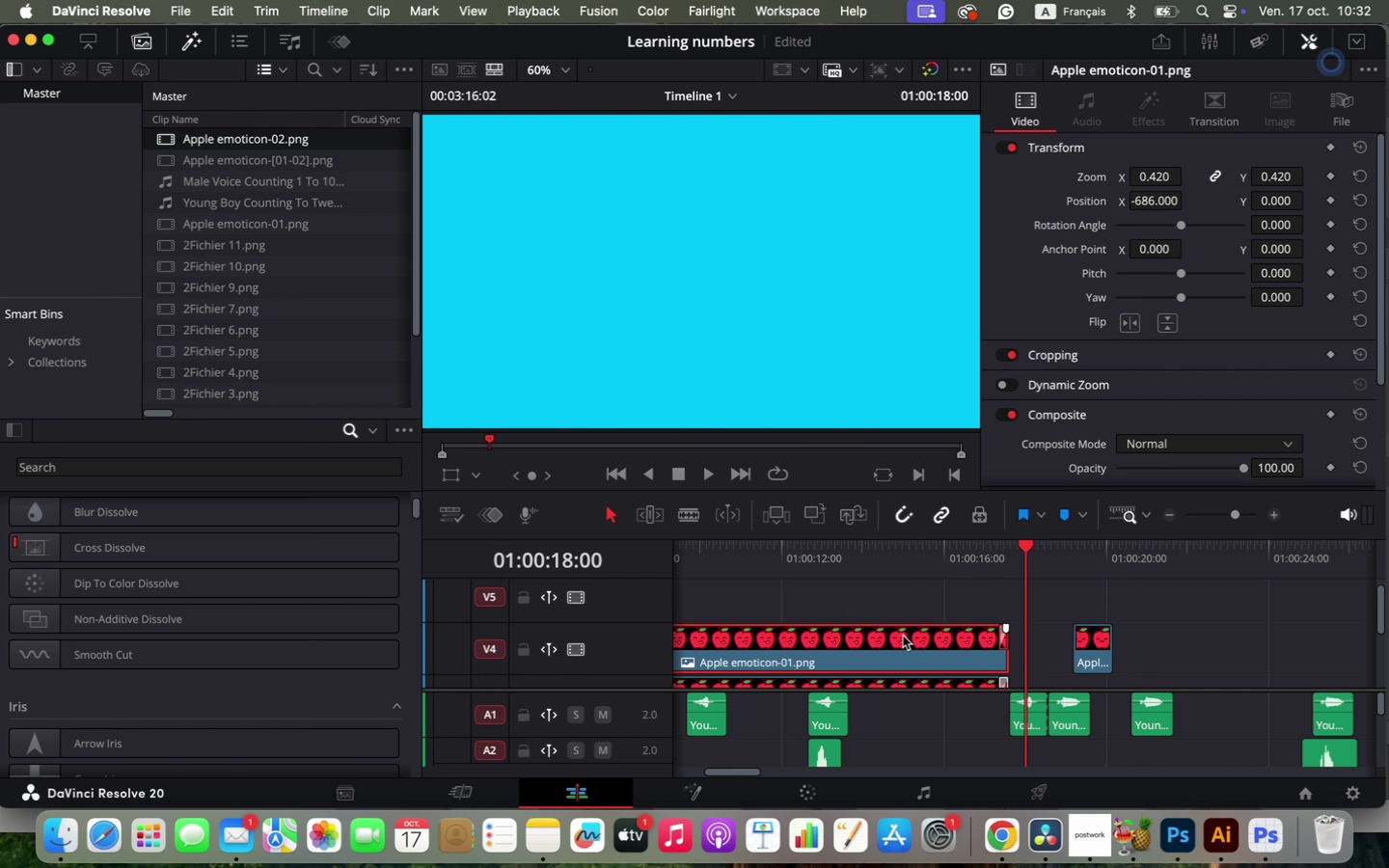 
left_click_drag(start_coordinate=[903, 678], to_coordinate=[911, 632])
 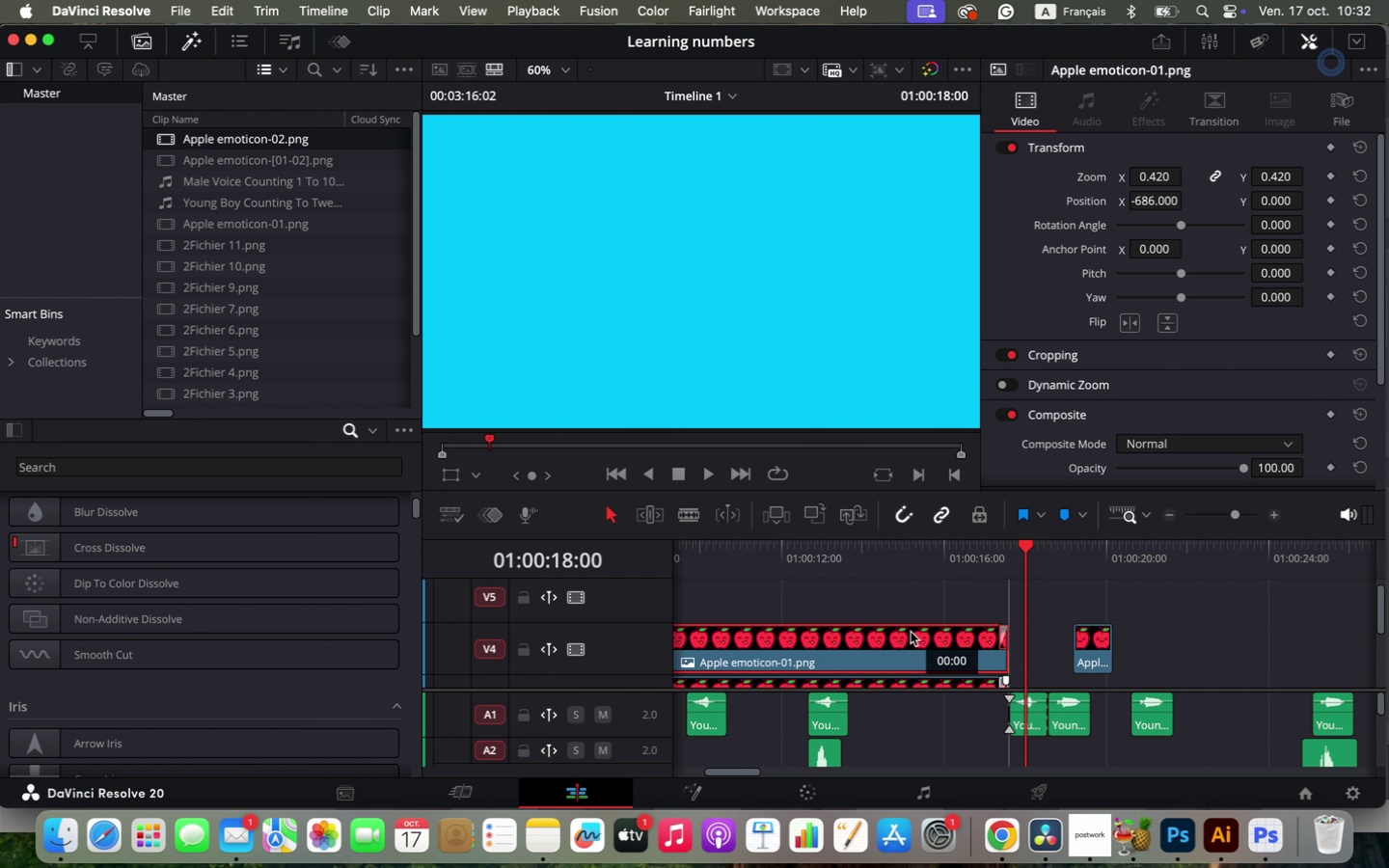 
hold_key(key=OptionLeft, duration=0.65)
 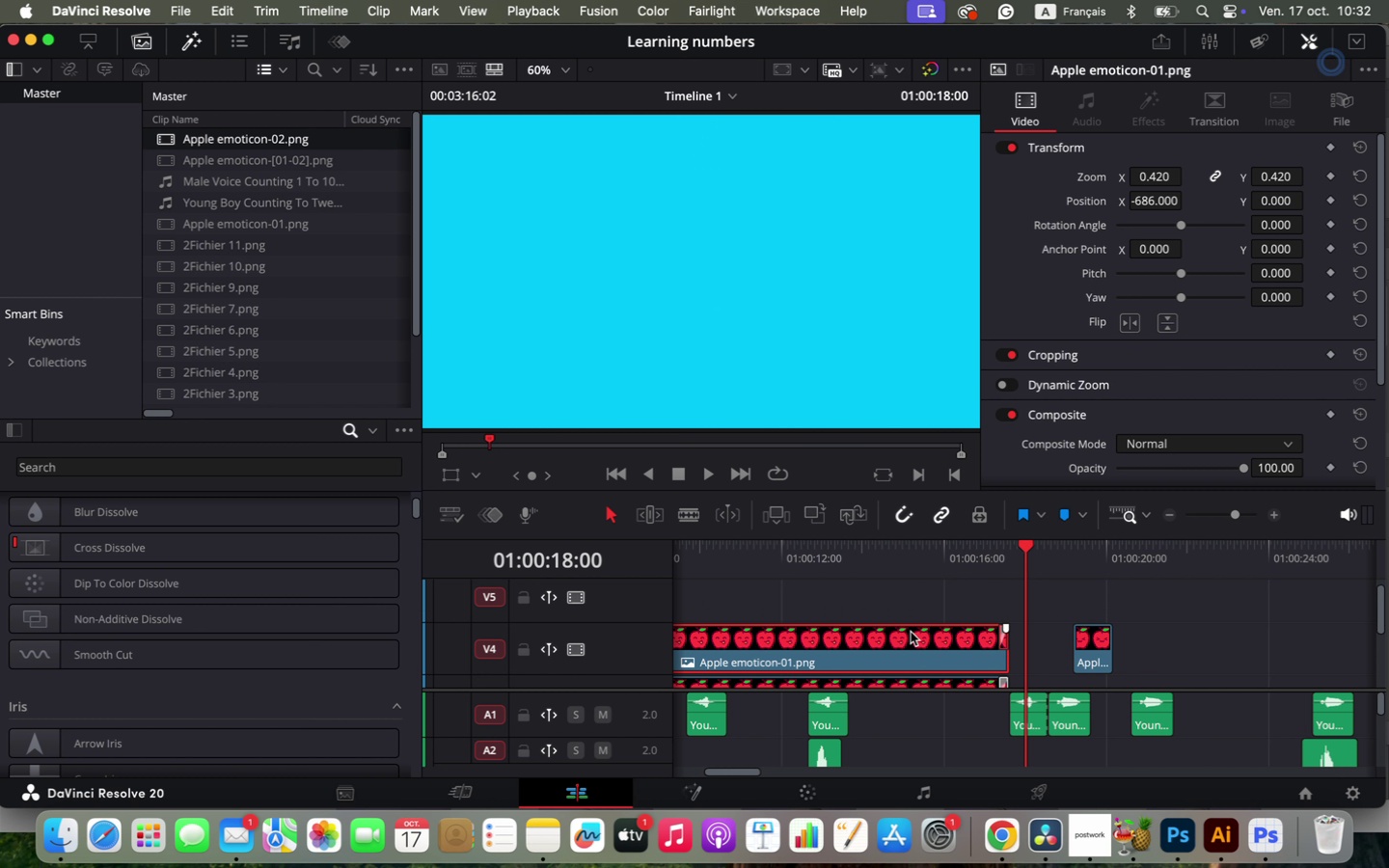 
left_click_drag(start_coordinate=[1094, 641], to_coordinate=[1184, 626])
 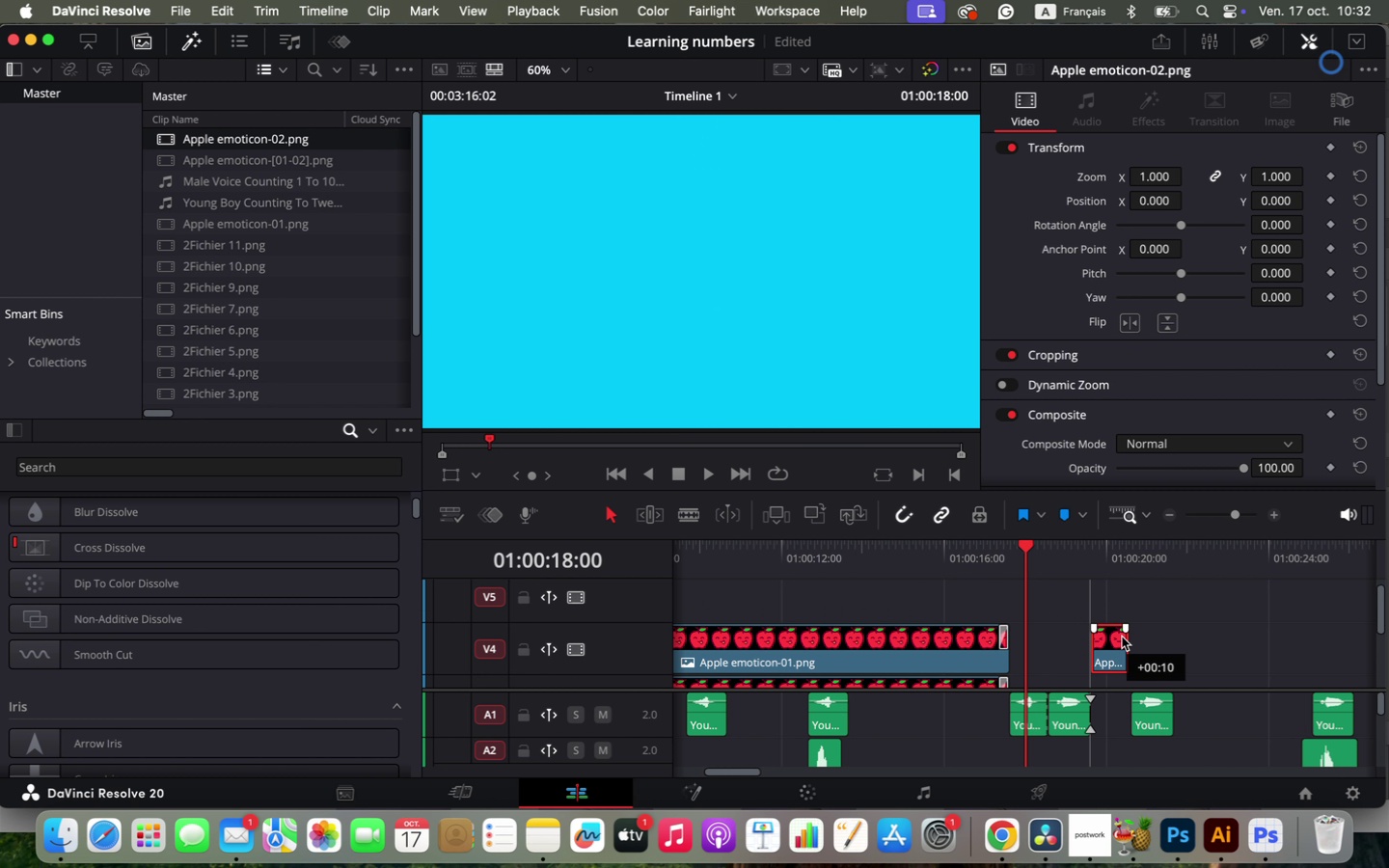 
left_click_drag(start_coordinate=[885, 636], to_coordinate=[1015, 635])
 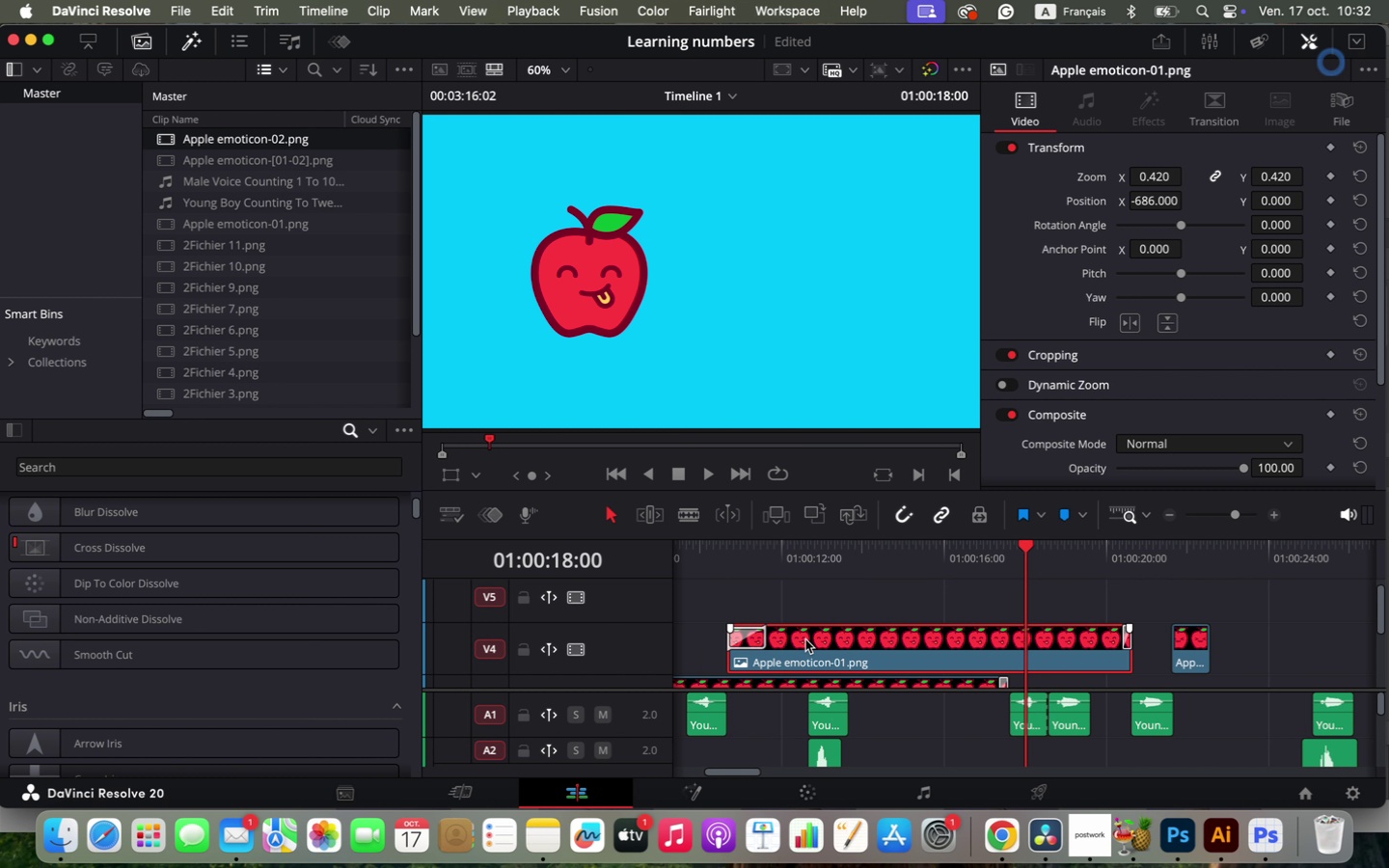 
left_click_drag(start_coordinate=[735, 639], to_coordinate=[1021, 646])
 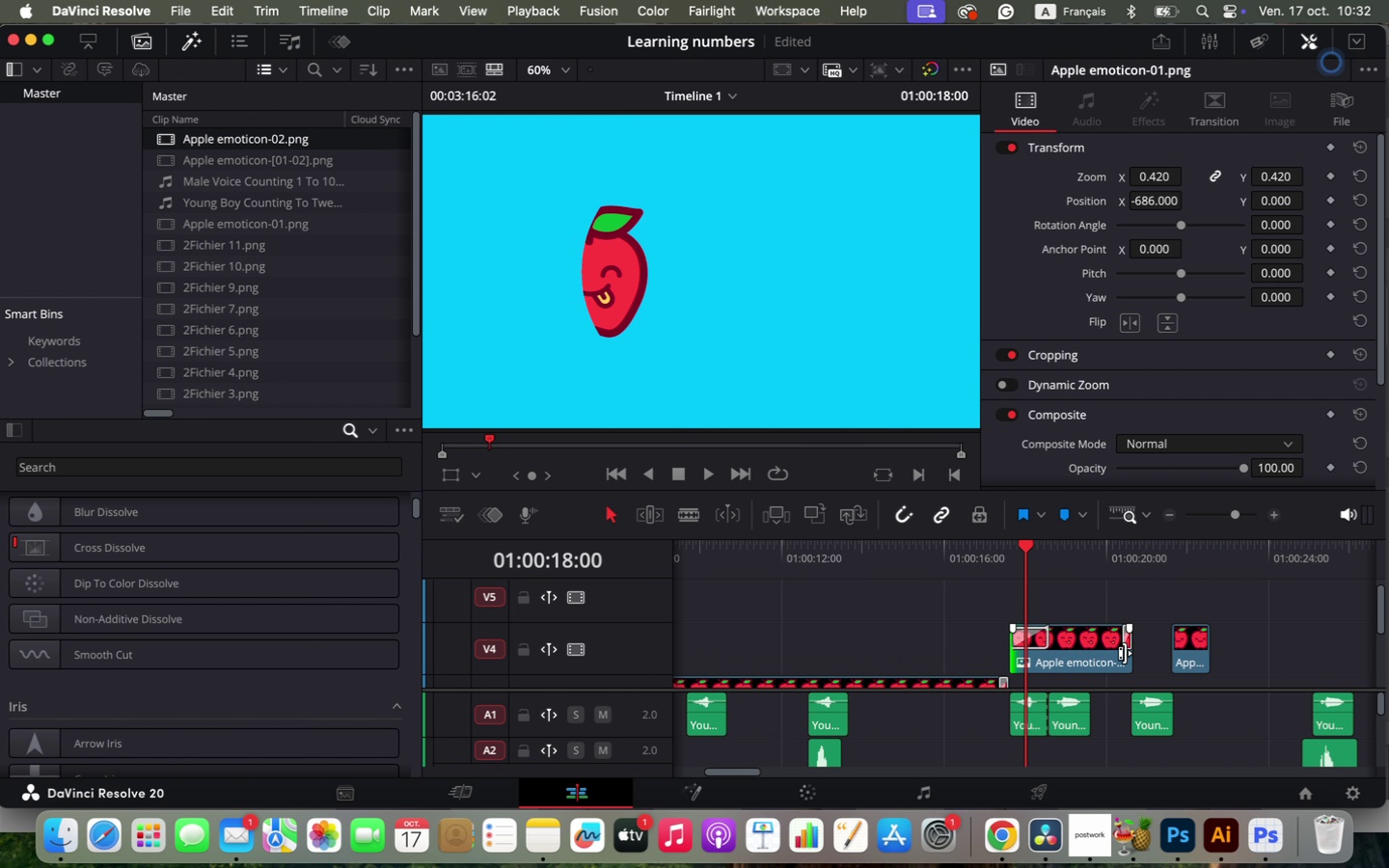 
left_click([1129, 653])
 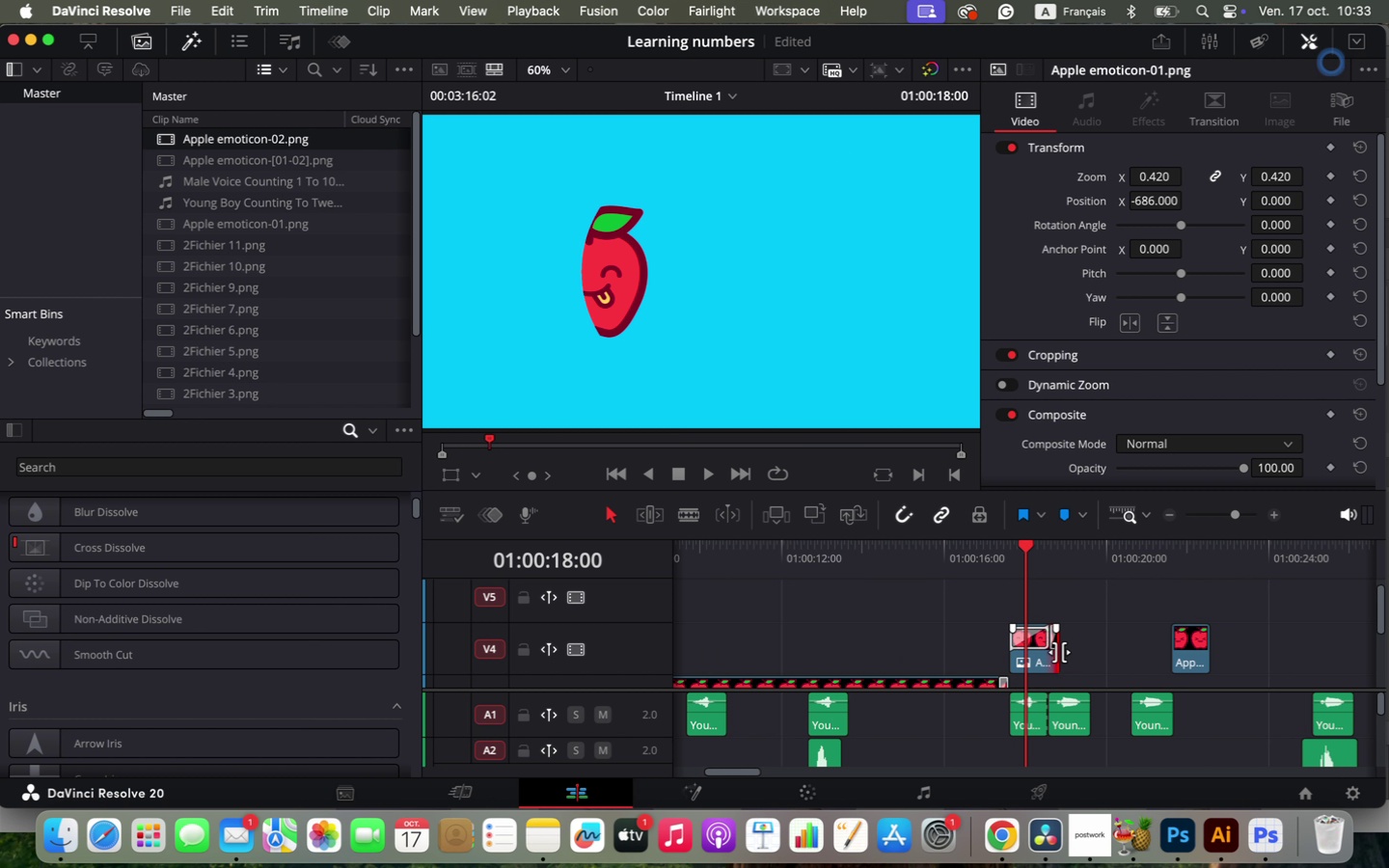 
left_click_drag(start_coordinate=[1122, 658], to_coordinate=[1026, 657])
 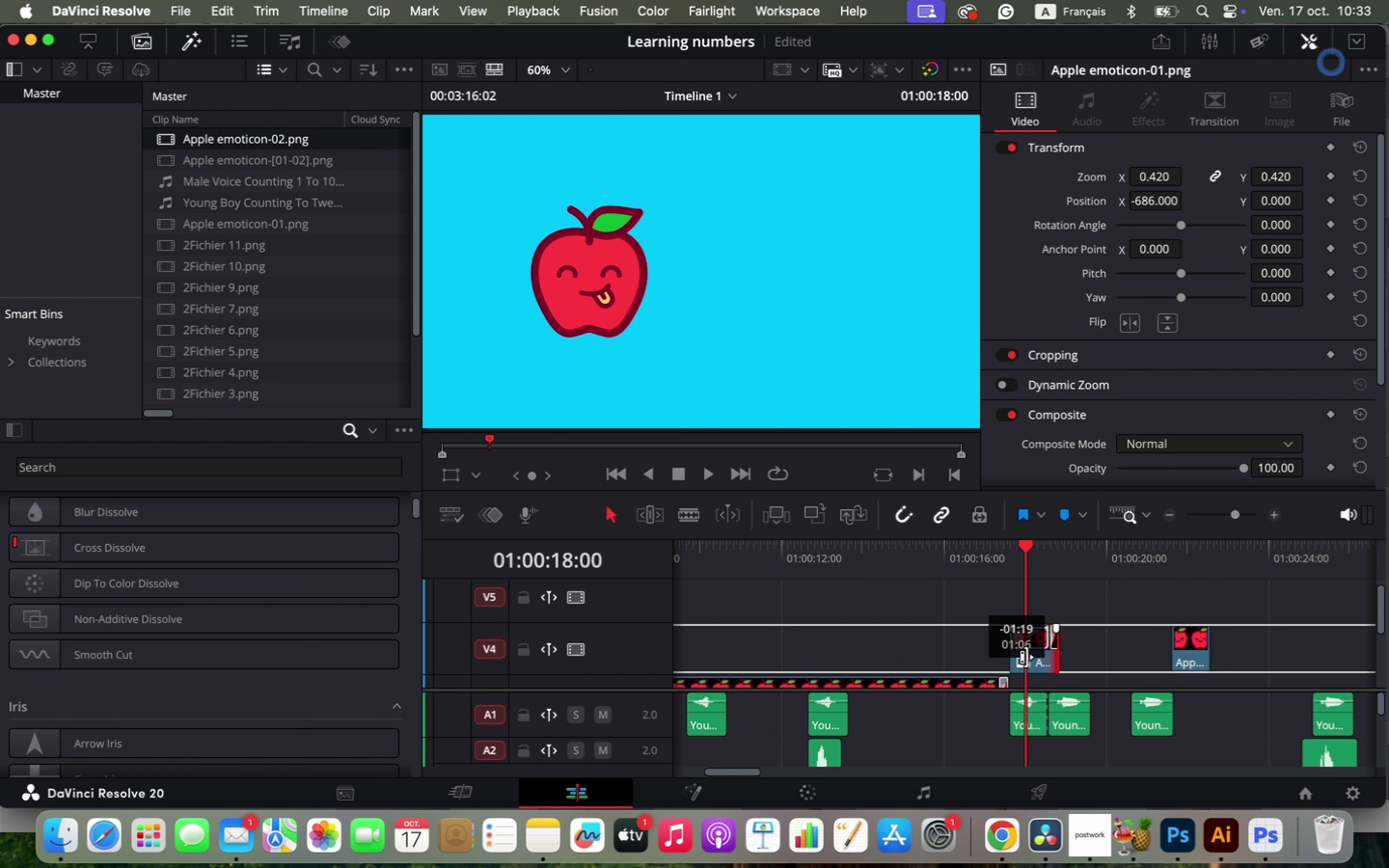 
left_click([1078, 614])
 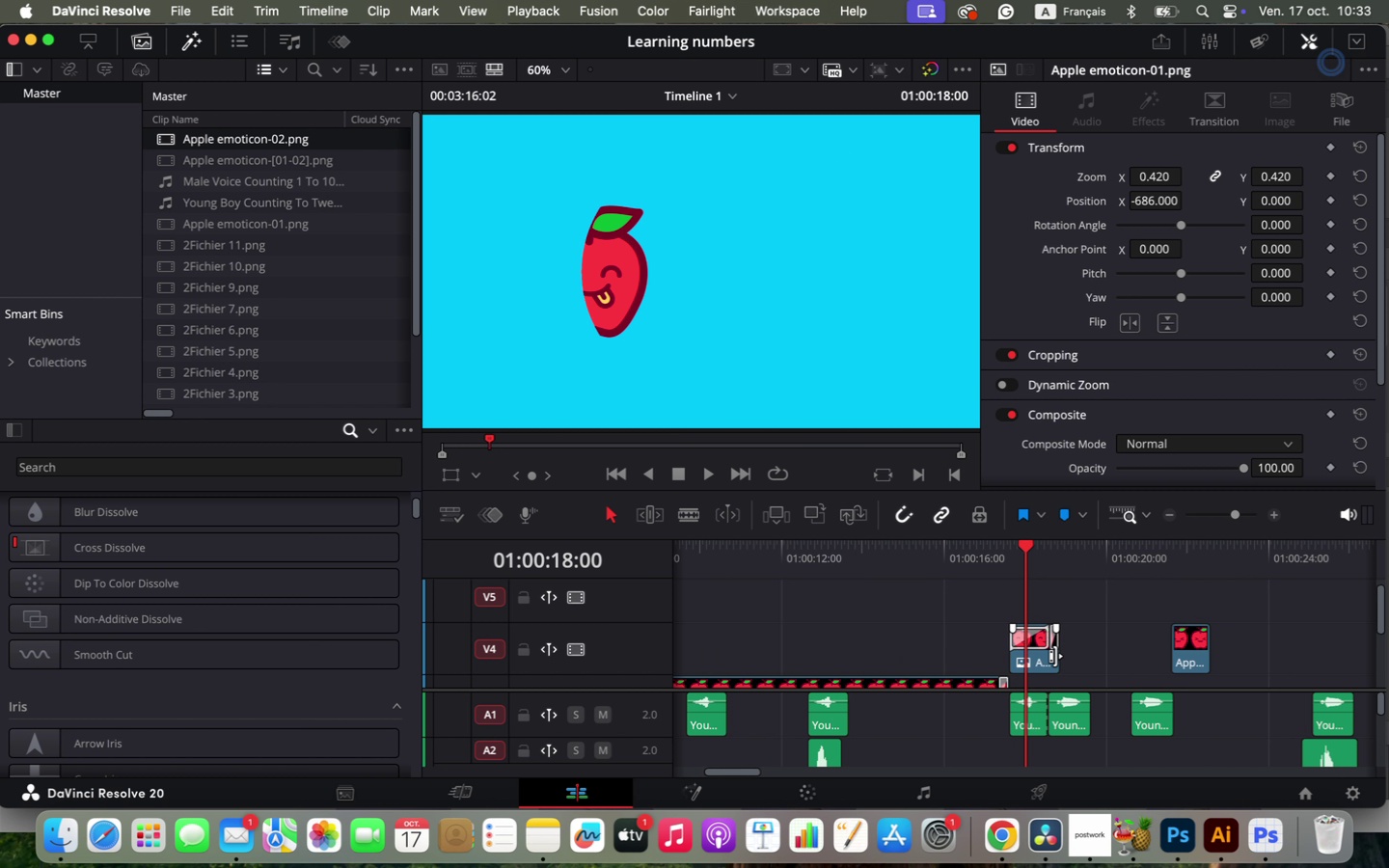 
left_click([1055, 656])
 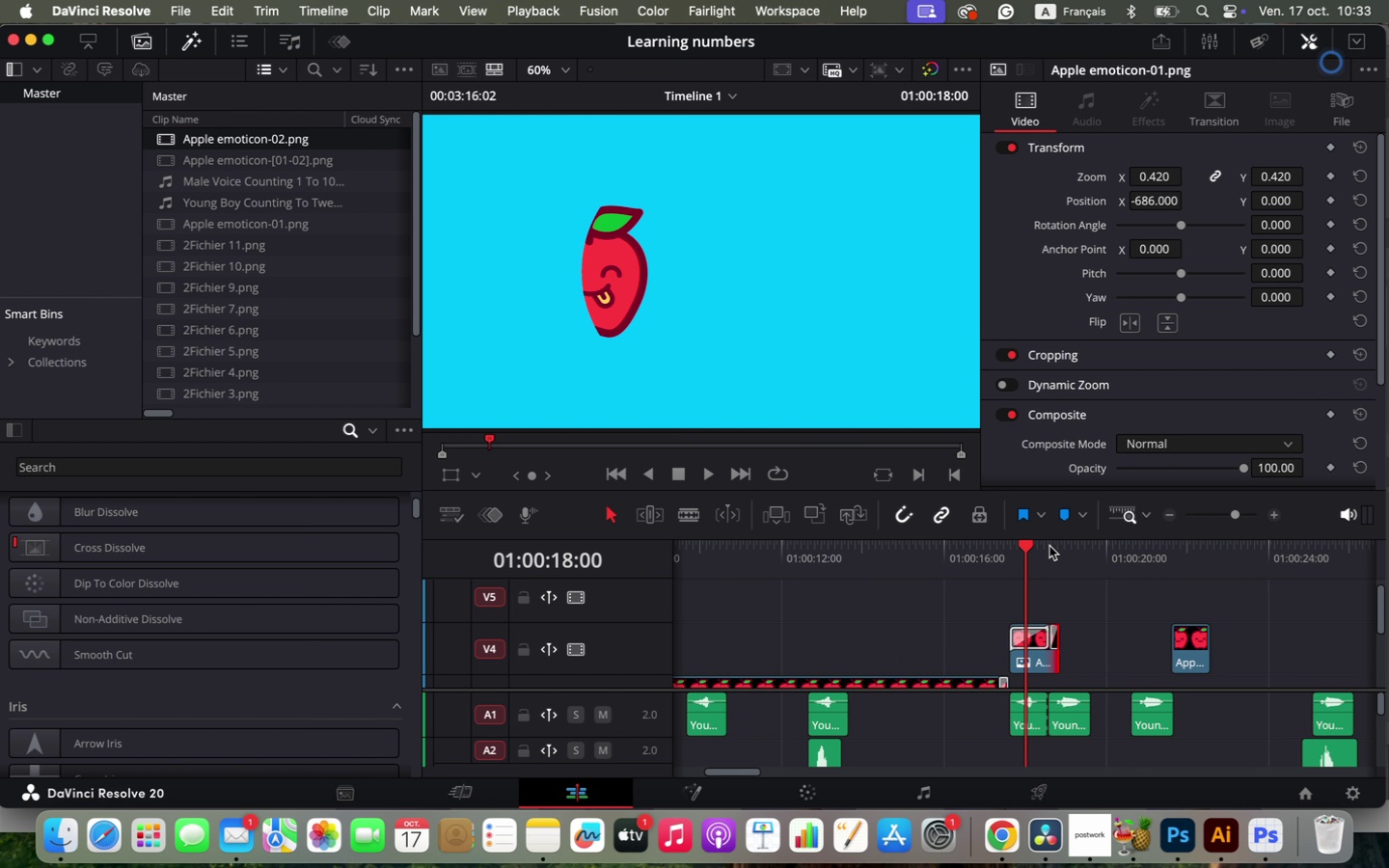 
left_click([1049, 546])
 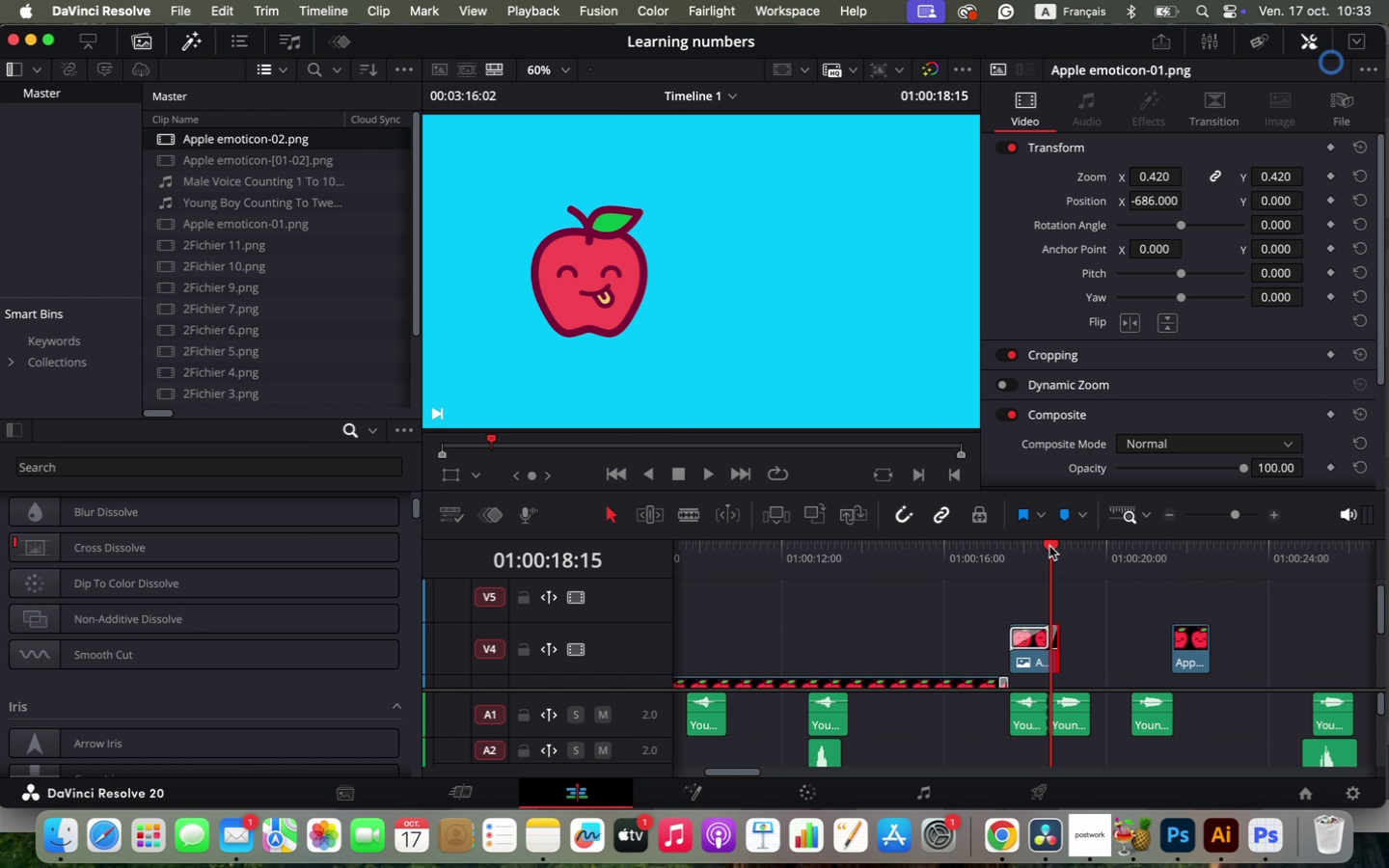 
hold_key(key=OptionLeft, duration=1.63)
scroll: coordinate [1098, 618], scroll_direction: up, amount: 63.0
 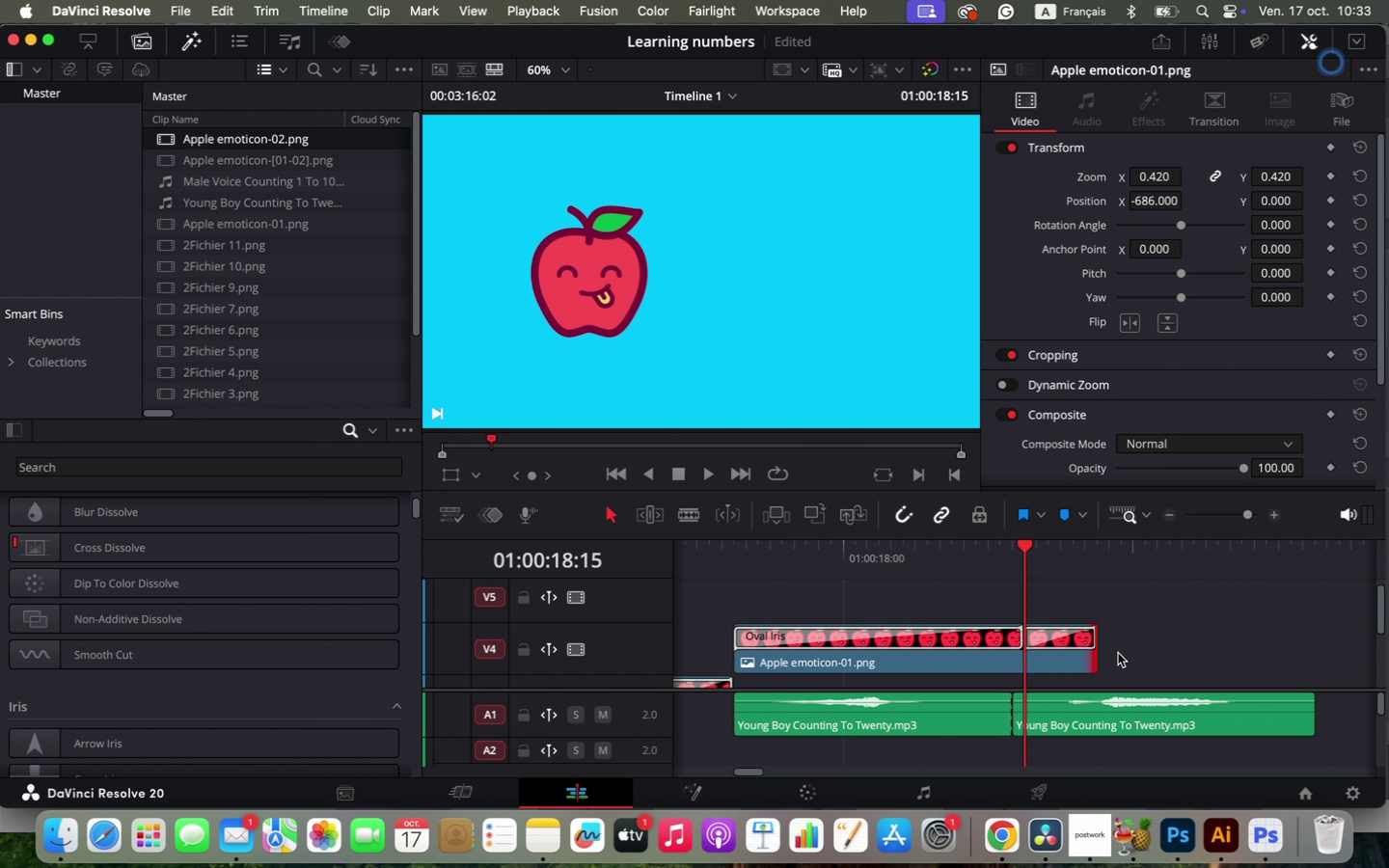 
left_click([1136, 634])
 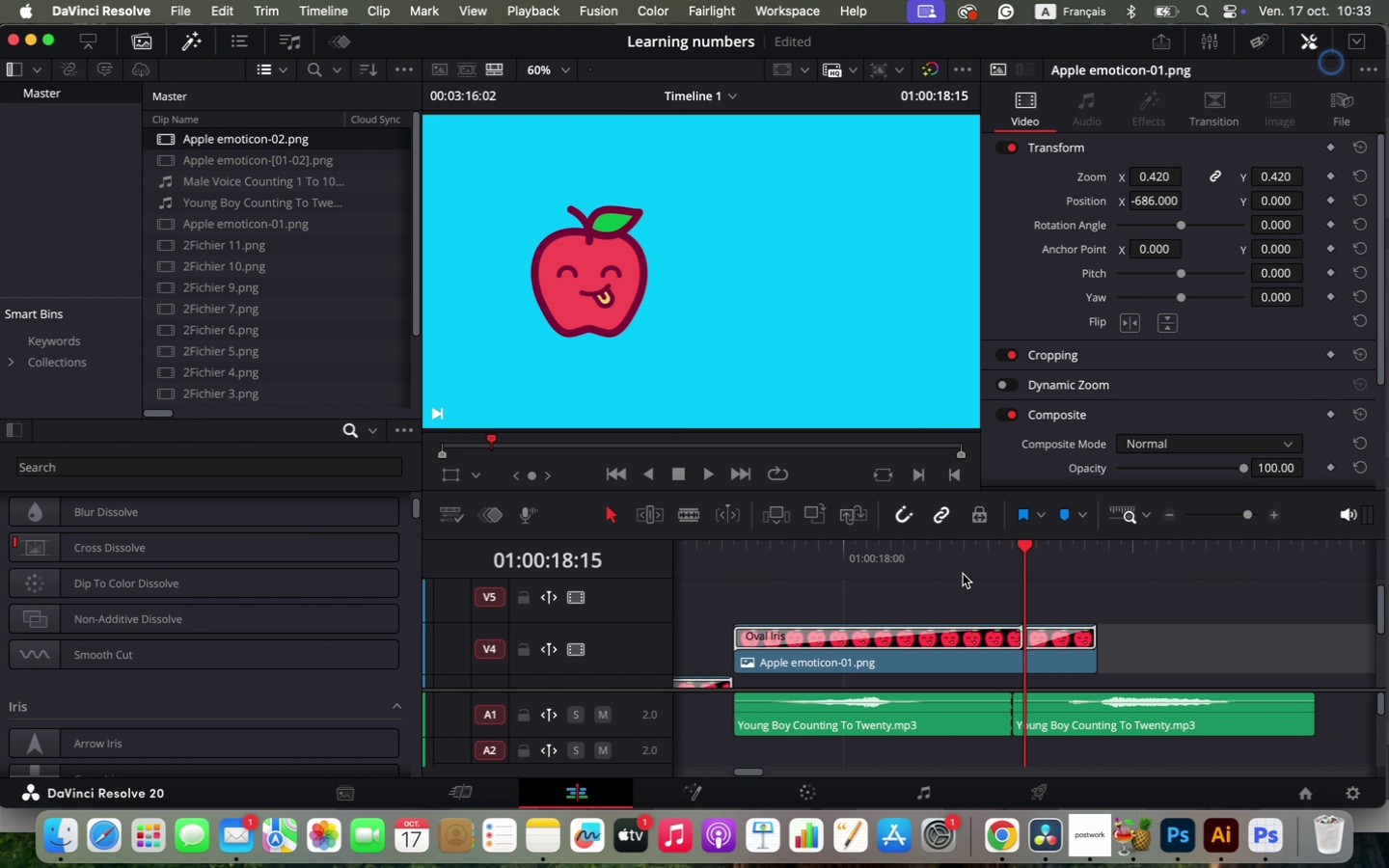 
left_click([963, 574])
 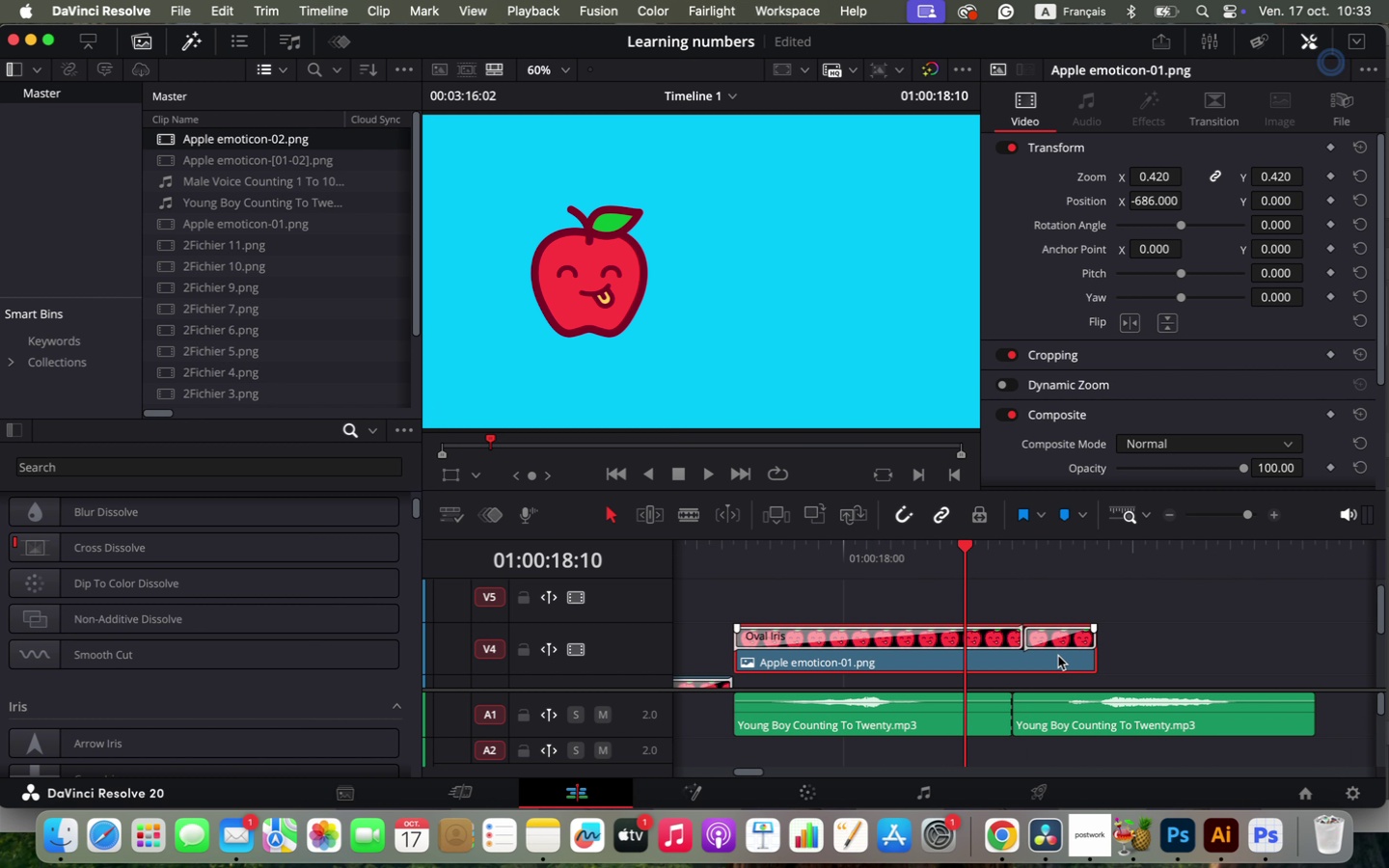 
left_click([1058, 656])
 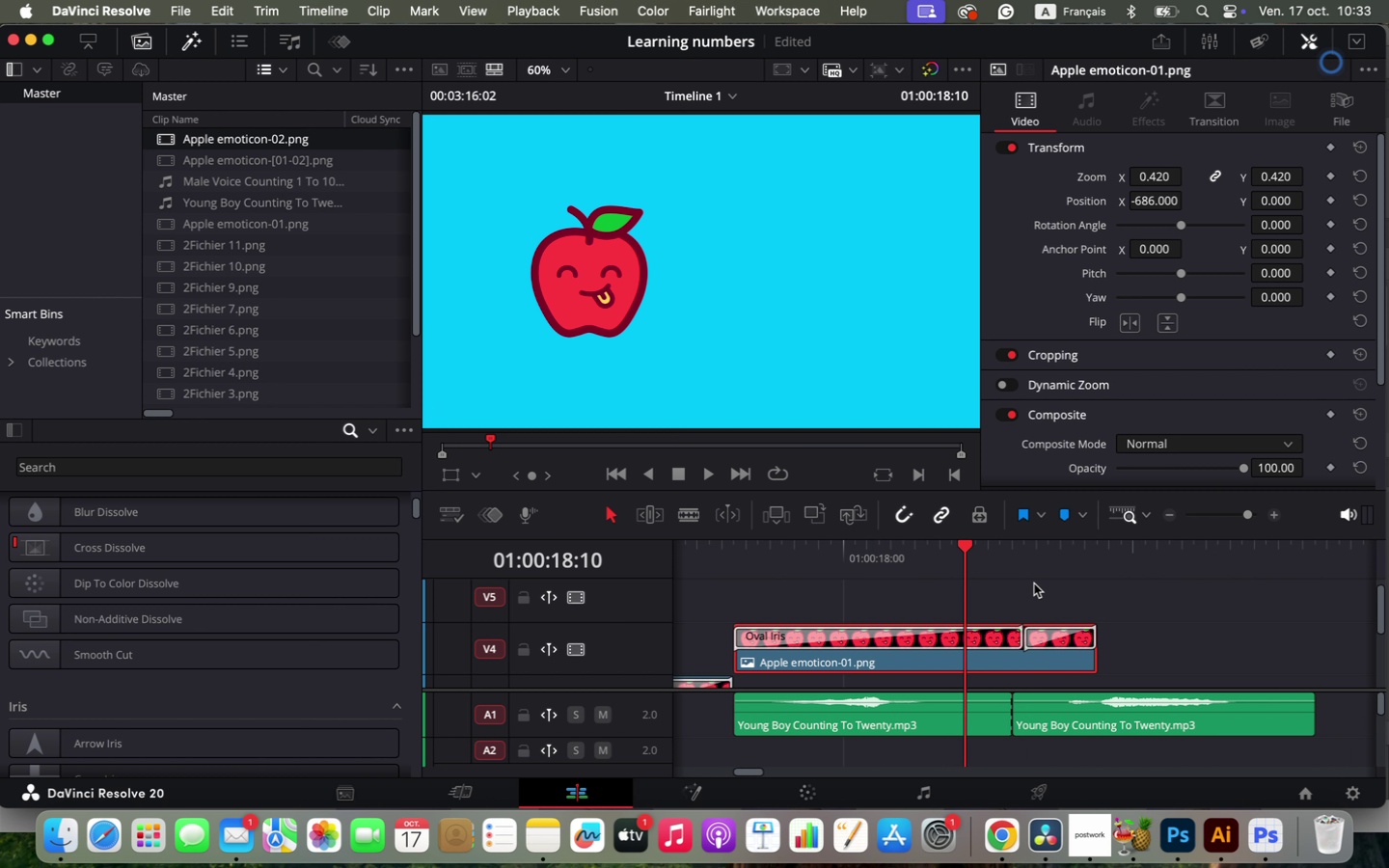 
key(Space)
 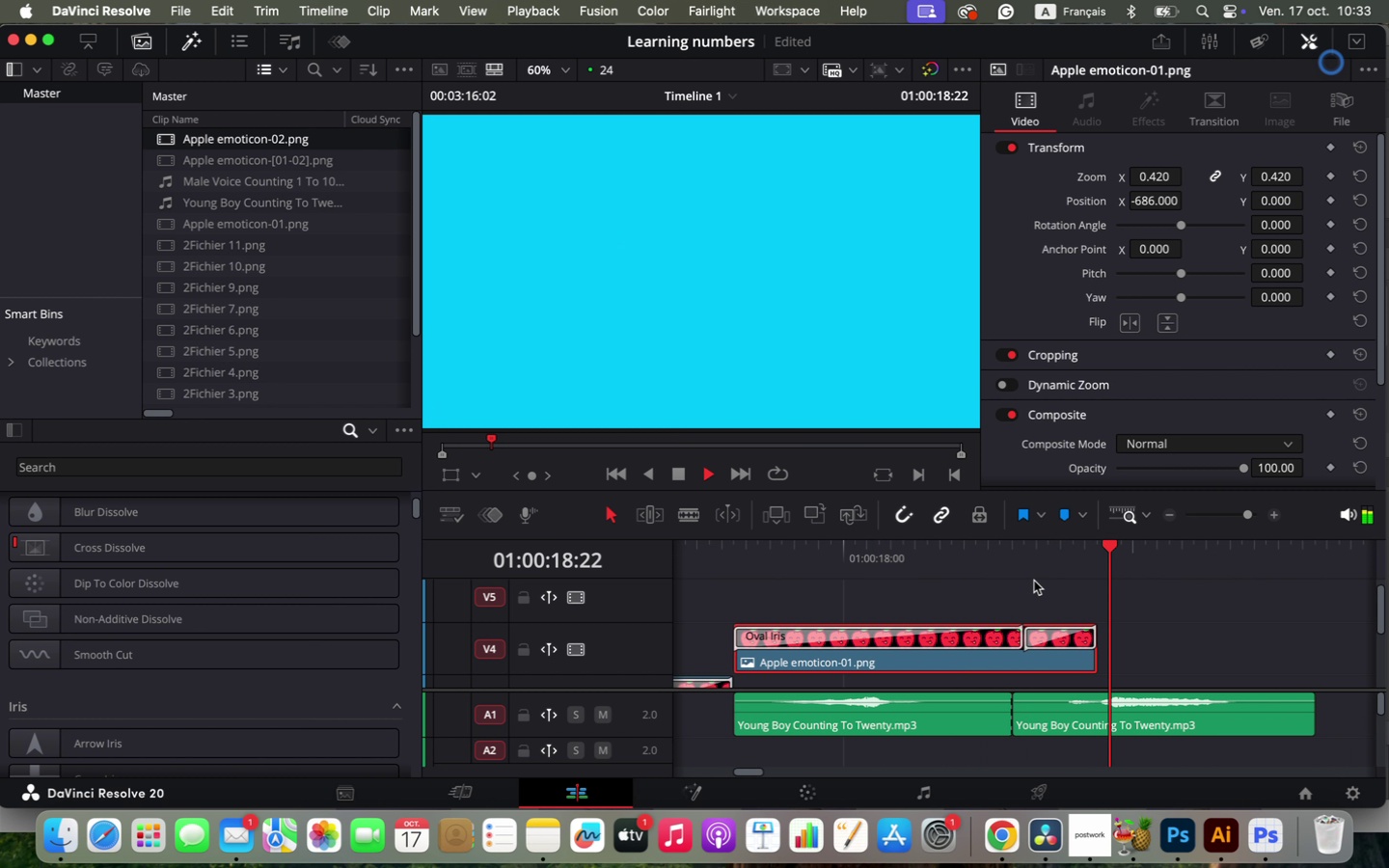 
key(Space)
 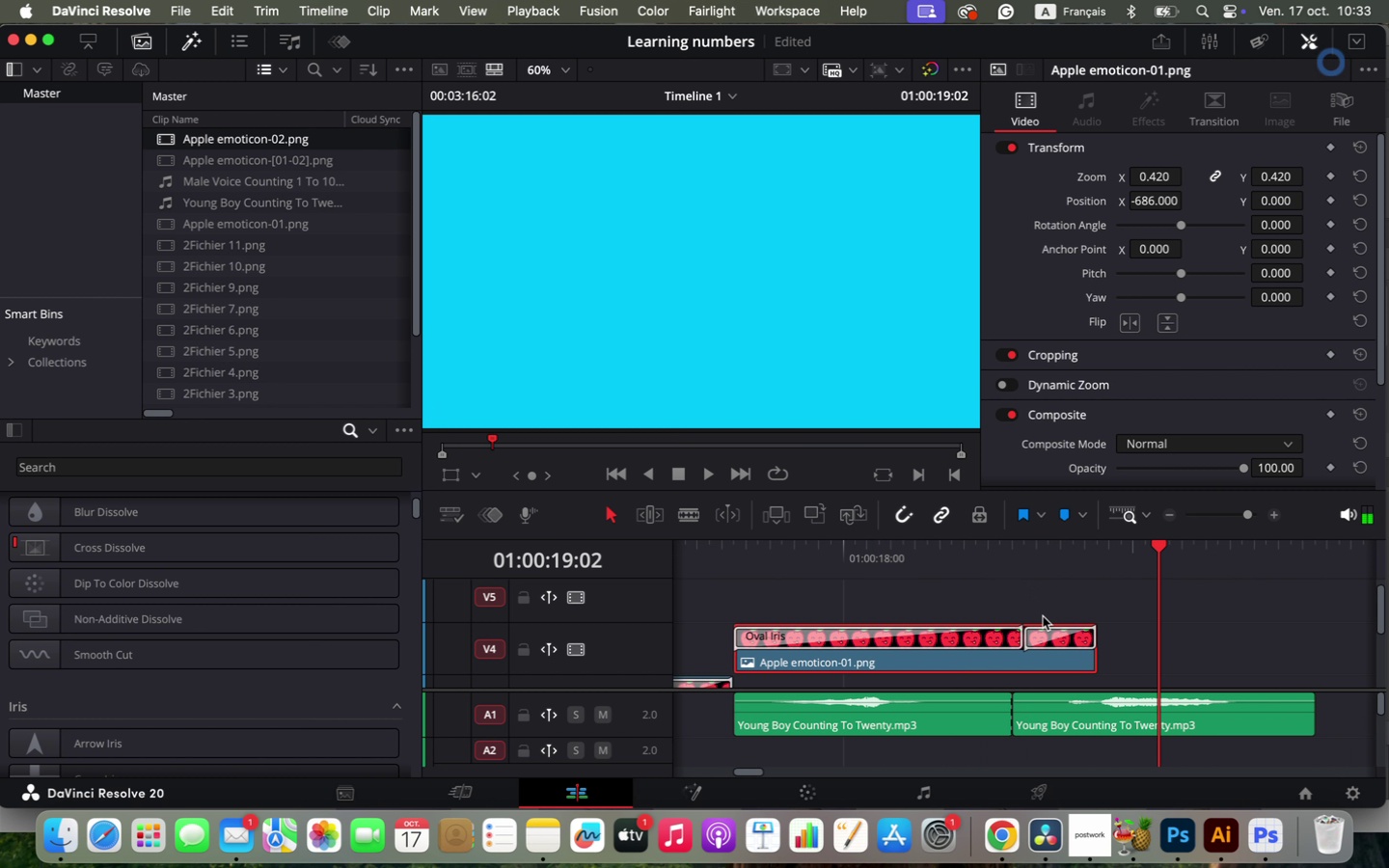 
left_click([1048, 637])
 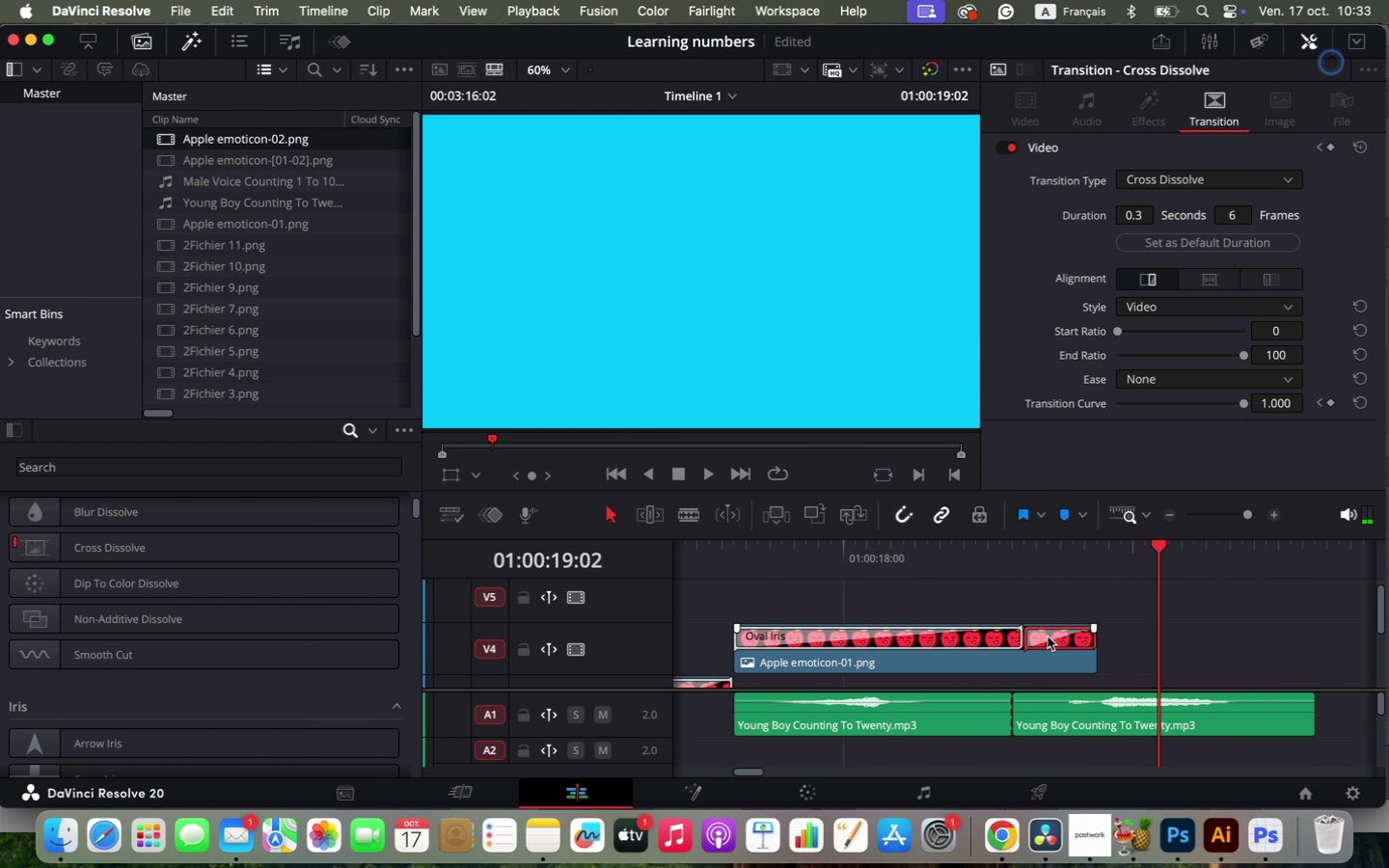 
key(Backspace)
 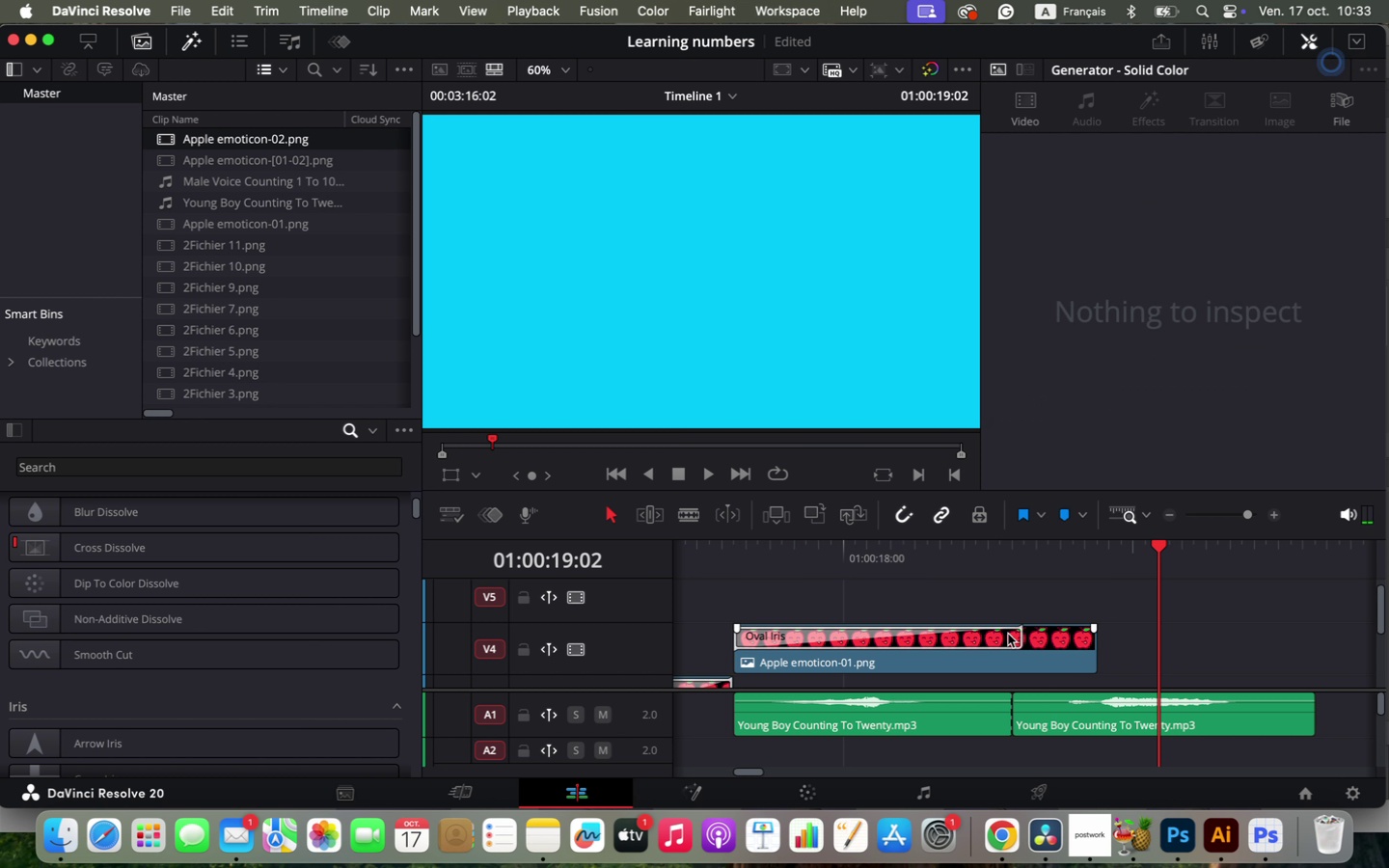 
hold_key(key=OptionLeft, duration=2.71)
scroll: coordinate [1102, 619], scroll_direction: down, amount: 21.0
 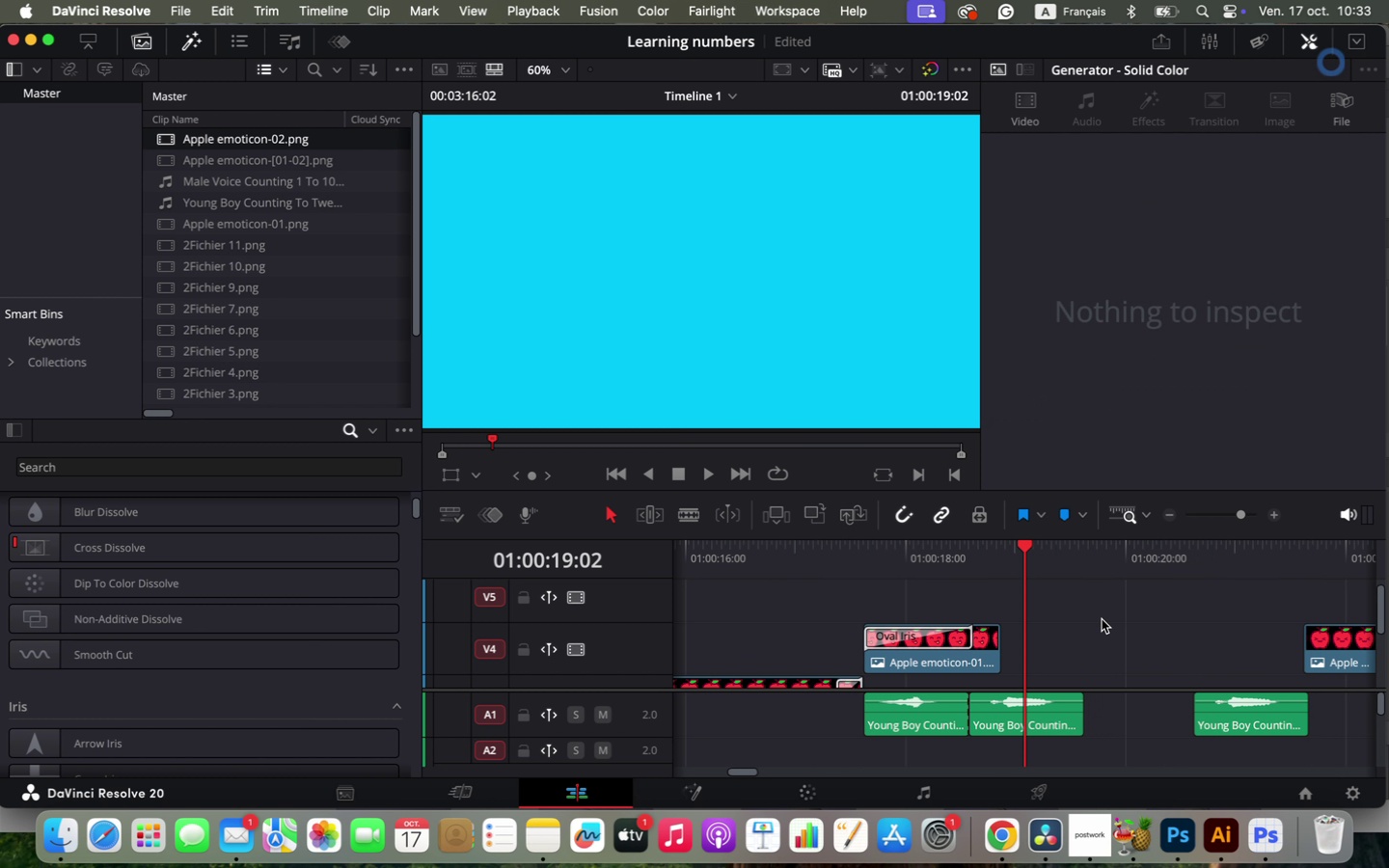 
left_click_drag(start_coordinate=[1294, 642], to_coordinate=[995, 605])
 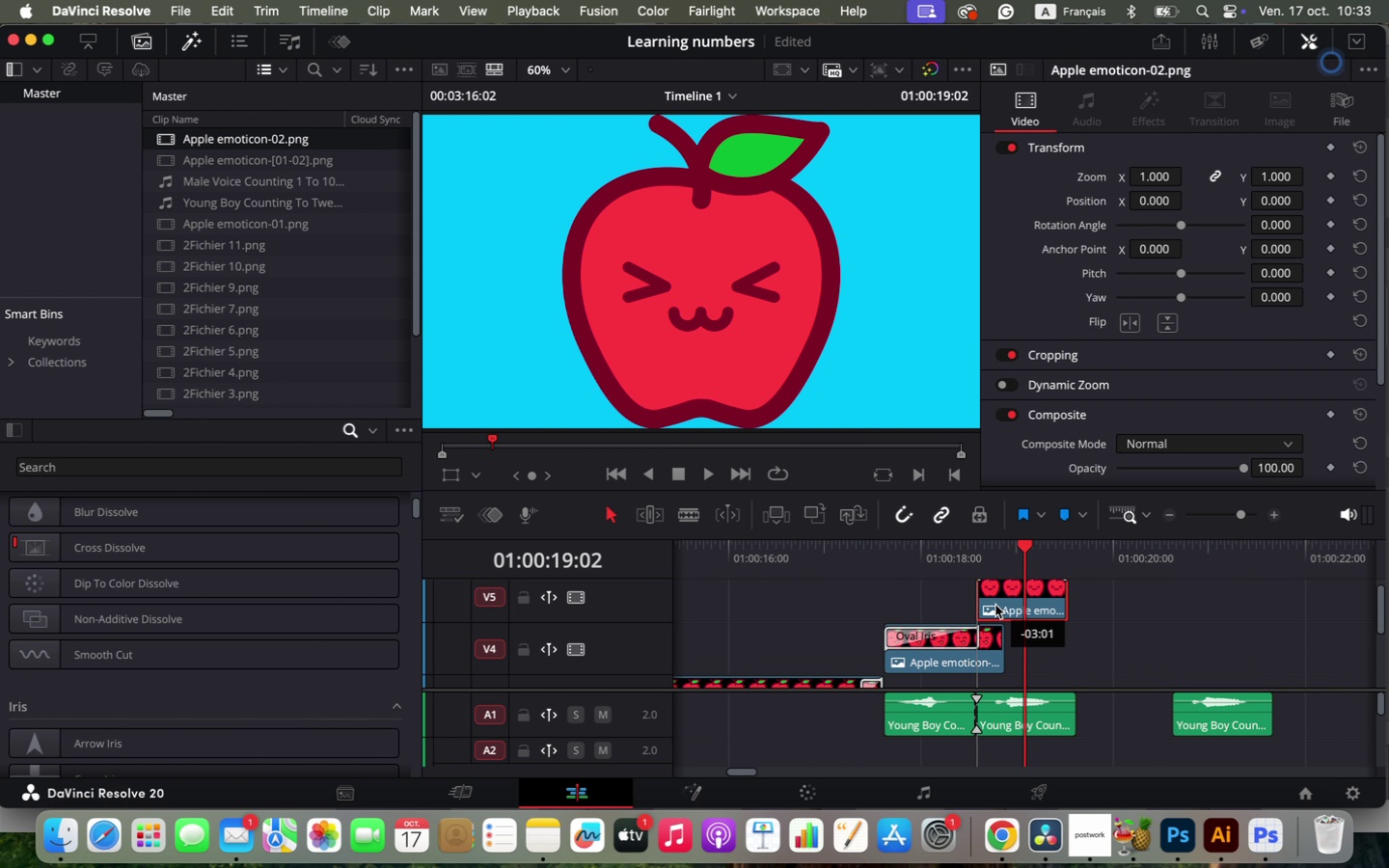 
left_click_drag(start_coordinate=[1057, 602], to_coordinate=[1070, 600])
 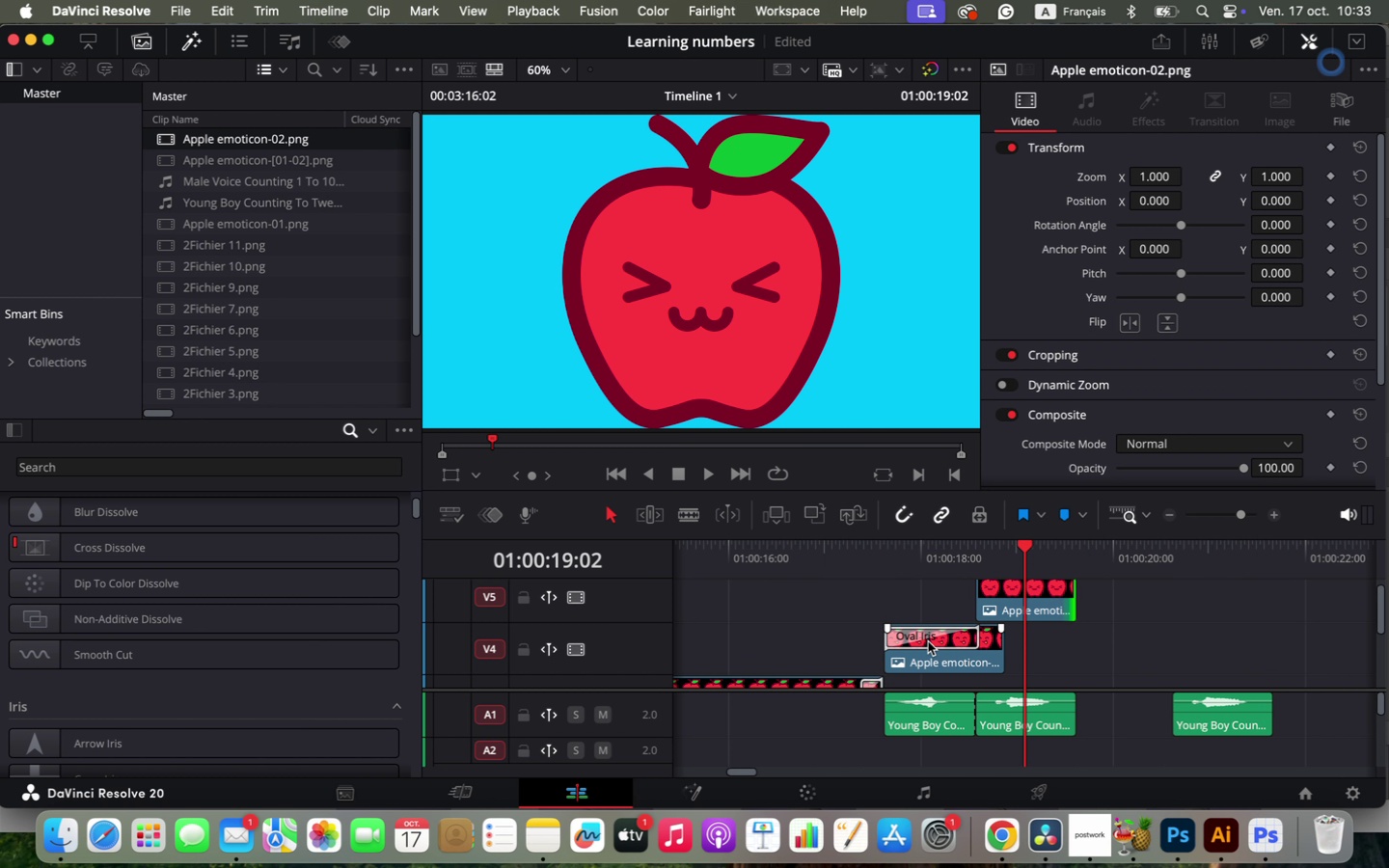 
left_click([941, 669])
 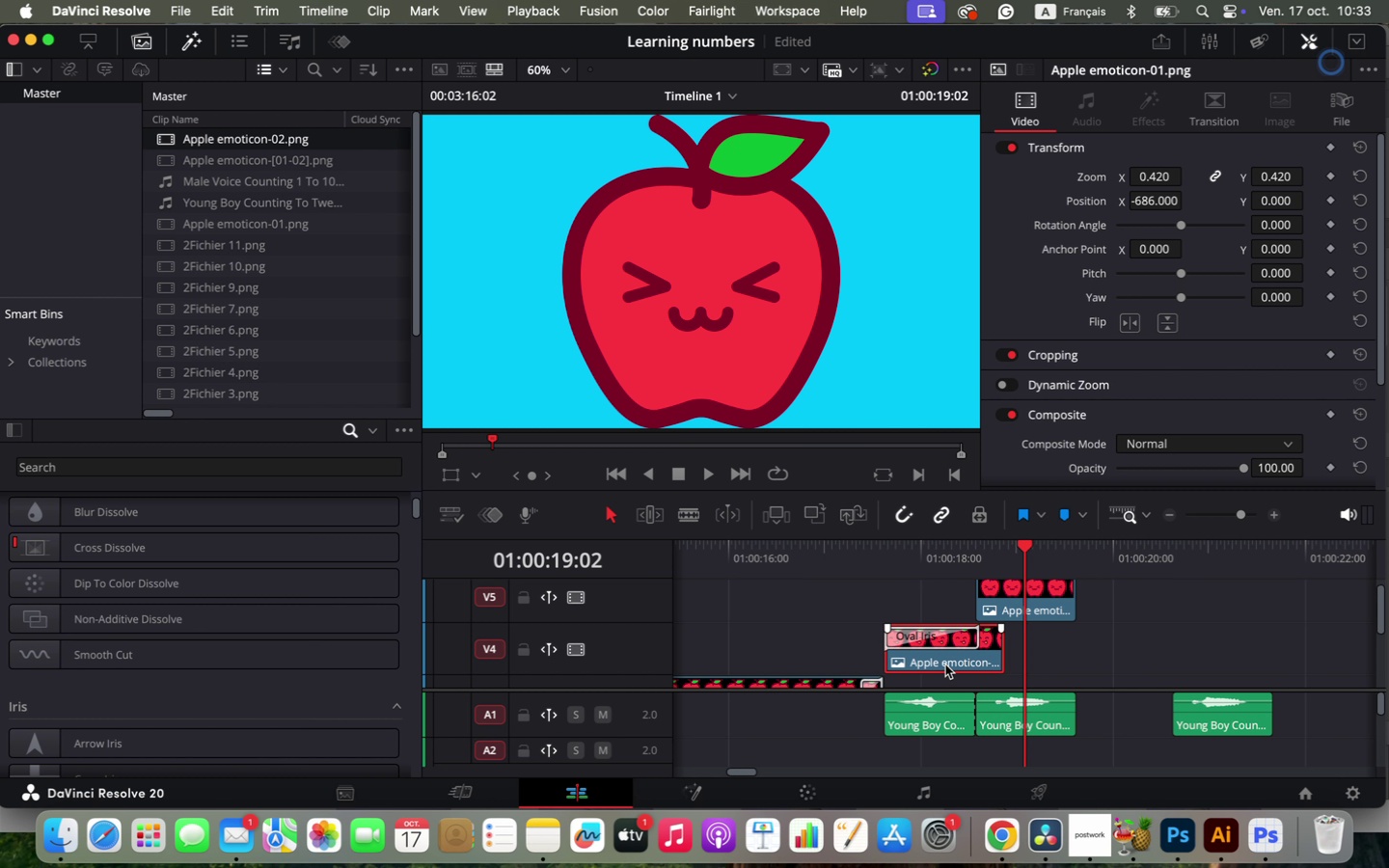 
scroll: coordinate [945, 665], scroll_direction: down, amount: 1.0
 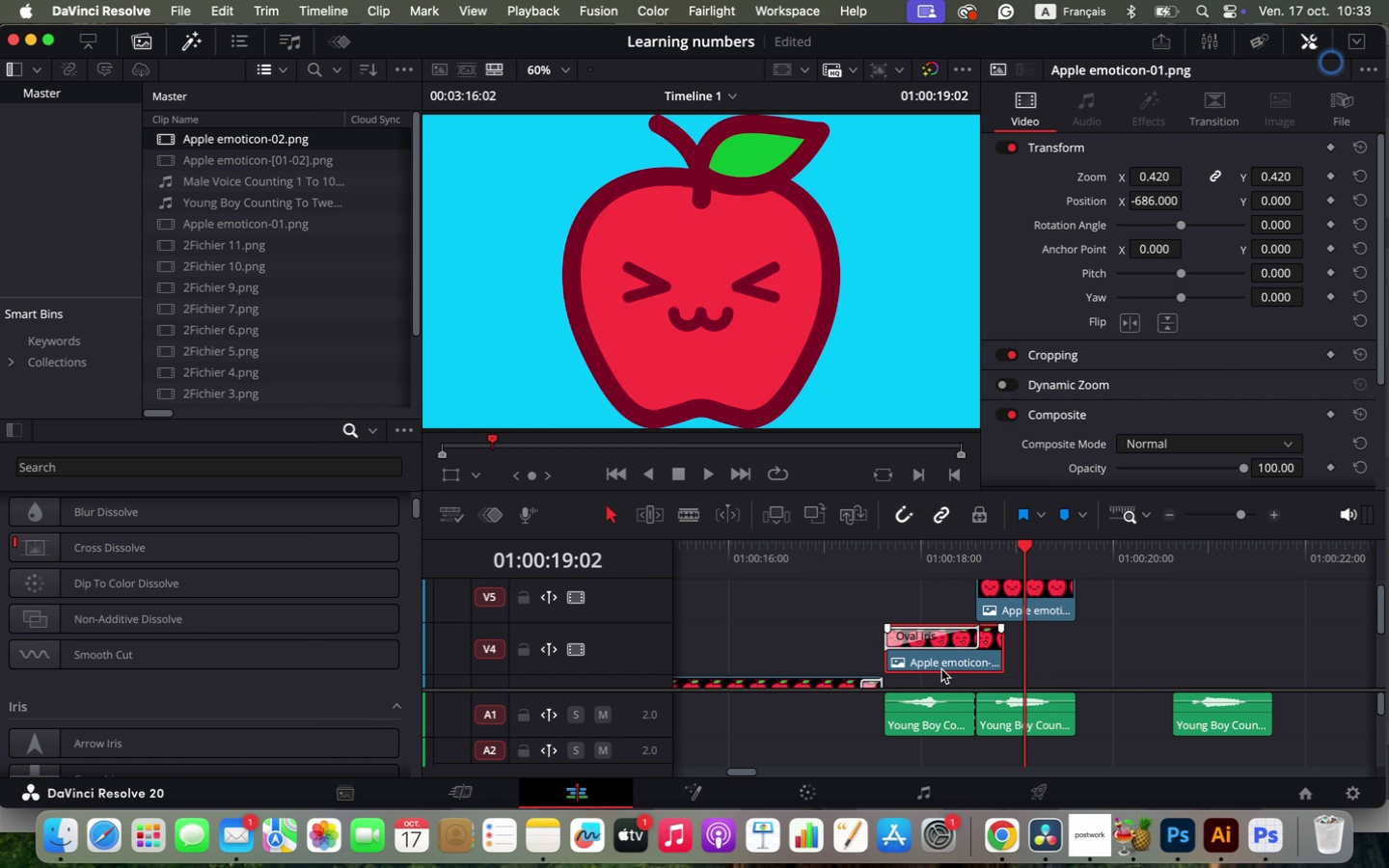 
right_click([945, 665])
 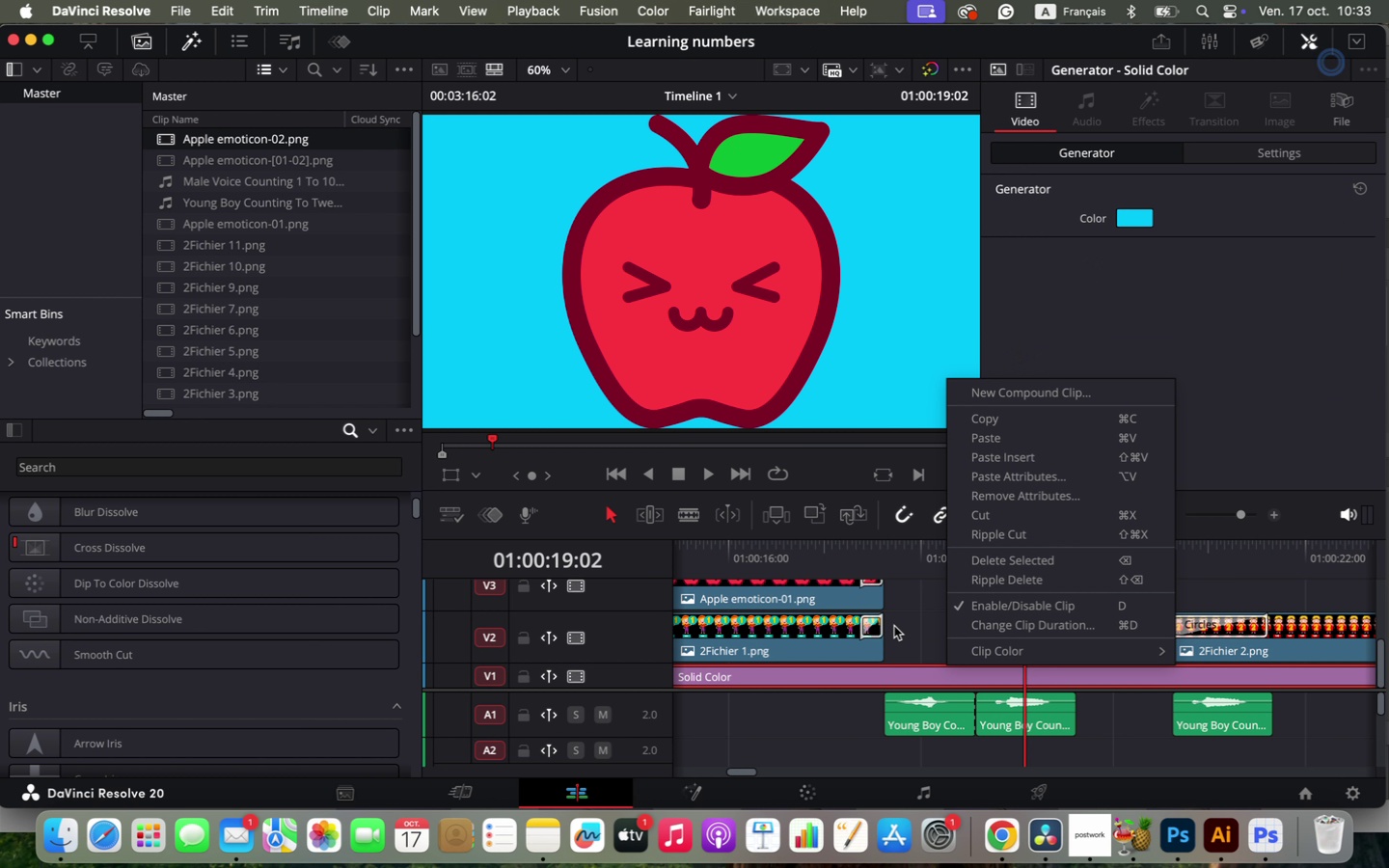 
left_click([894, 626])
 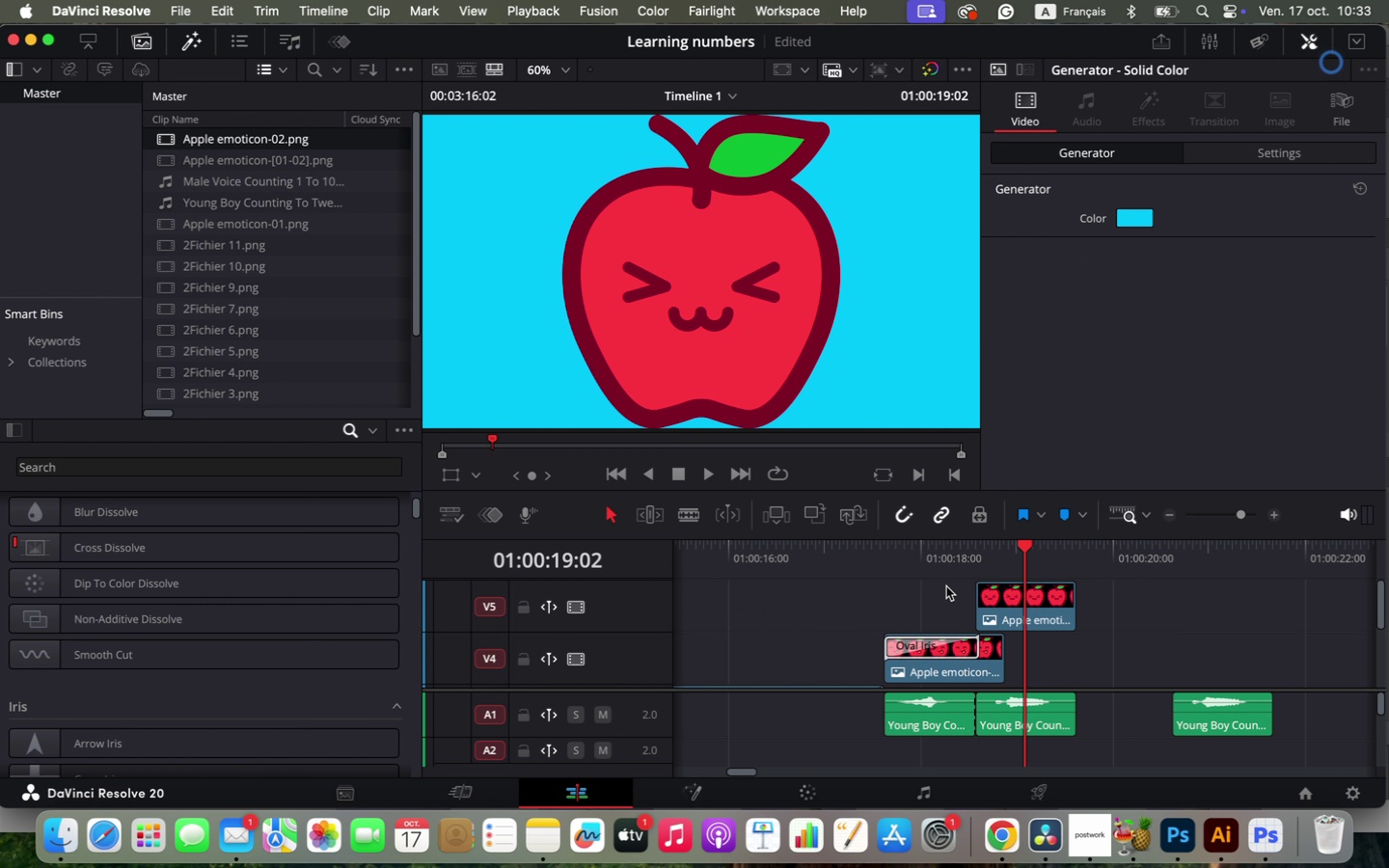 
scroll: coordinate [960, 624], scroll_direction: up, amount: 2.0
 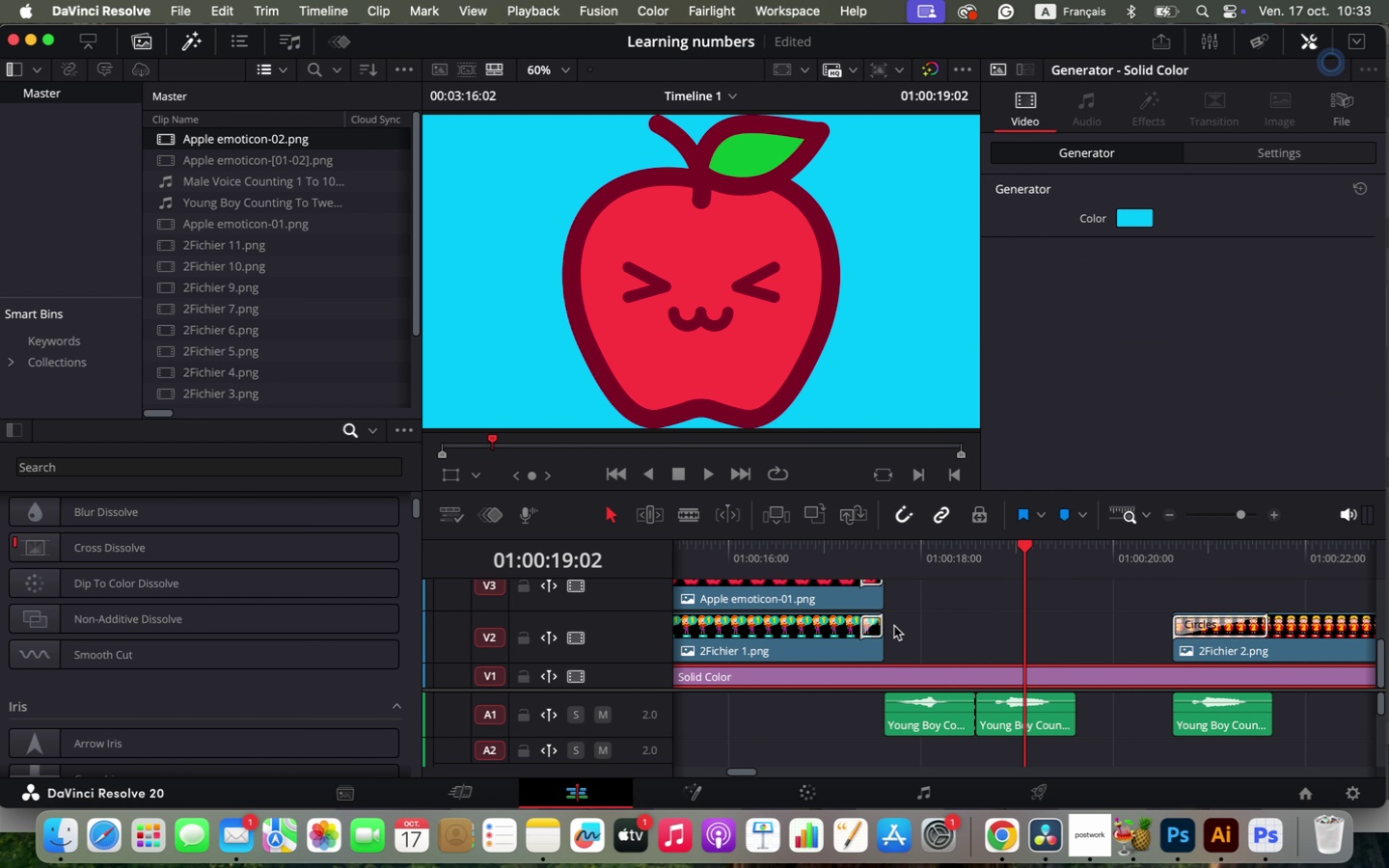 
left_click([943, 571])
 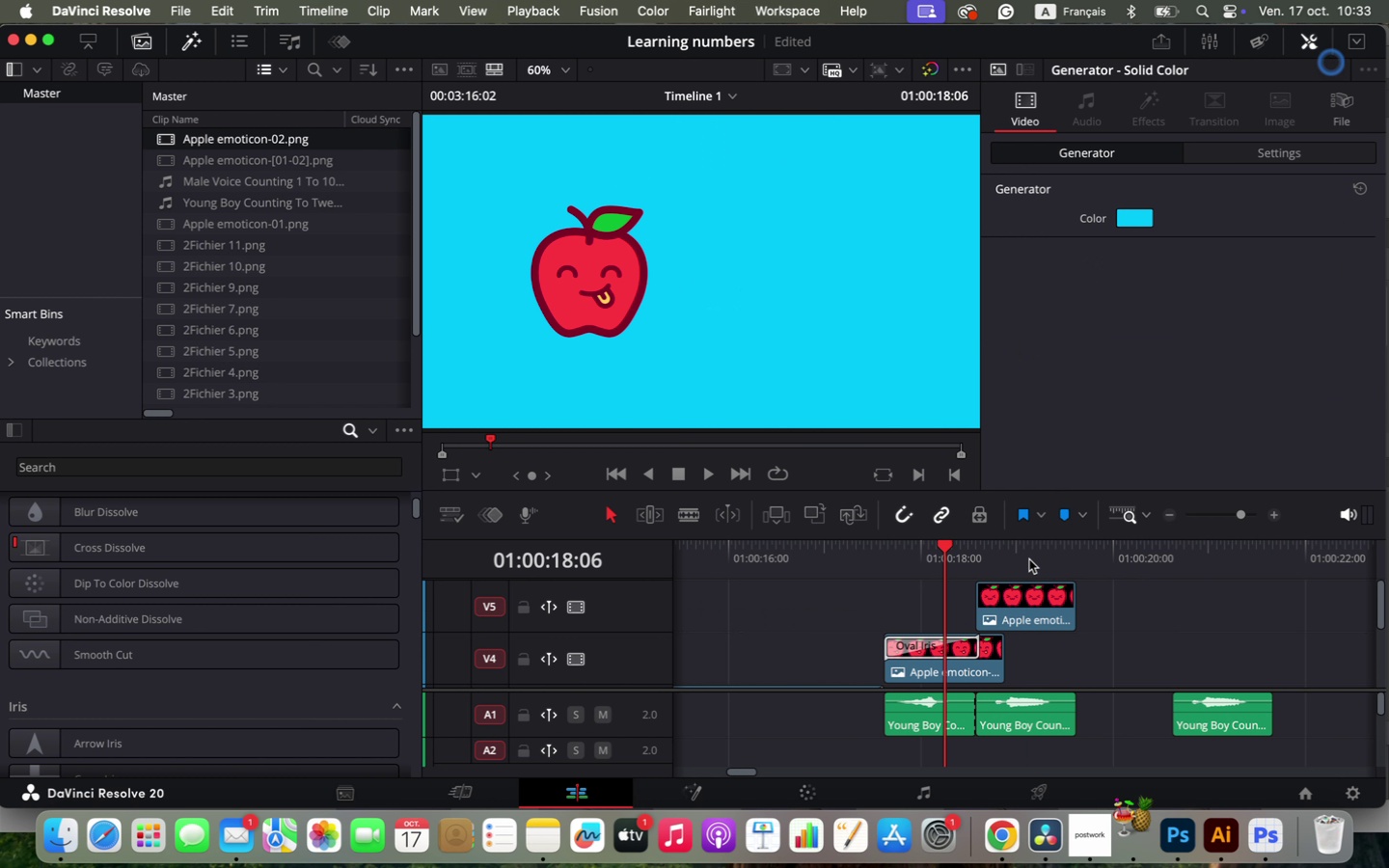 
left_click([1029, 559])
 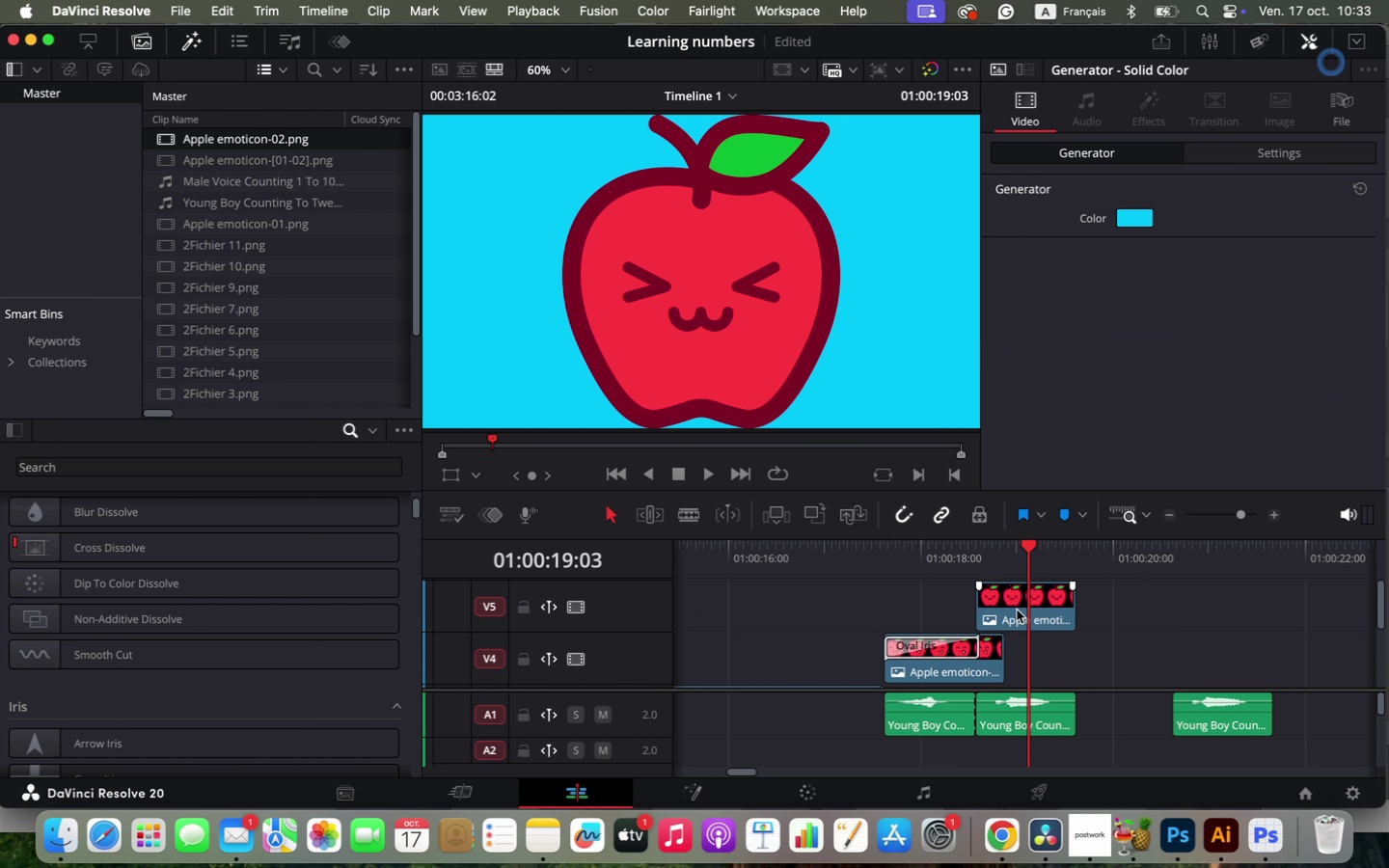 
left_click_drag(start_coordinate=[1001, 653], to_coordinate=[1069, 652])
 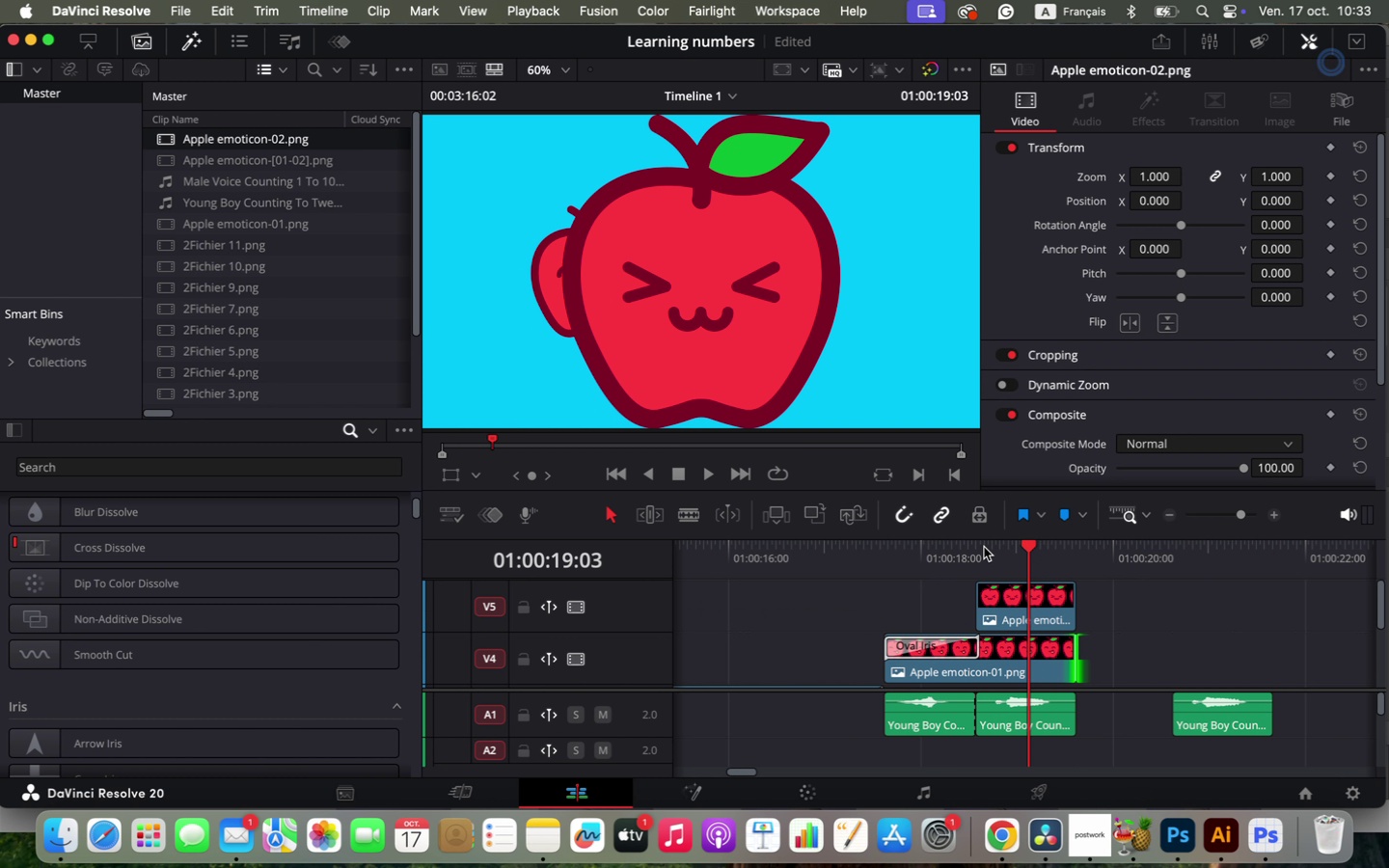 
left_click([976, 559])
 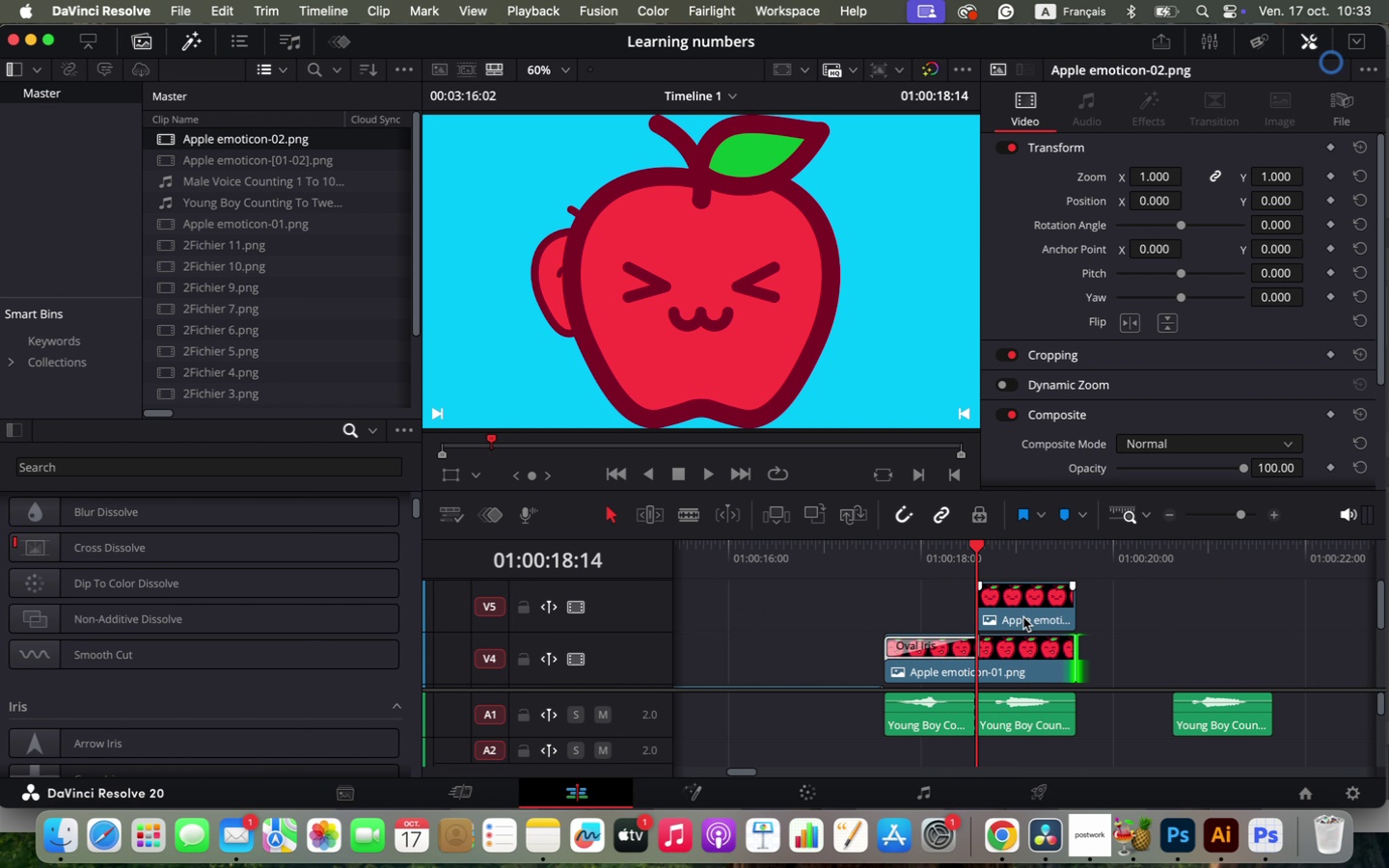 
left_click([1023, 617])
 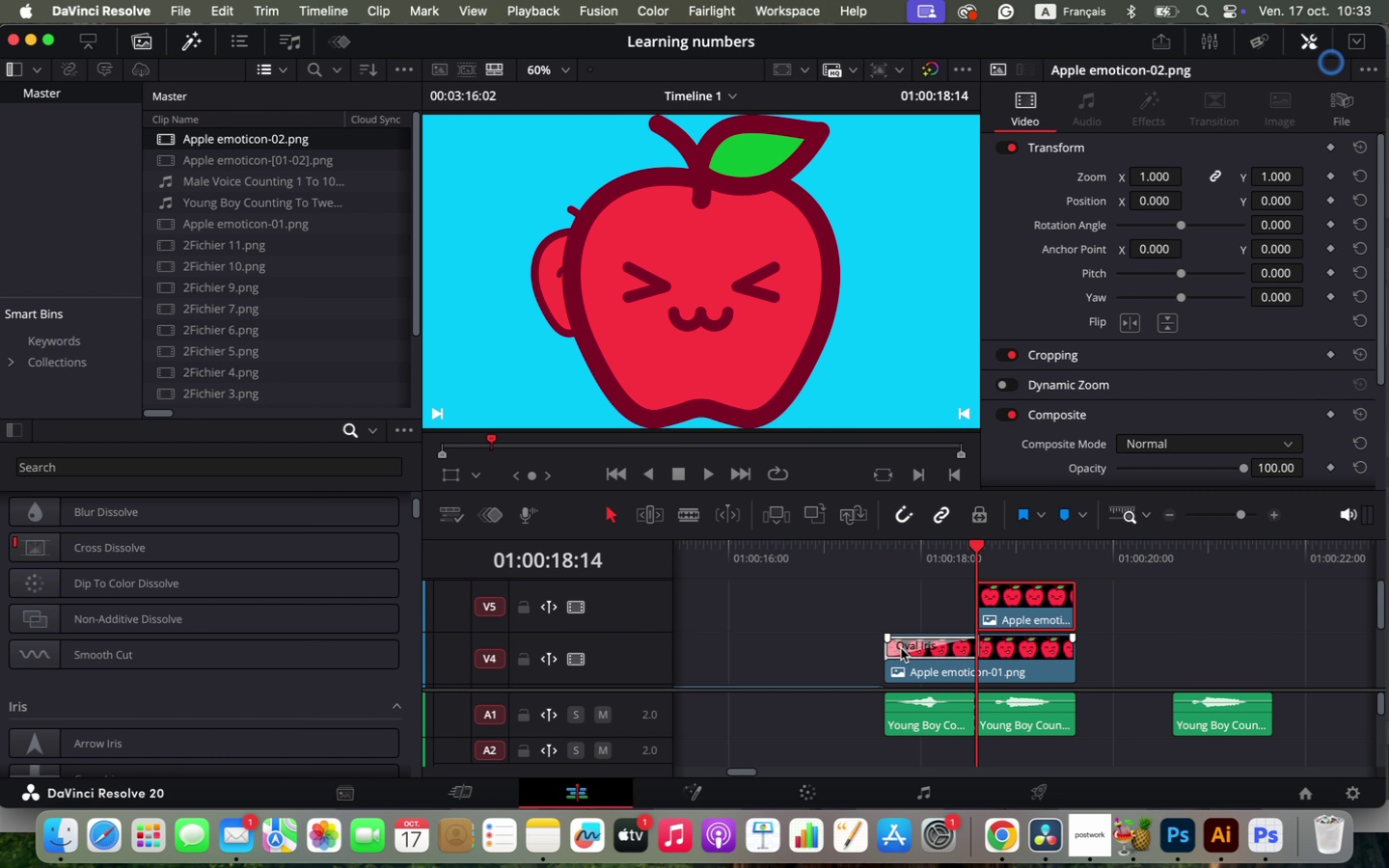 
left_click([901, 648])
 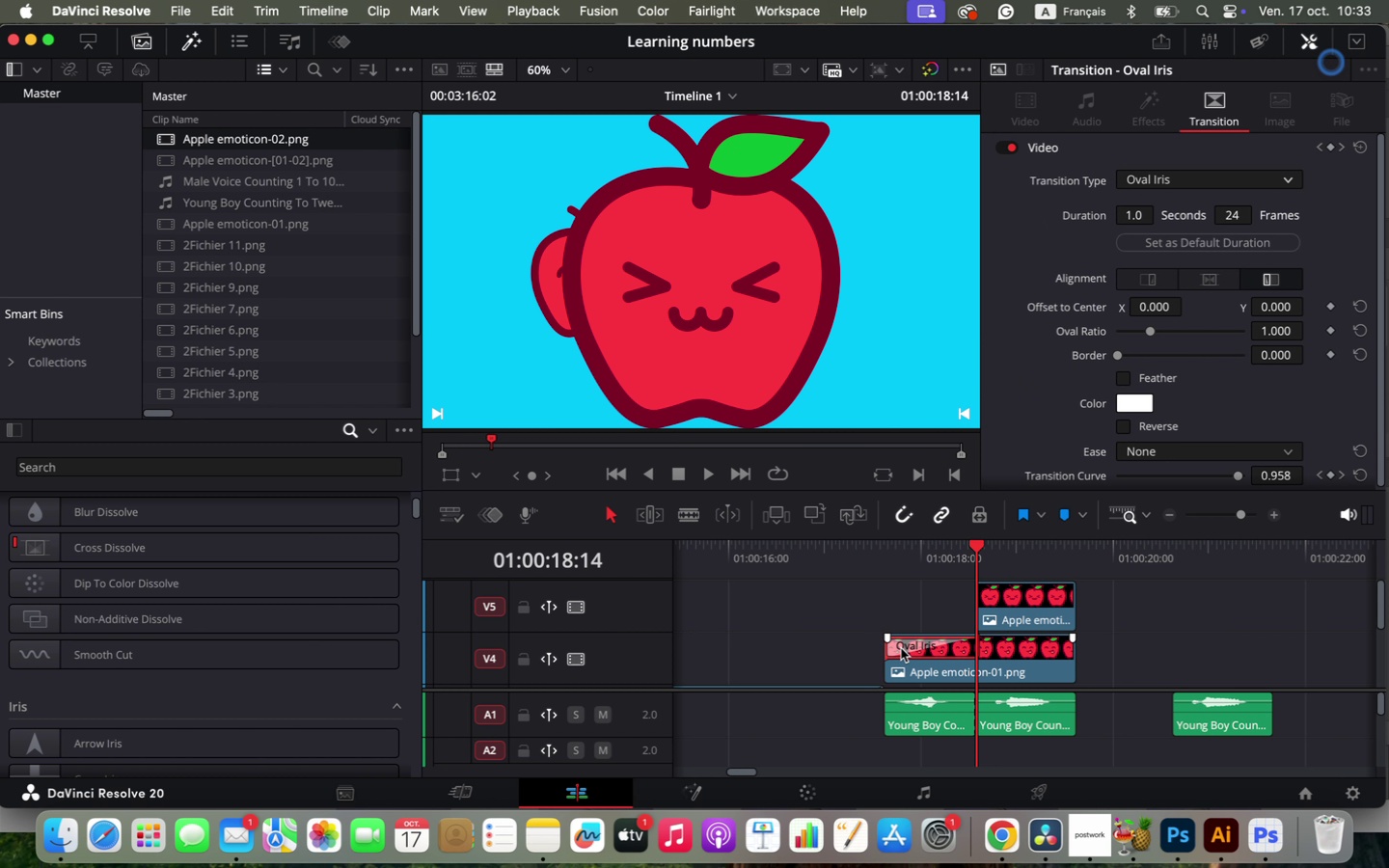 
key(Meta+C)
 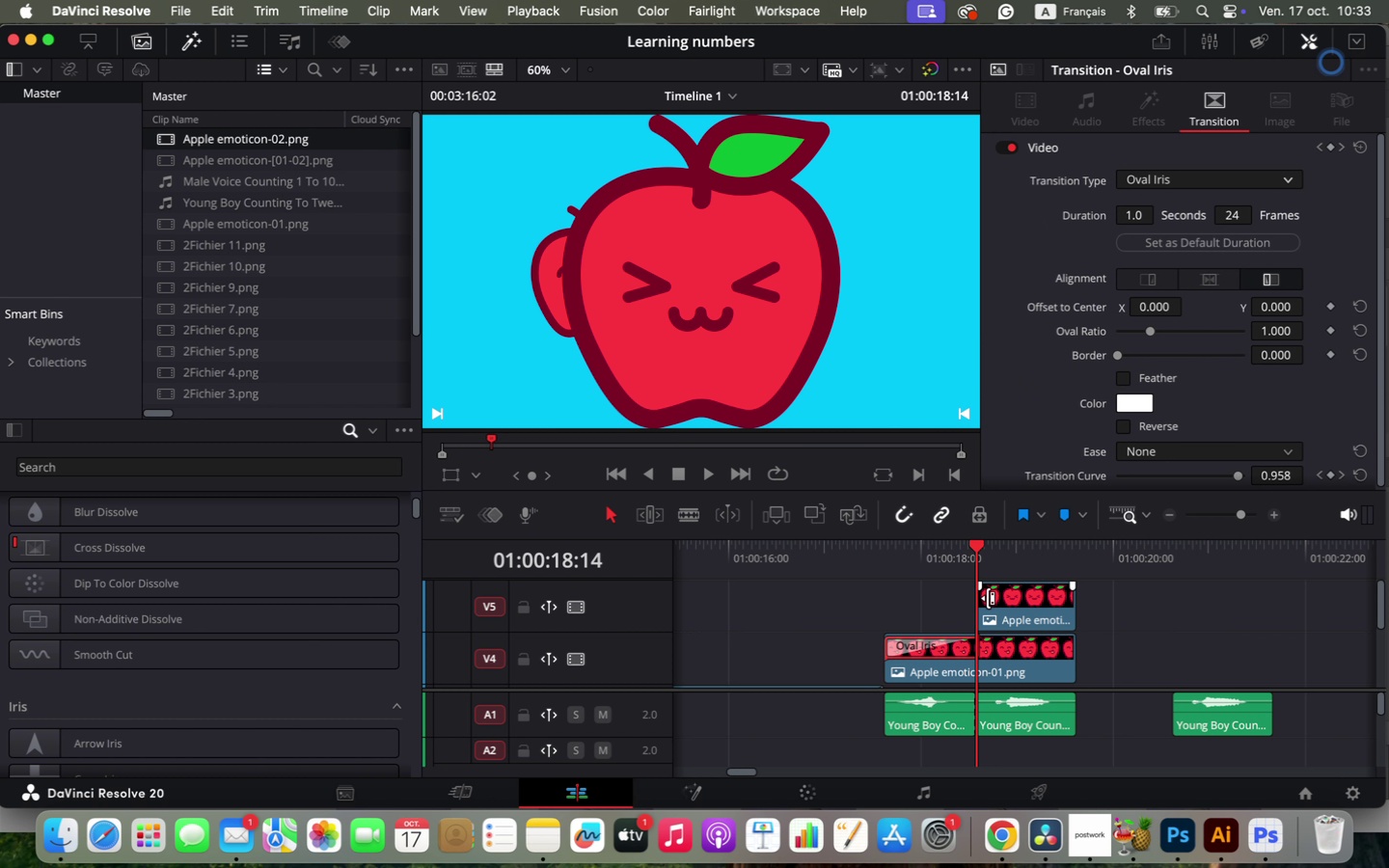 
right_click([988, 598])
 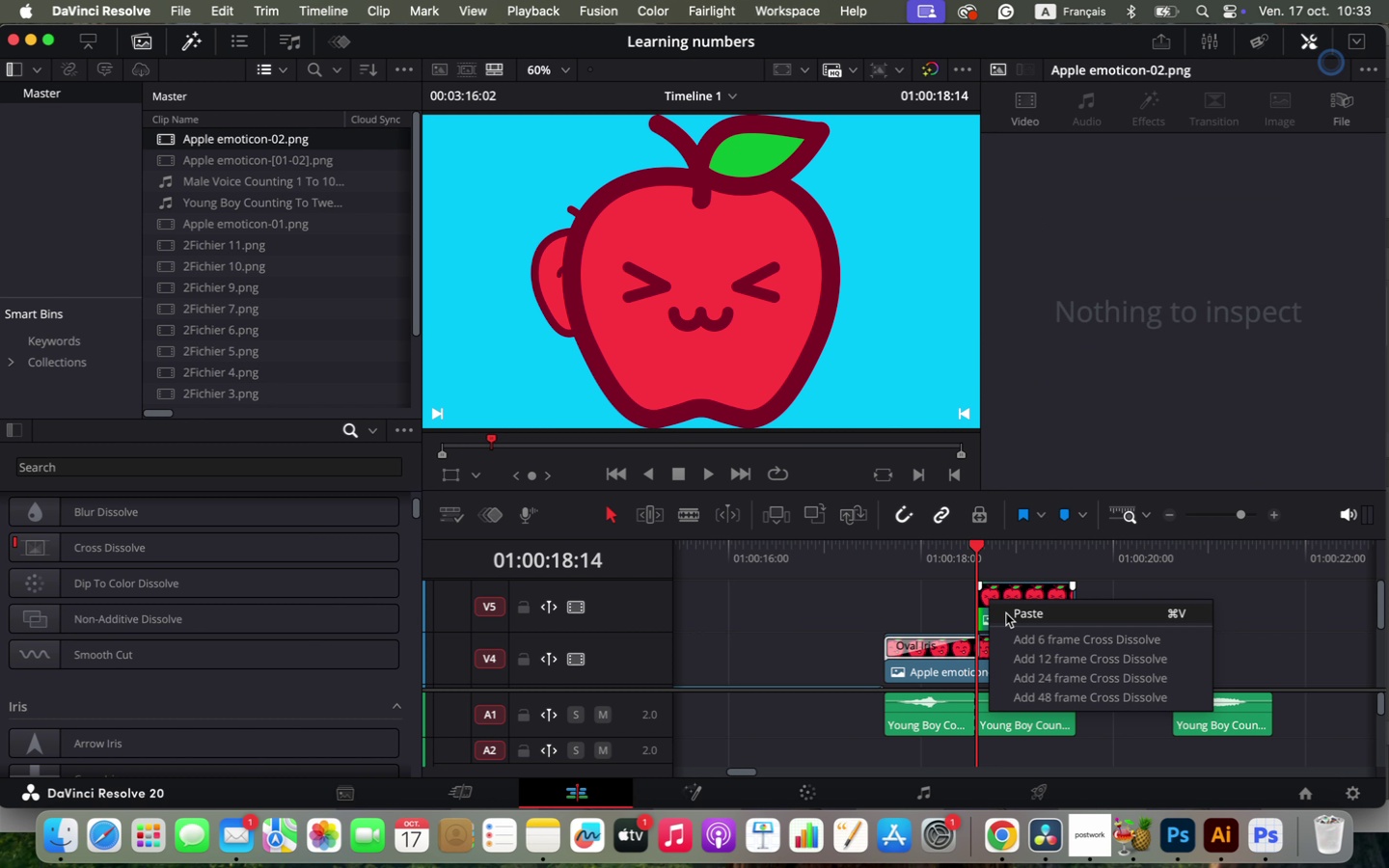 
left_click([1006, 613])
 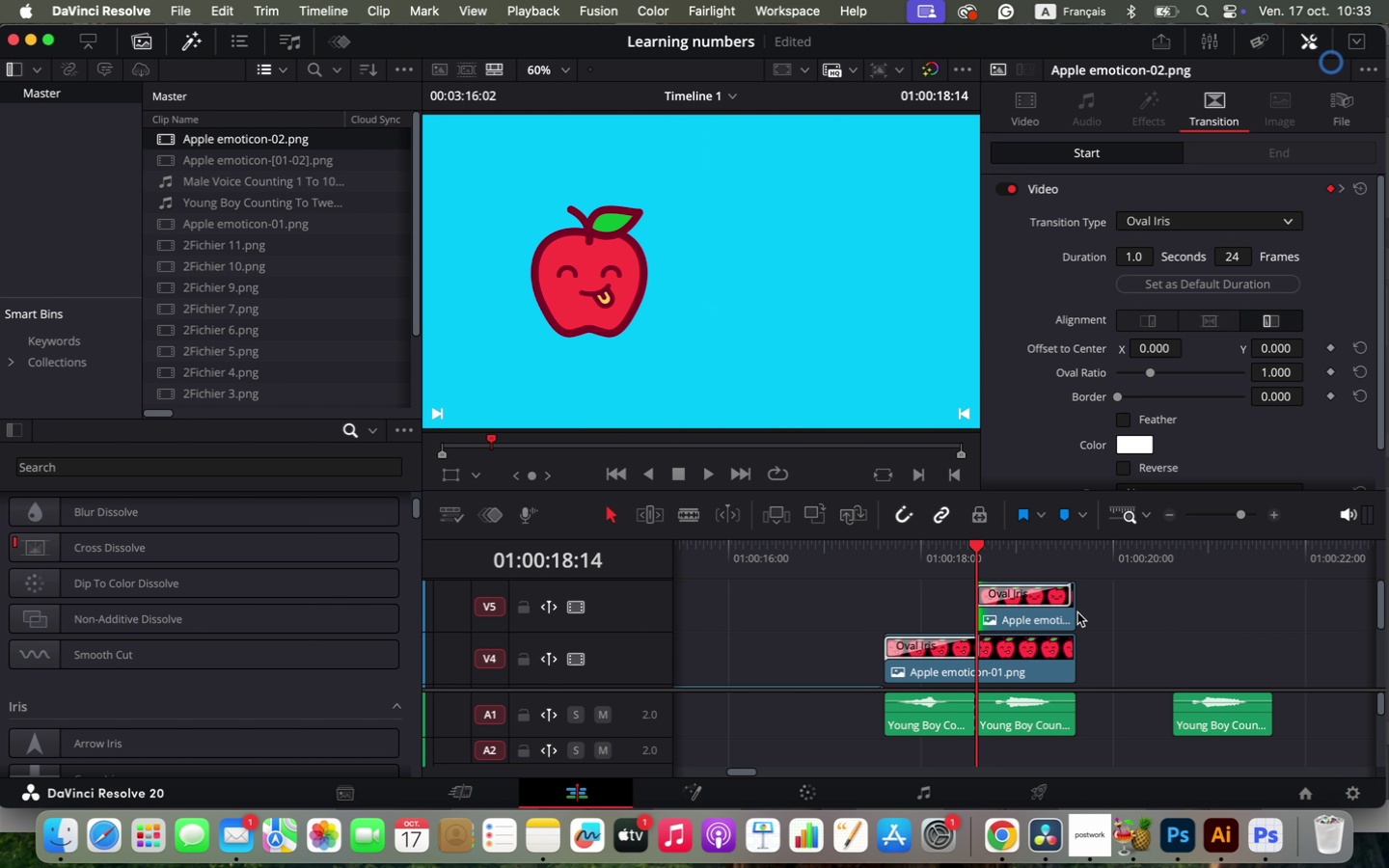 
scroll: coordinate [1128, 642], scroll_direction: down, amount: 2.0
 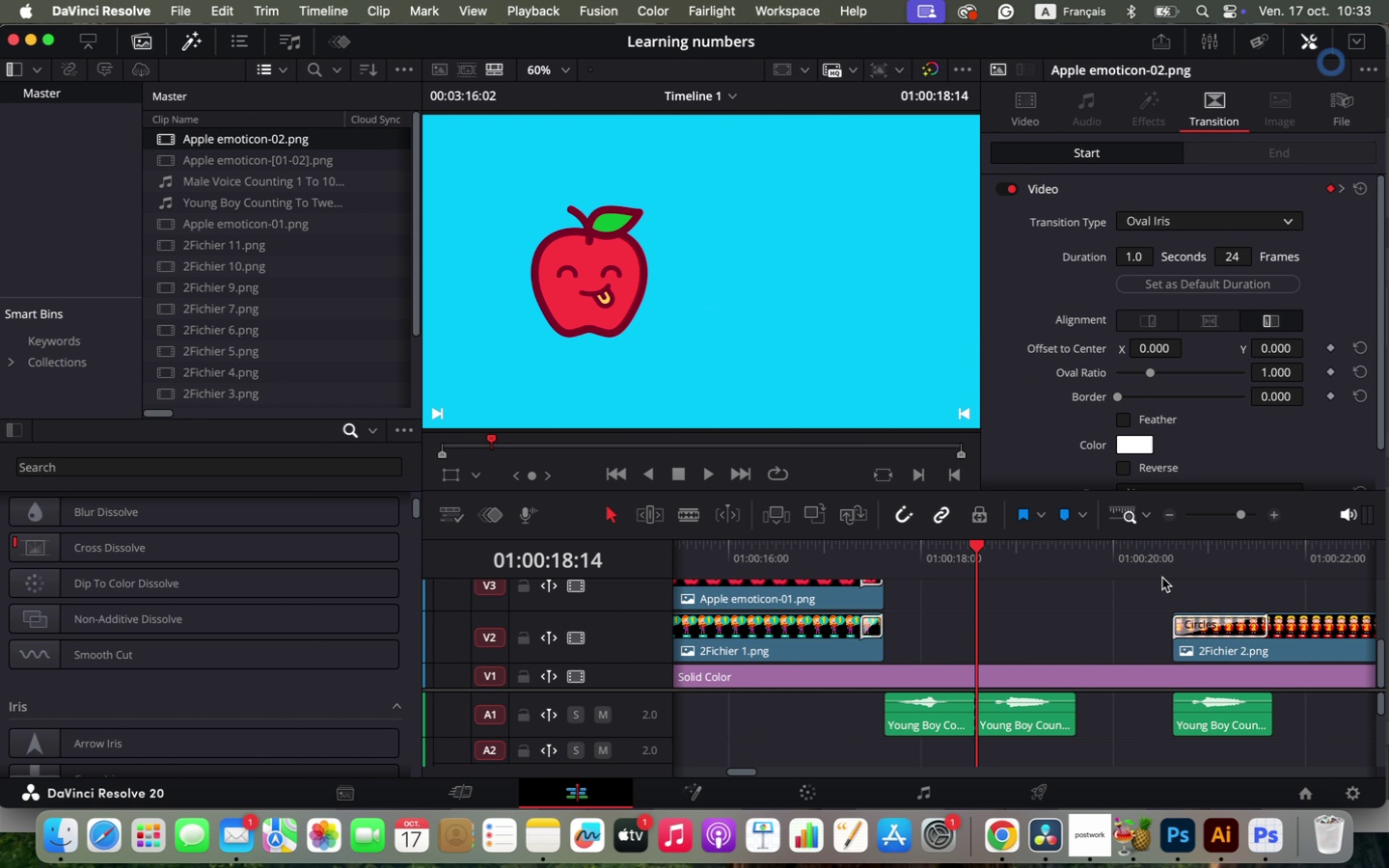 
left_click([1164, 551])
 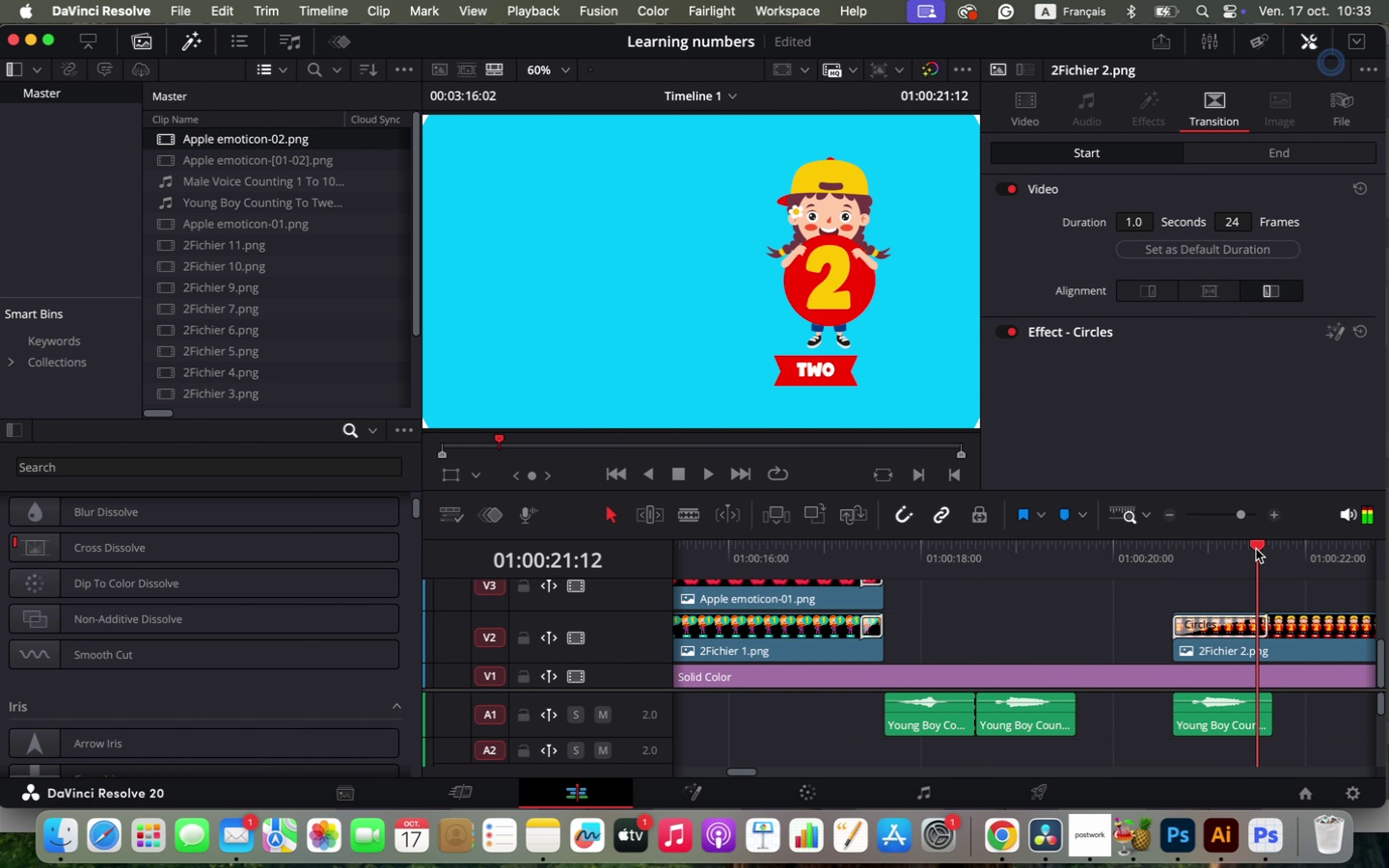 
left_click_drag(start_coordinate=[1164, 551], to_coordinate=[1256, 549])
 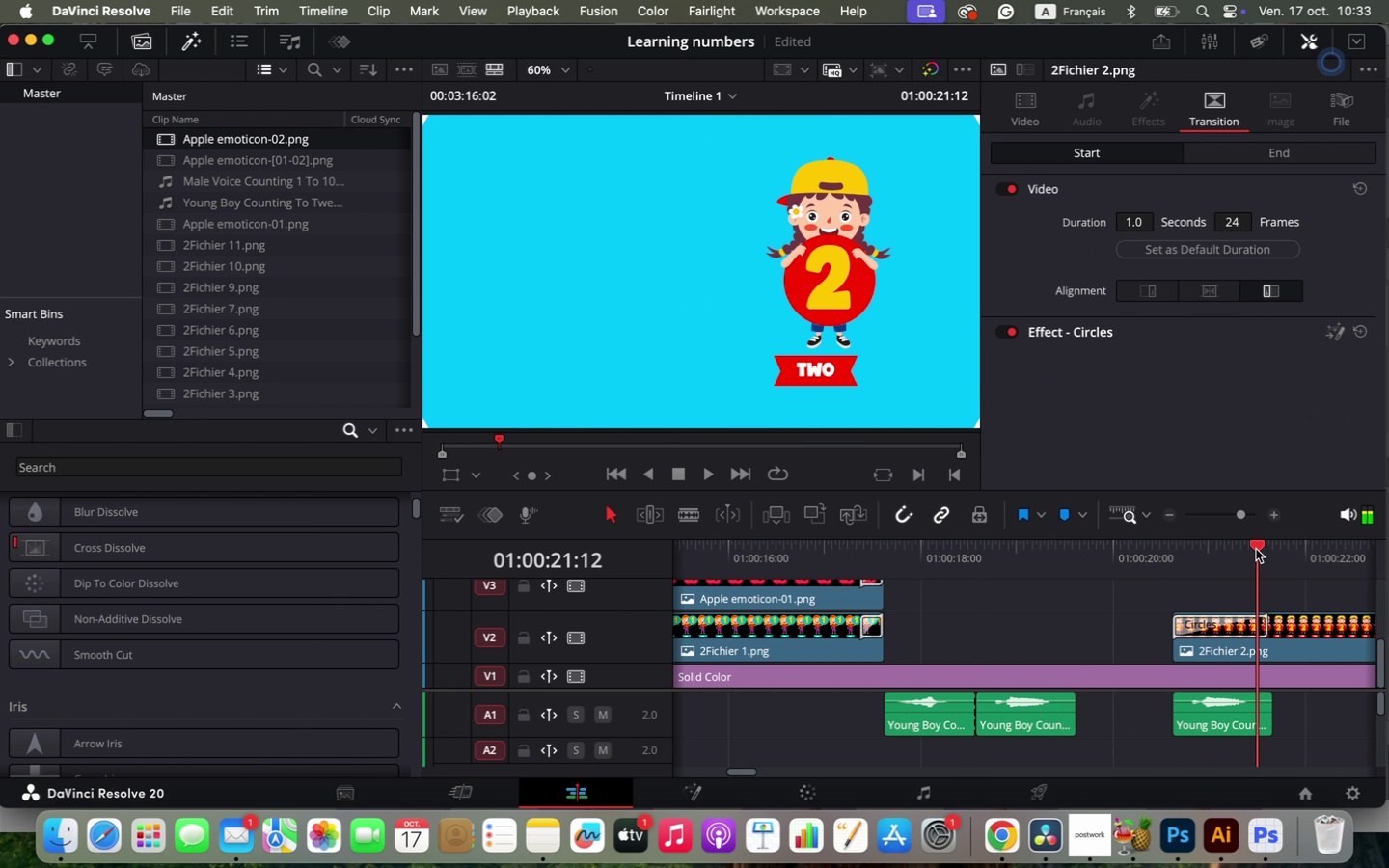 
hold_key(key=OptionLeft, duration=0.88)
scroll: coordinate [1170, 623], scroll_direction: down, amount: 4.0
 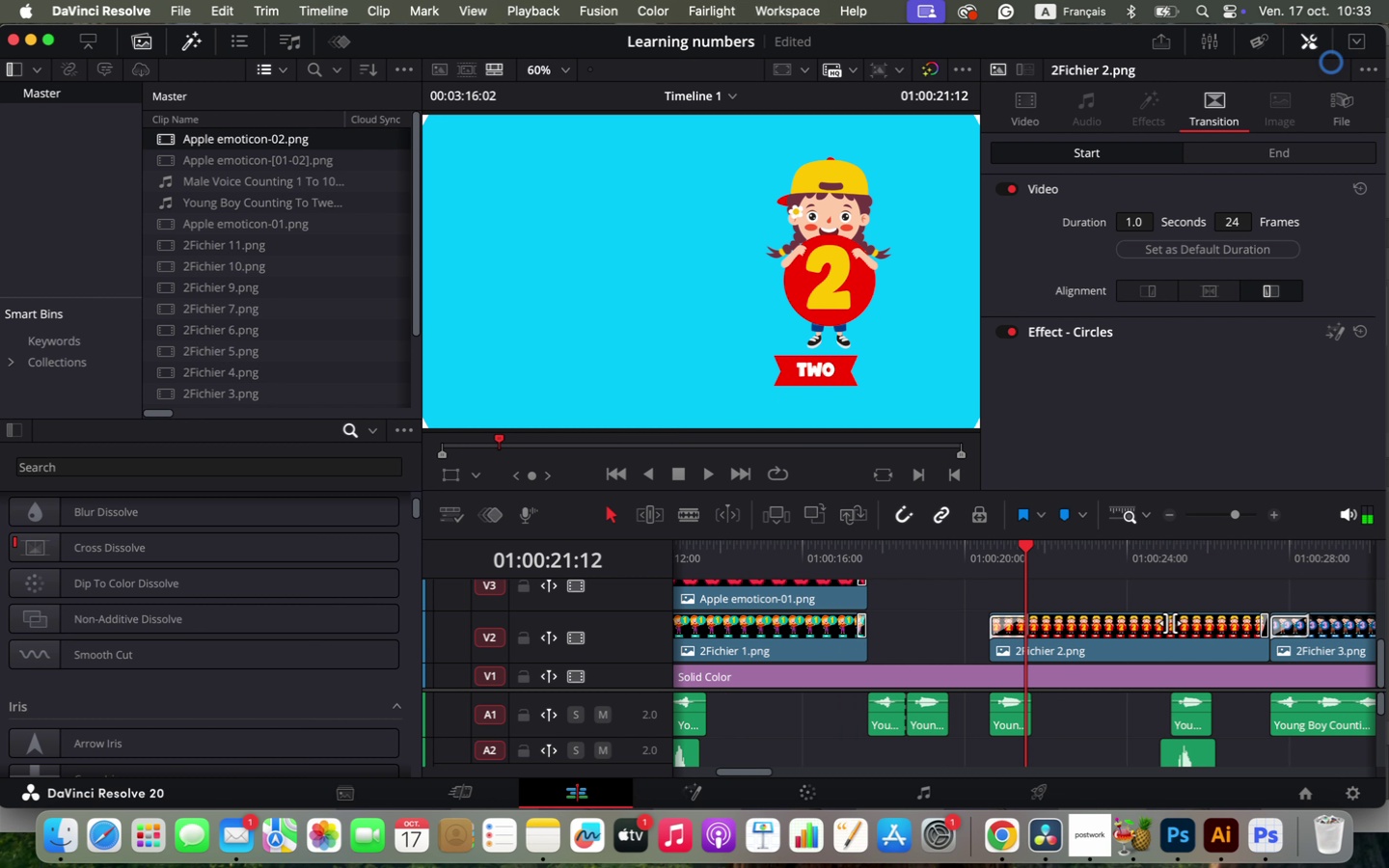 
scroll: coordinate [1127, 625], scroll_direction: up, amount: 1.0
 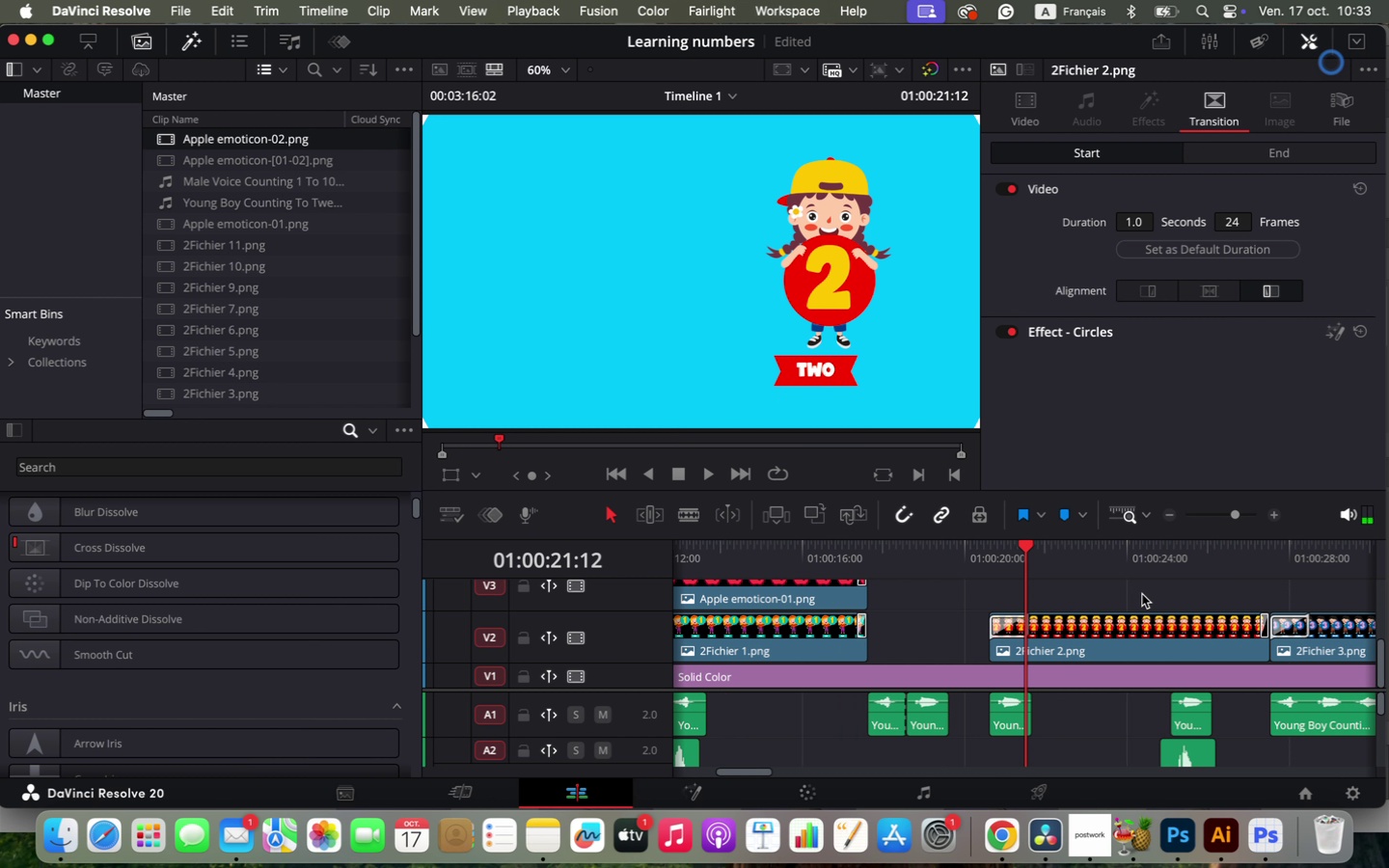 
scroll: coordinate [1127, 625], scroll_direction: down, amount: 1.0
 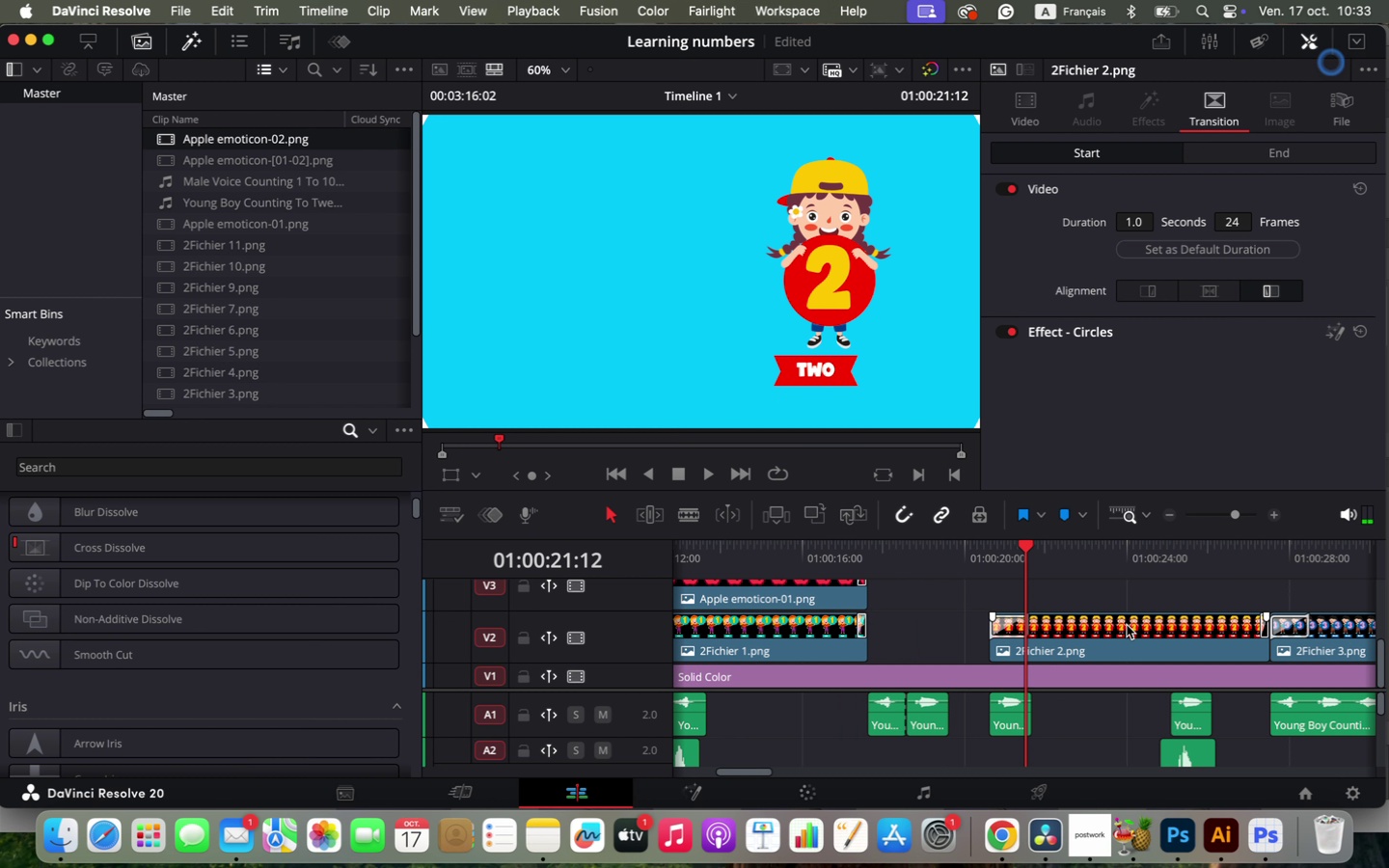 
left_click_drag(start_coordinate=[1031, 546], to_coordinate=[1266, 555])
 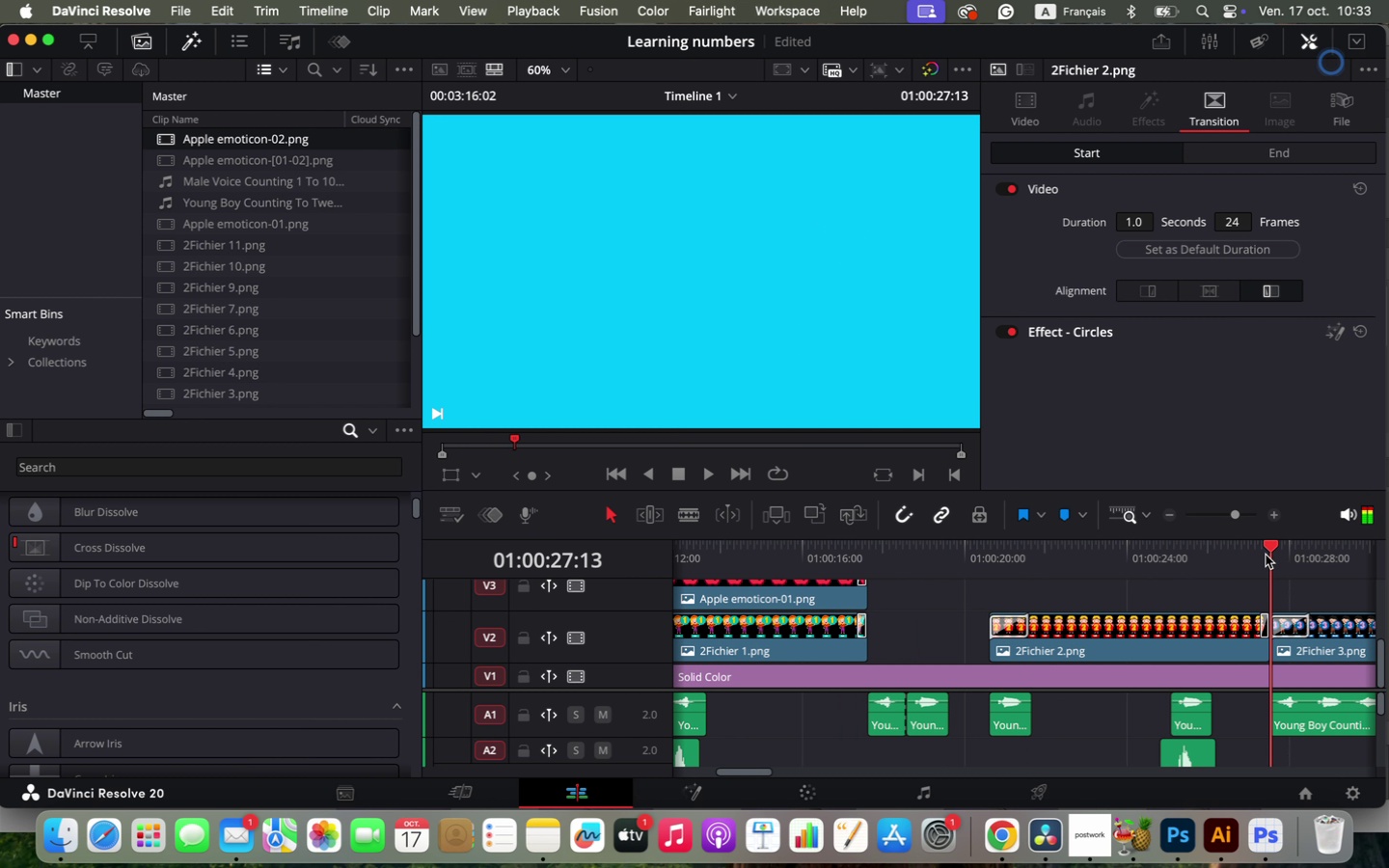 
hold_key(key=OptionLeft, duration=1.01)
scroll: coordinate [1070, 605], scroll_direction: none, amount: 0.0
 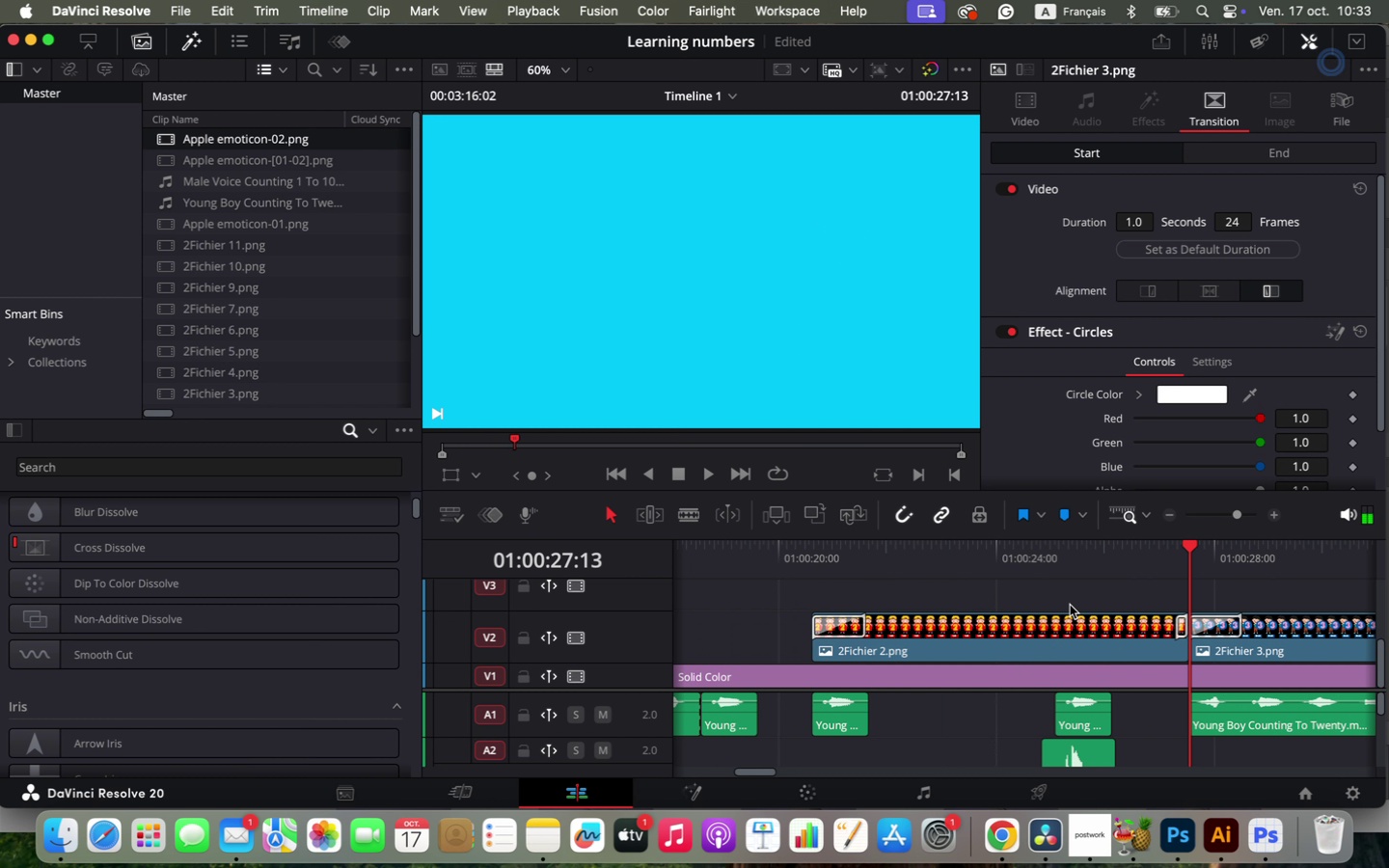 
scroll: coordinate [1008, 609], scroll_direction: up, amount: 1.0
 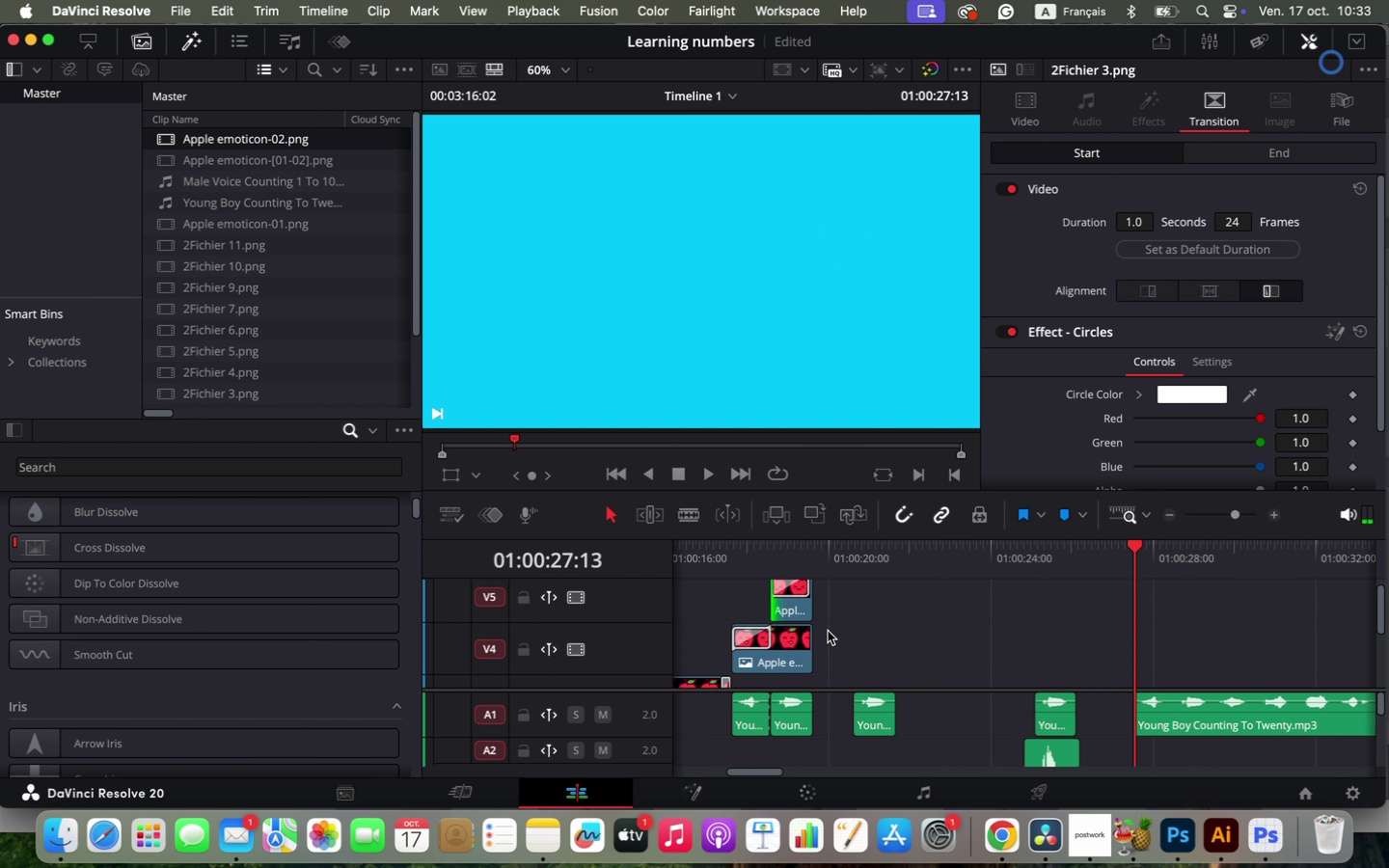 
left_click([796, 645])
 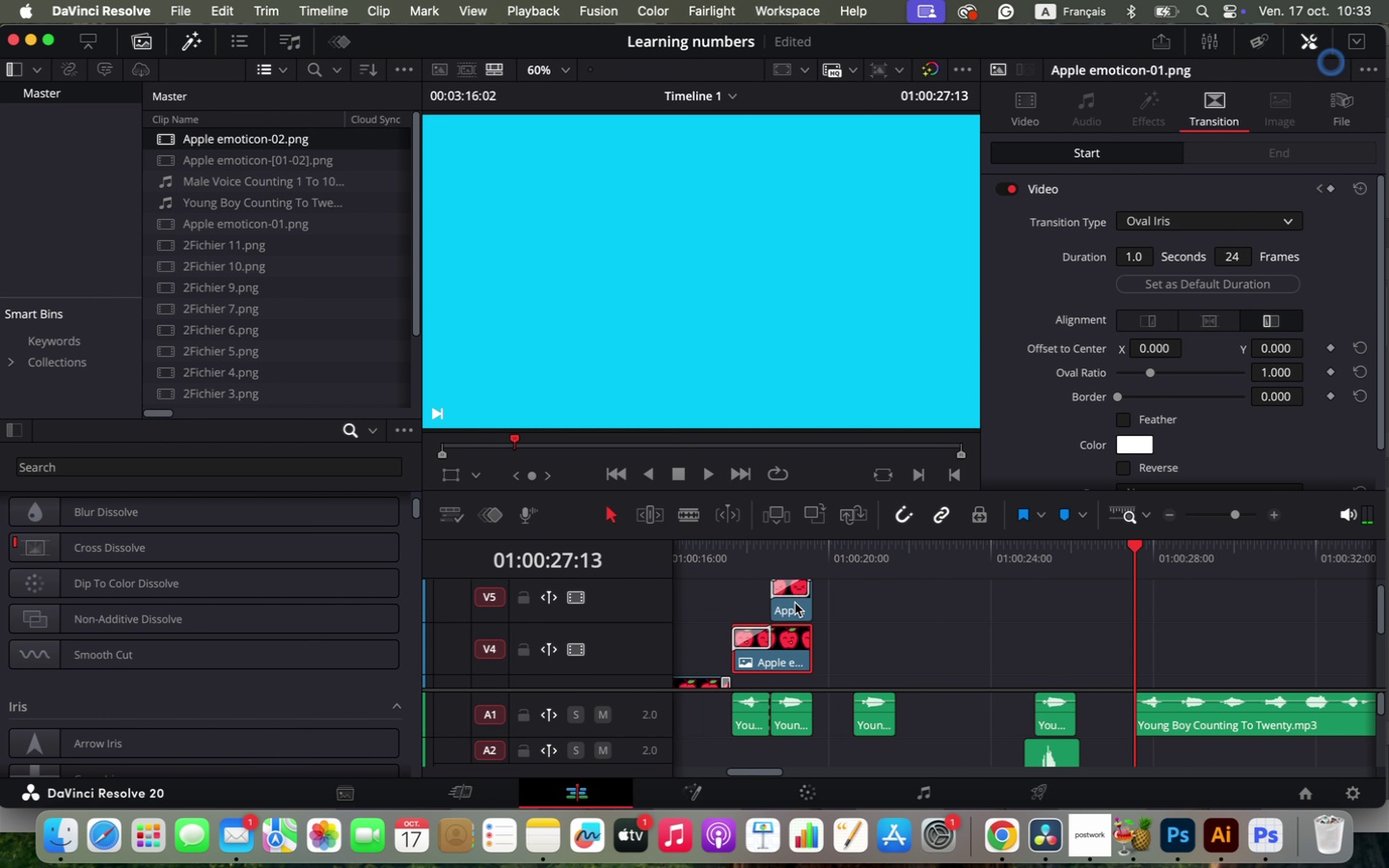 
hold_key(key=ShiftLeft, duration=0.75)
left_click([795, 603])
 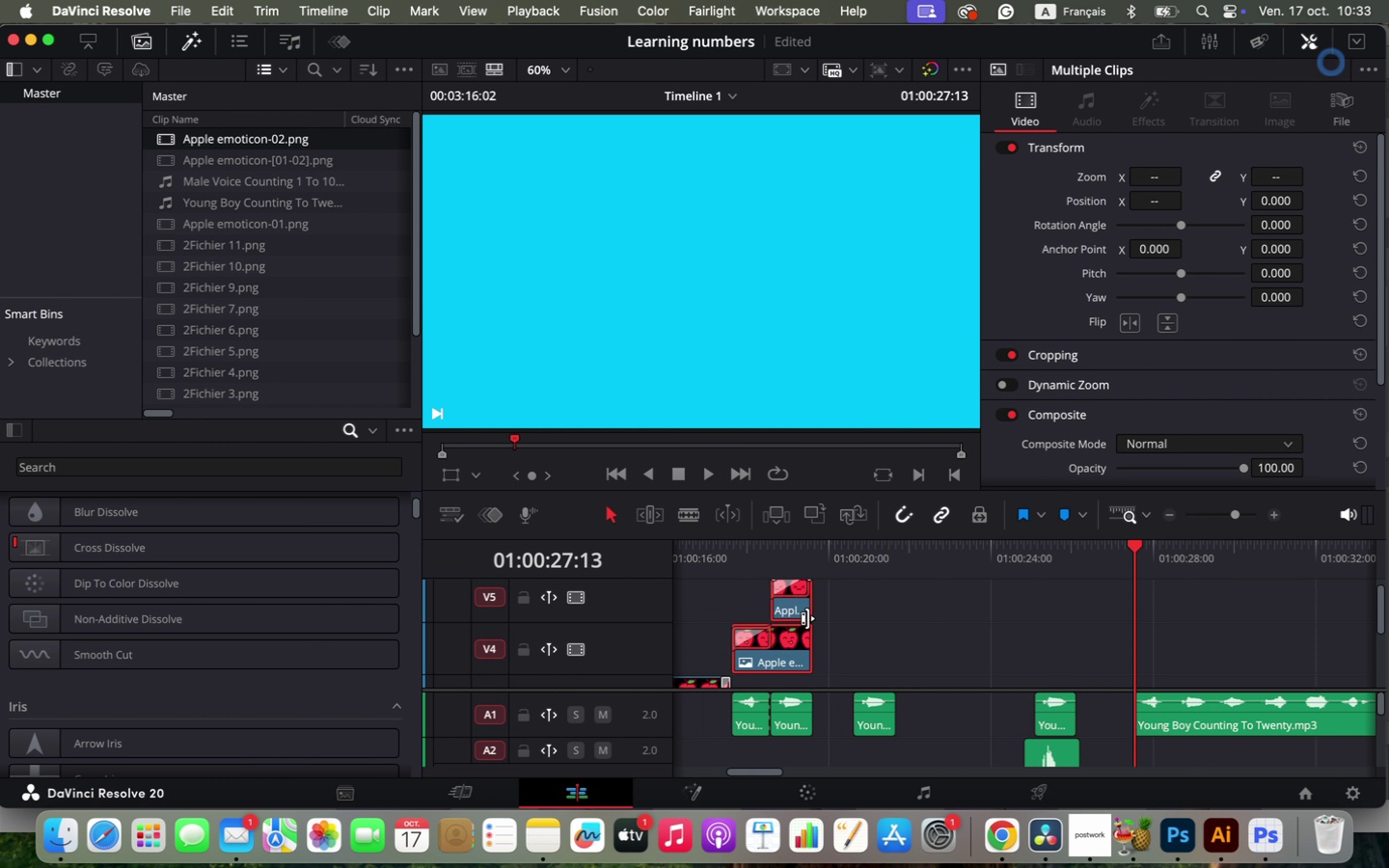 
left_click_drag(start_coordinate=[809, 610], to_coordinate=[1138, 611])
 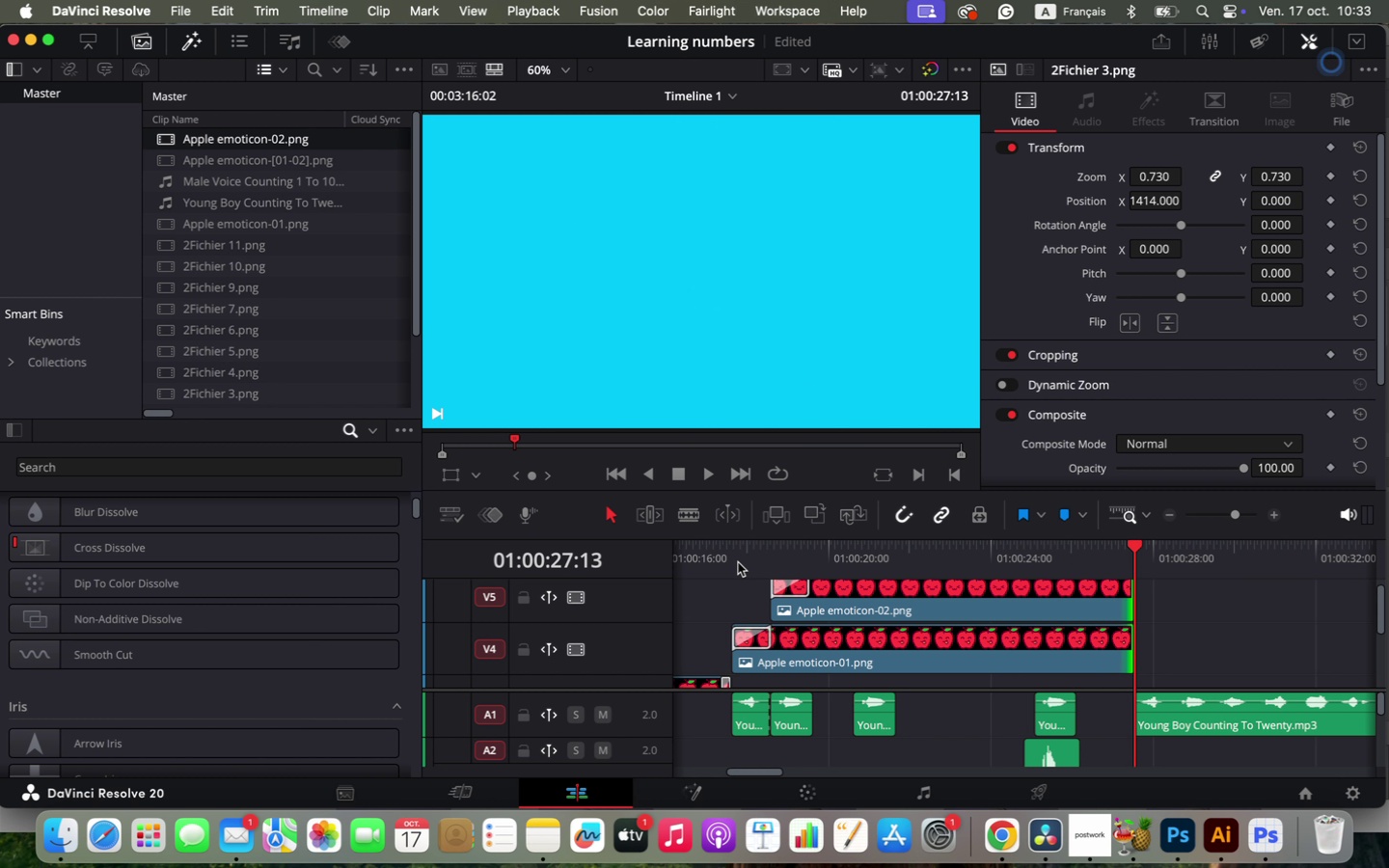 
key(Space)
 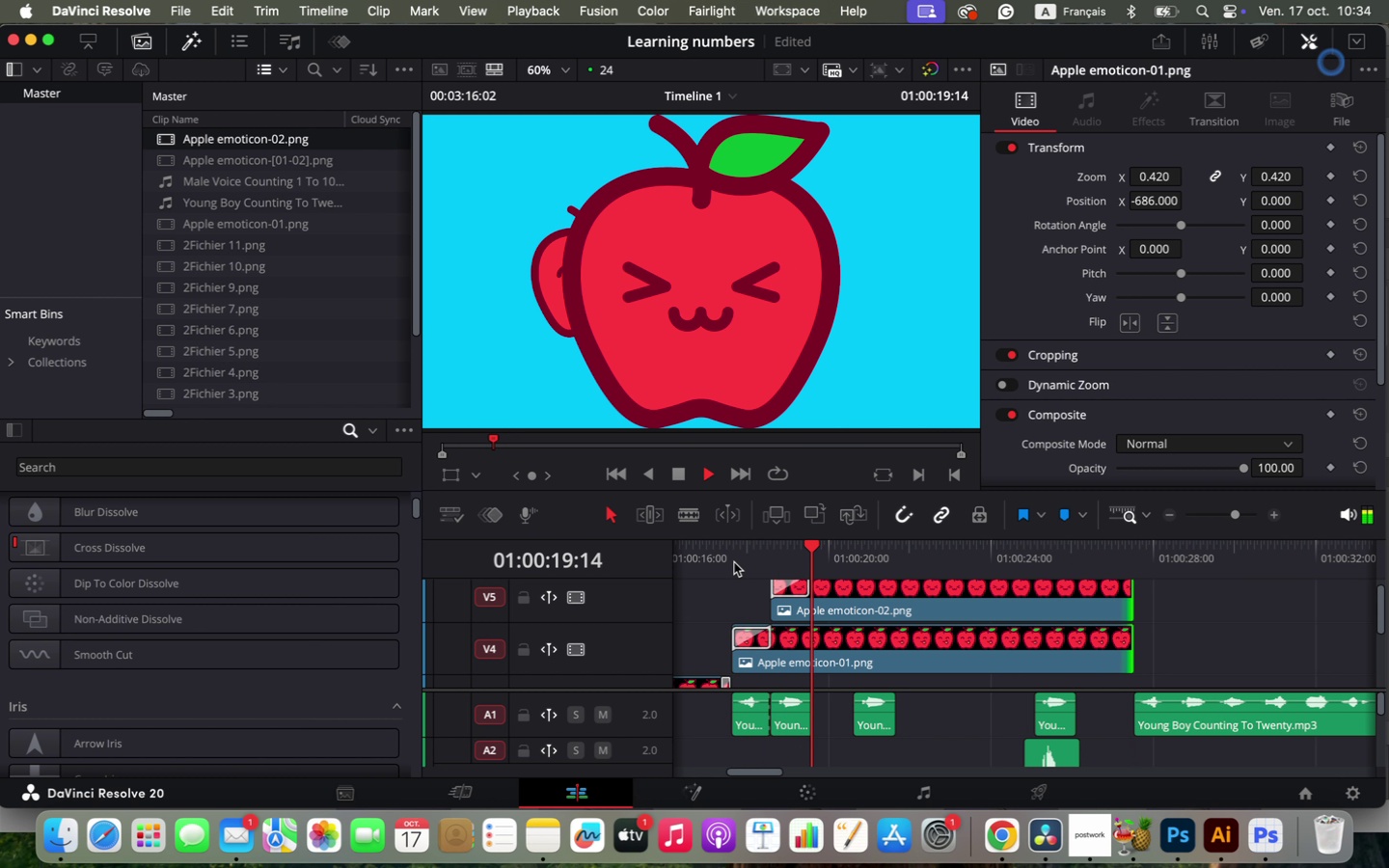 
key(Space)
 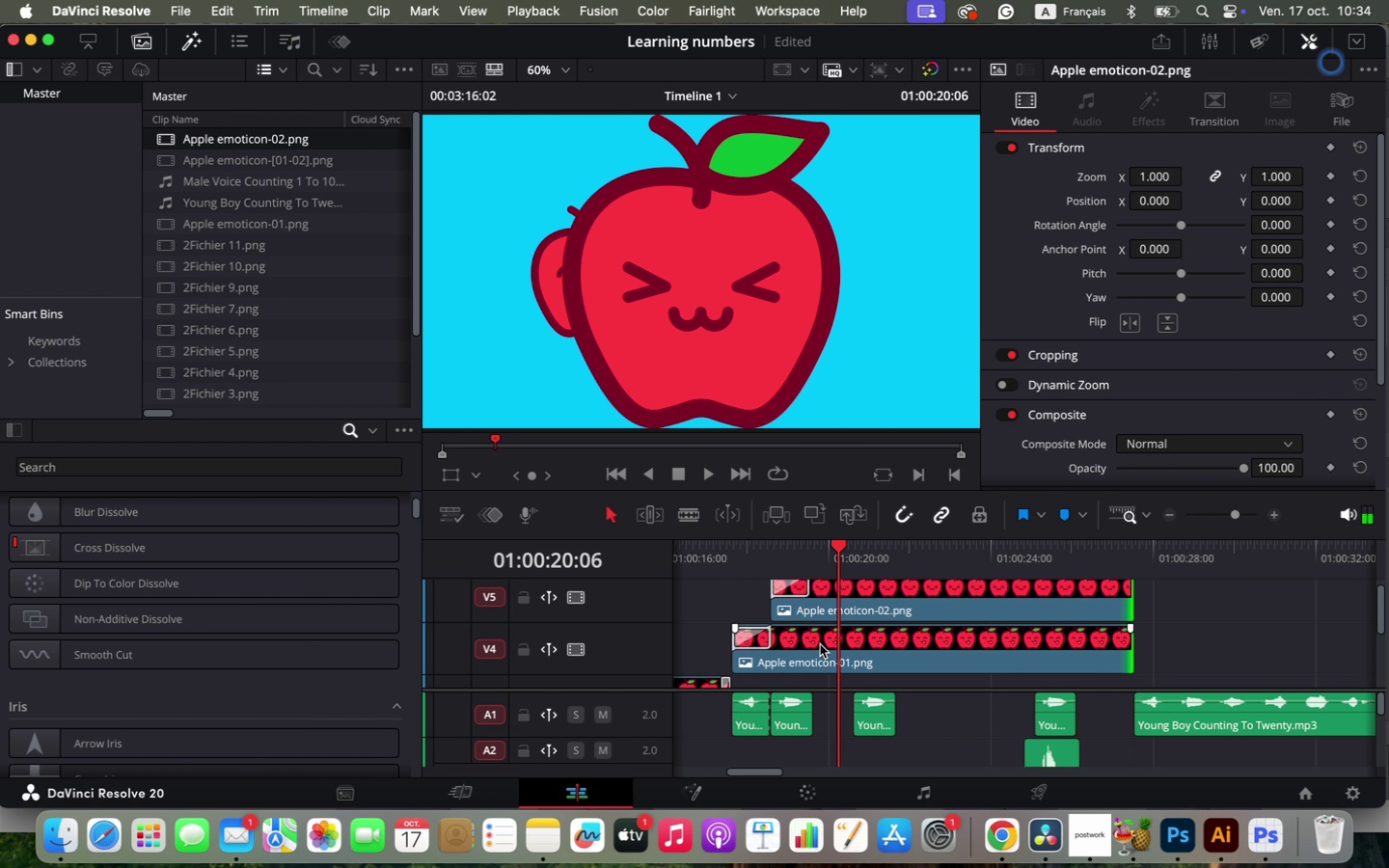 
left_click([820, 644])
 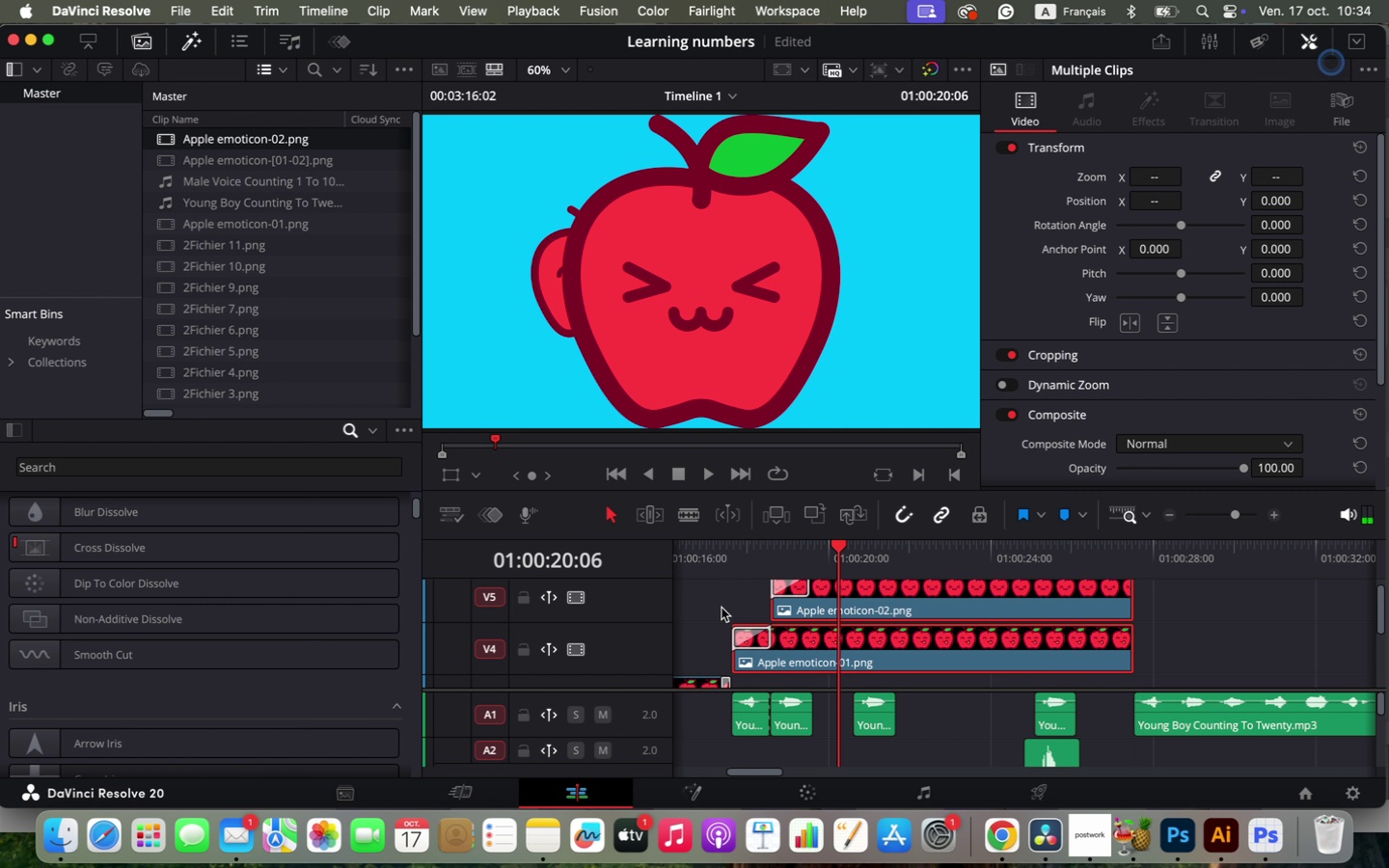 
double_click([807, 635])
 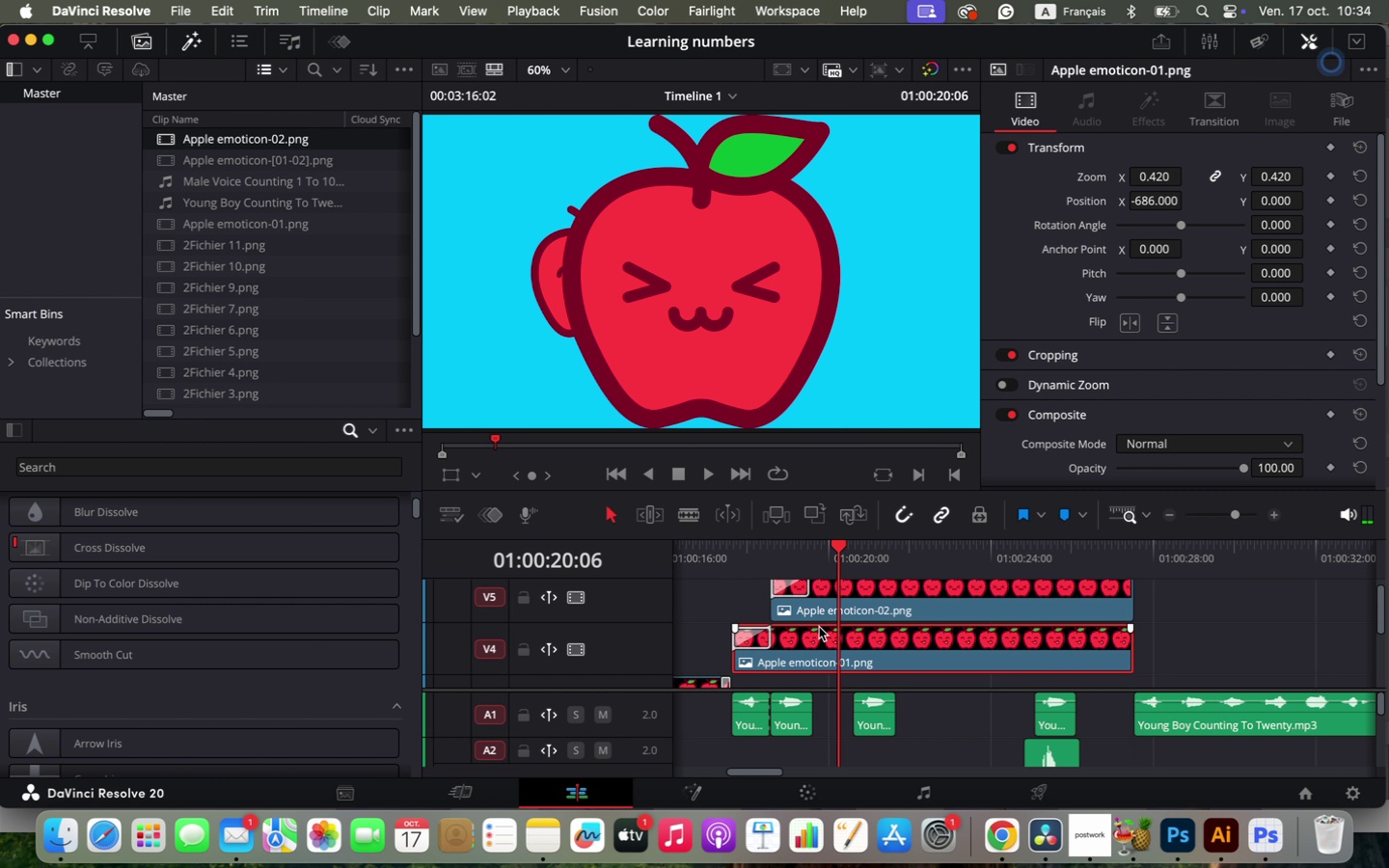 
key(Meta+C)
 